 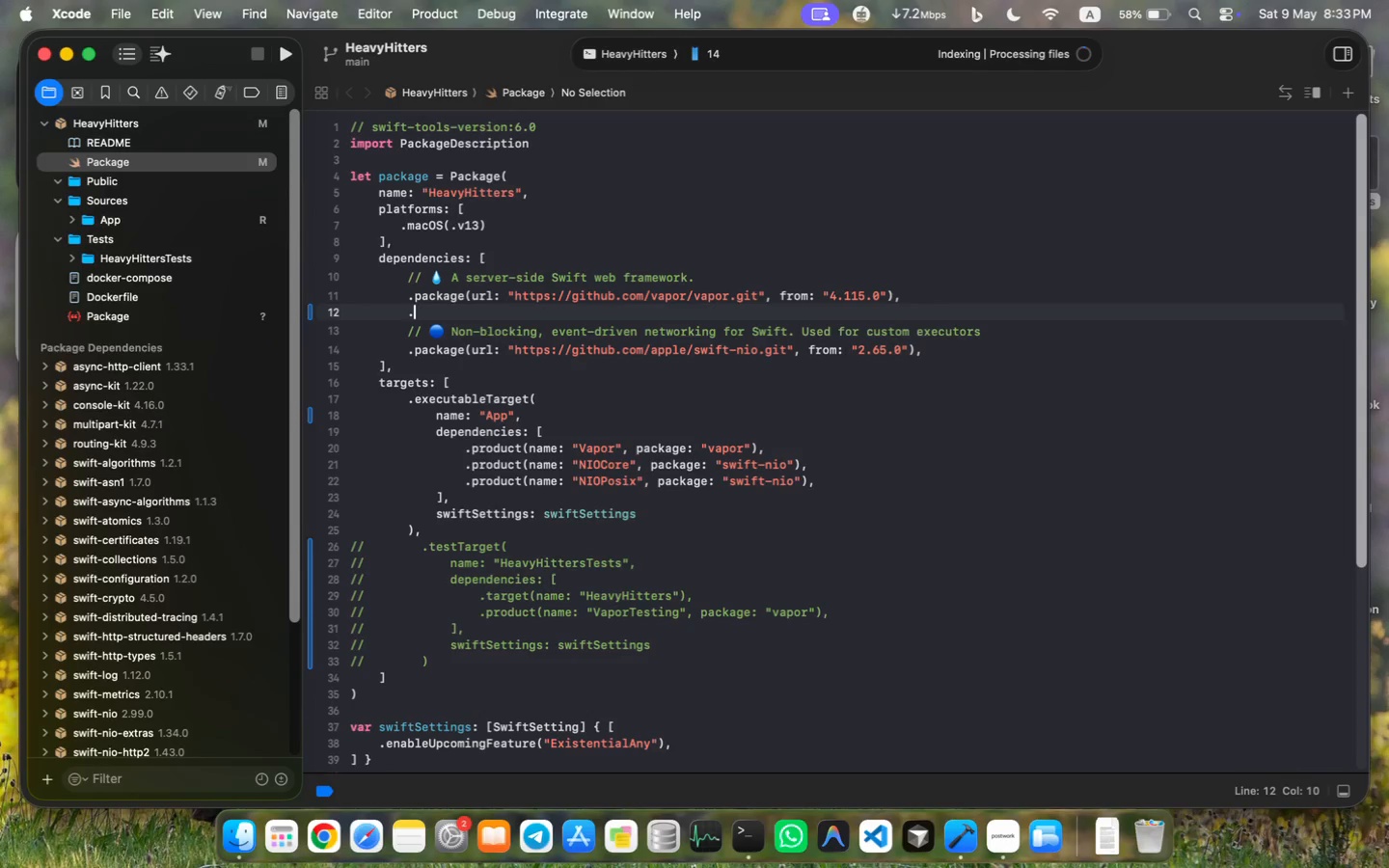 
key(Meta+Z)
 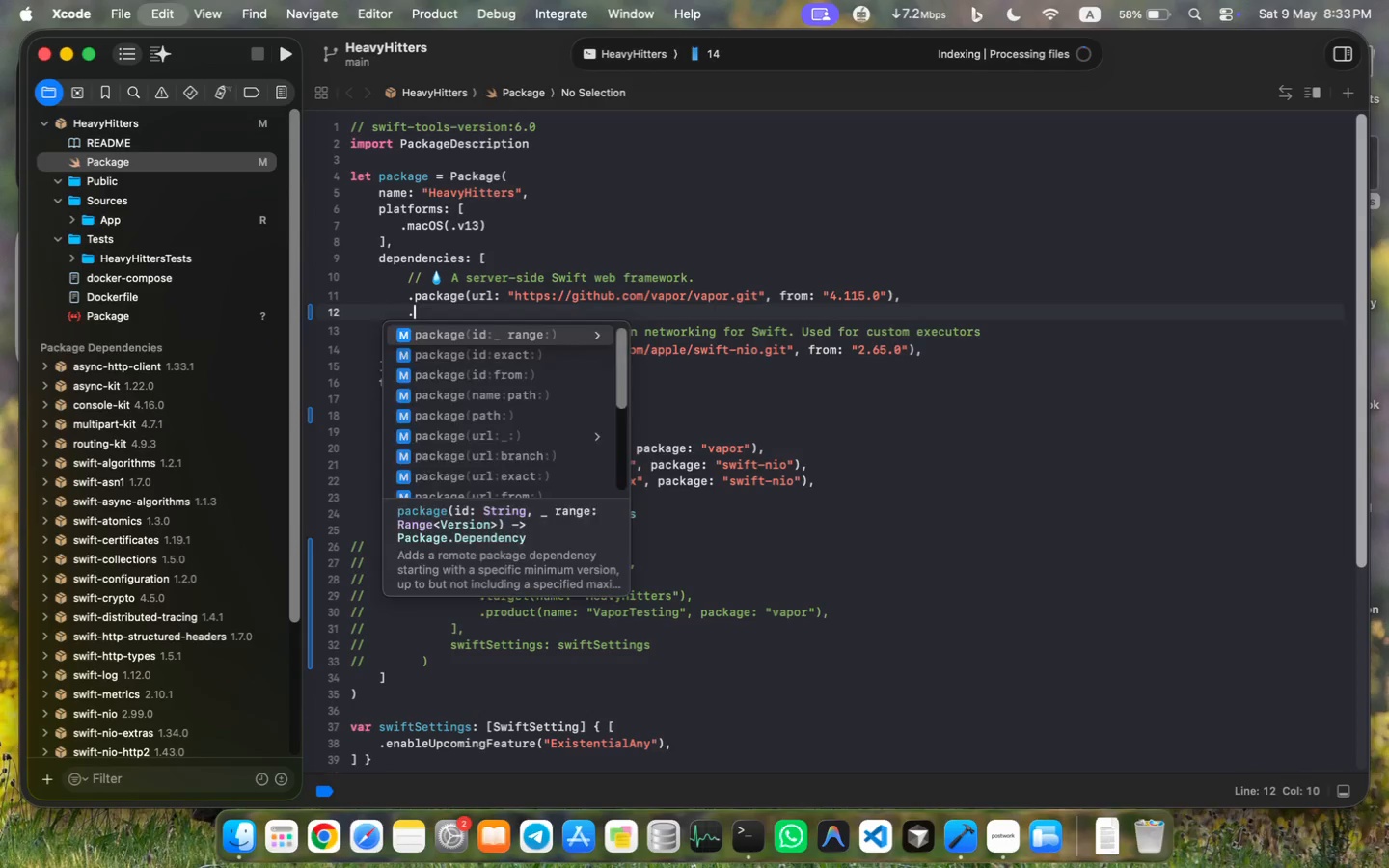 
key(ArrowUp)
 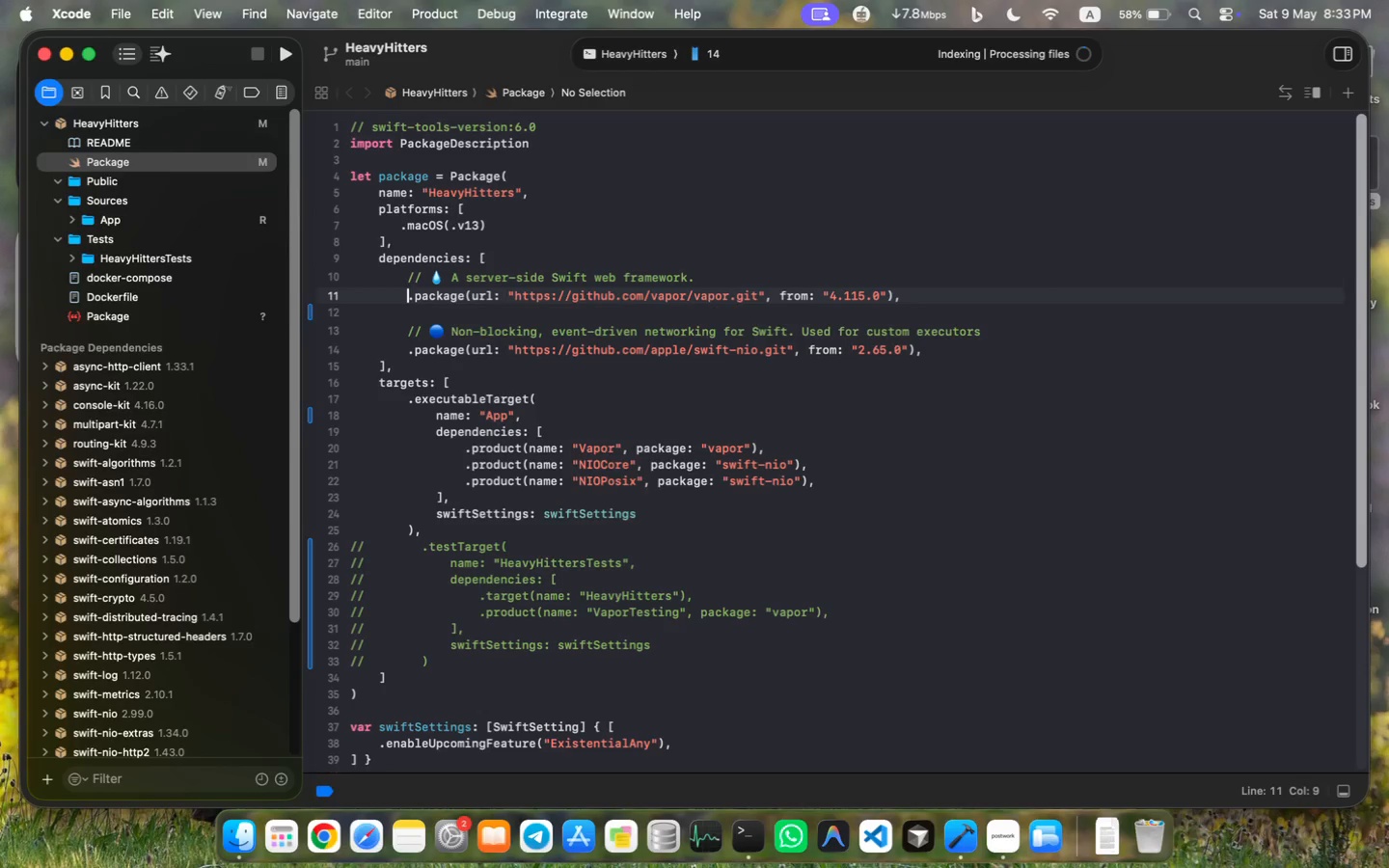 
key(Meta+Shift+MetaRight)
 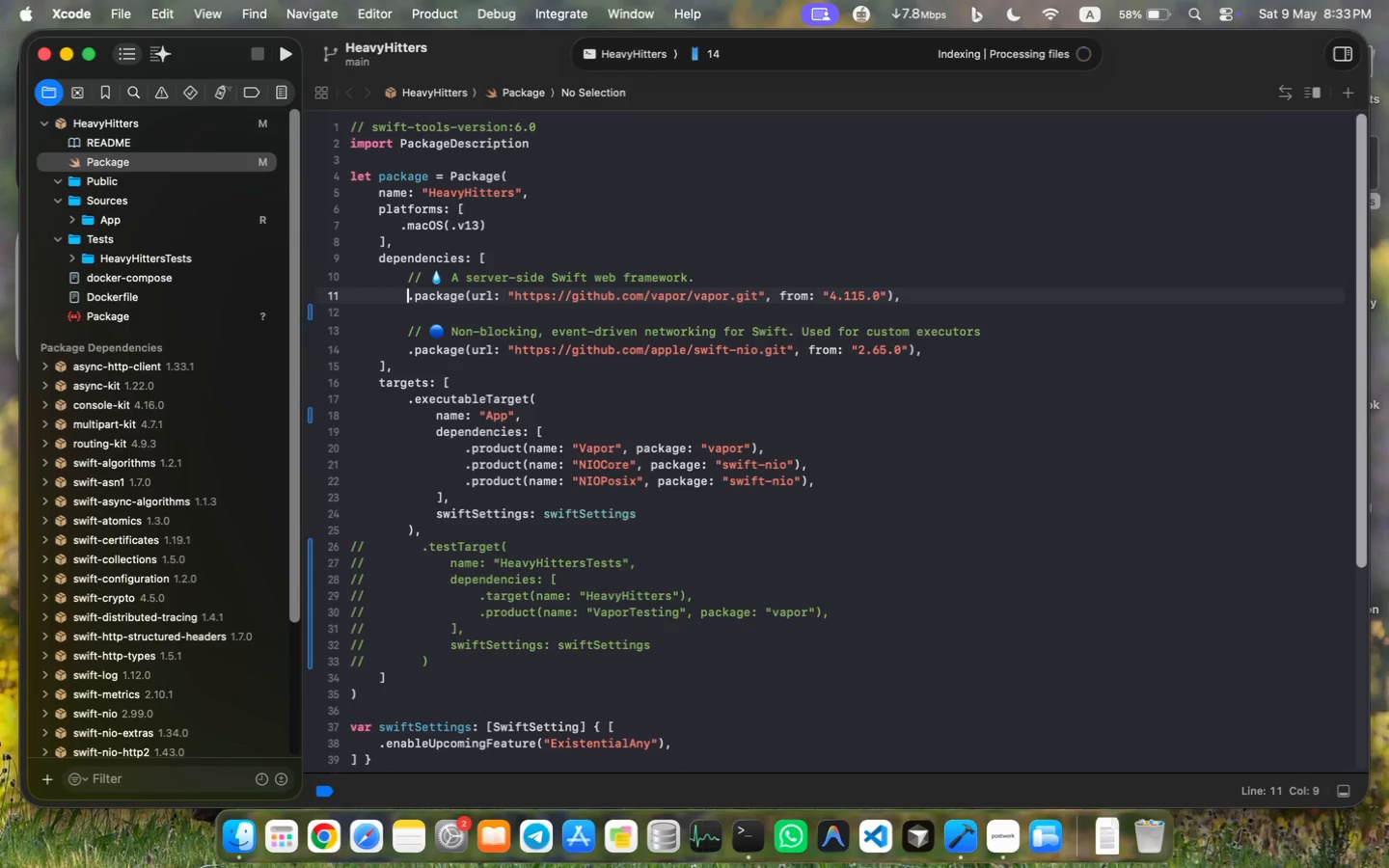 
key(Meta+Shift+ArrowRight)
 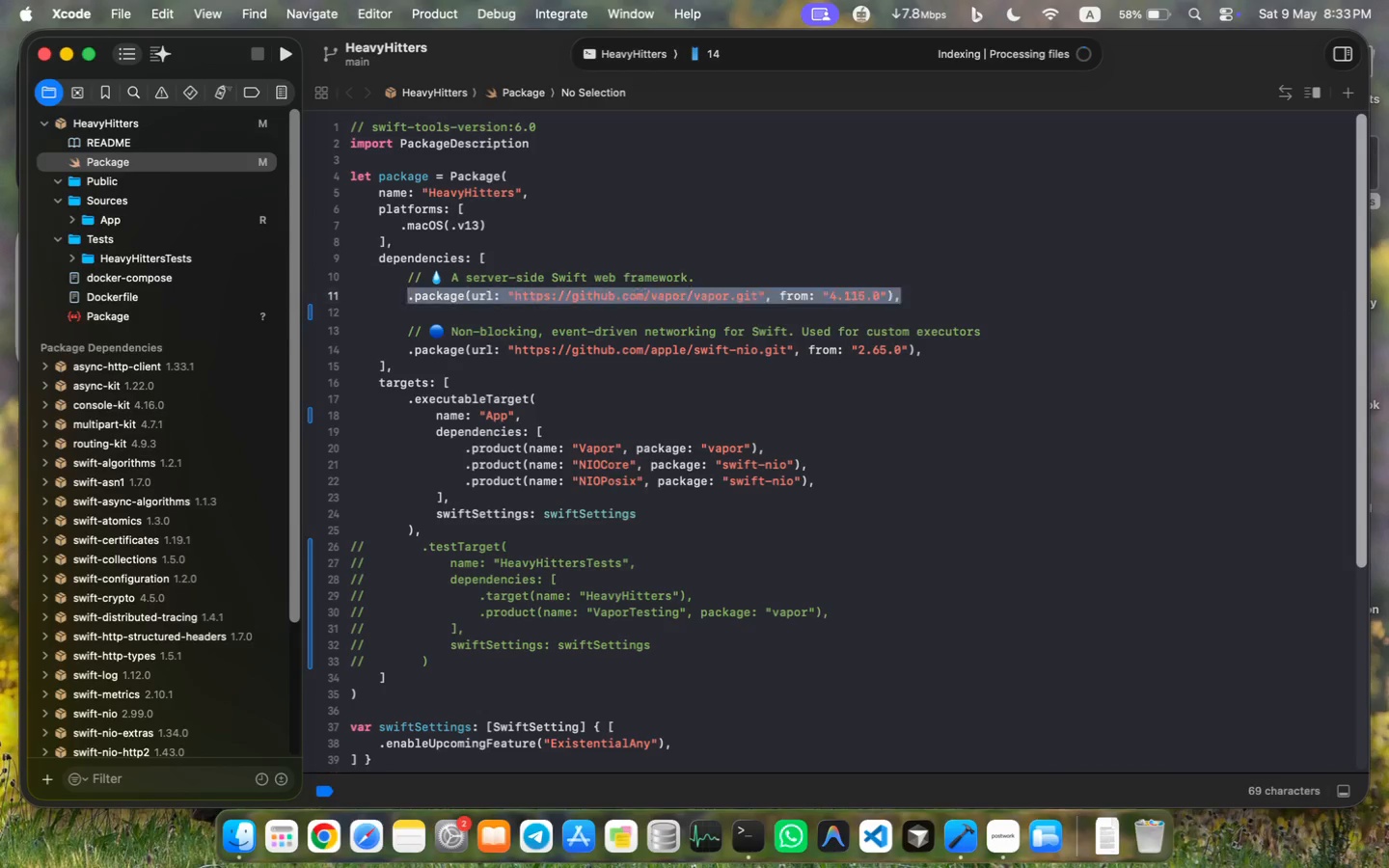 
key(Meta+C)
 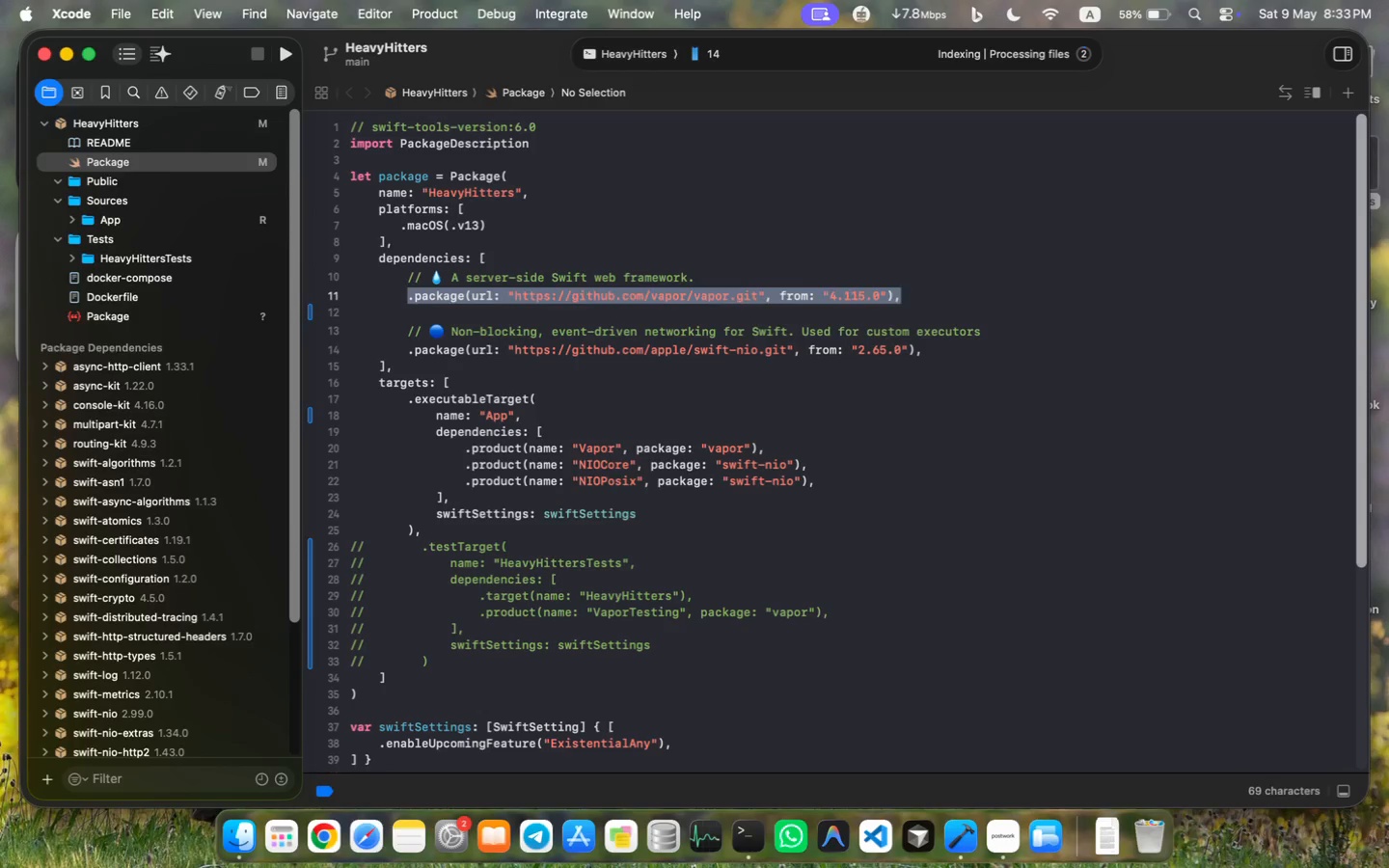 
key(ArrowRight)
 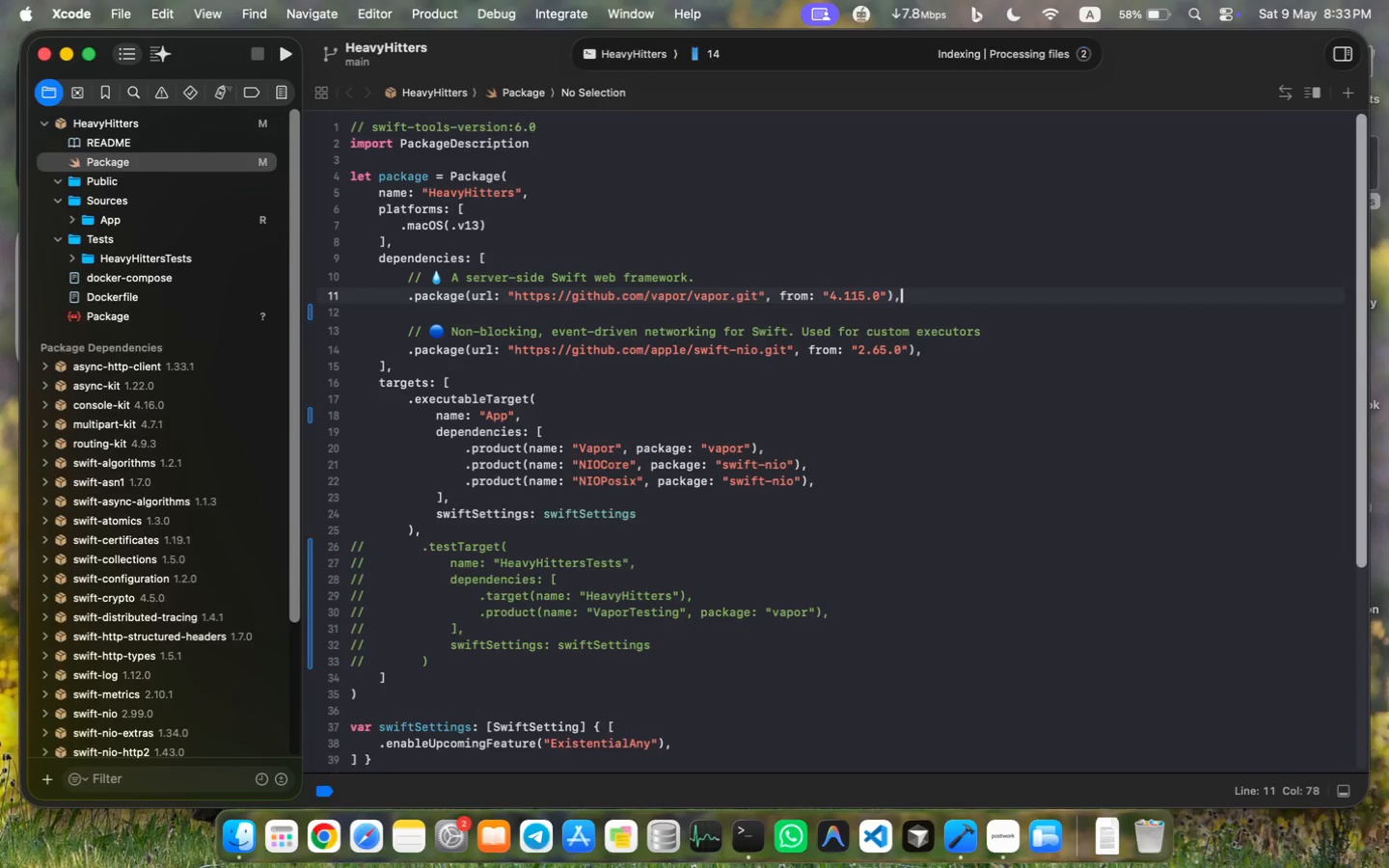 
key(Enter)
 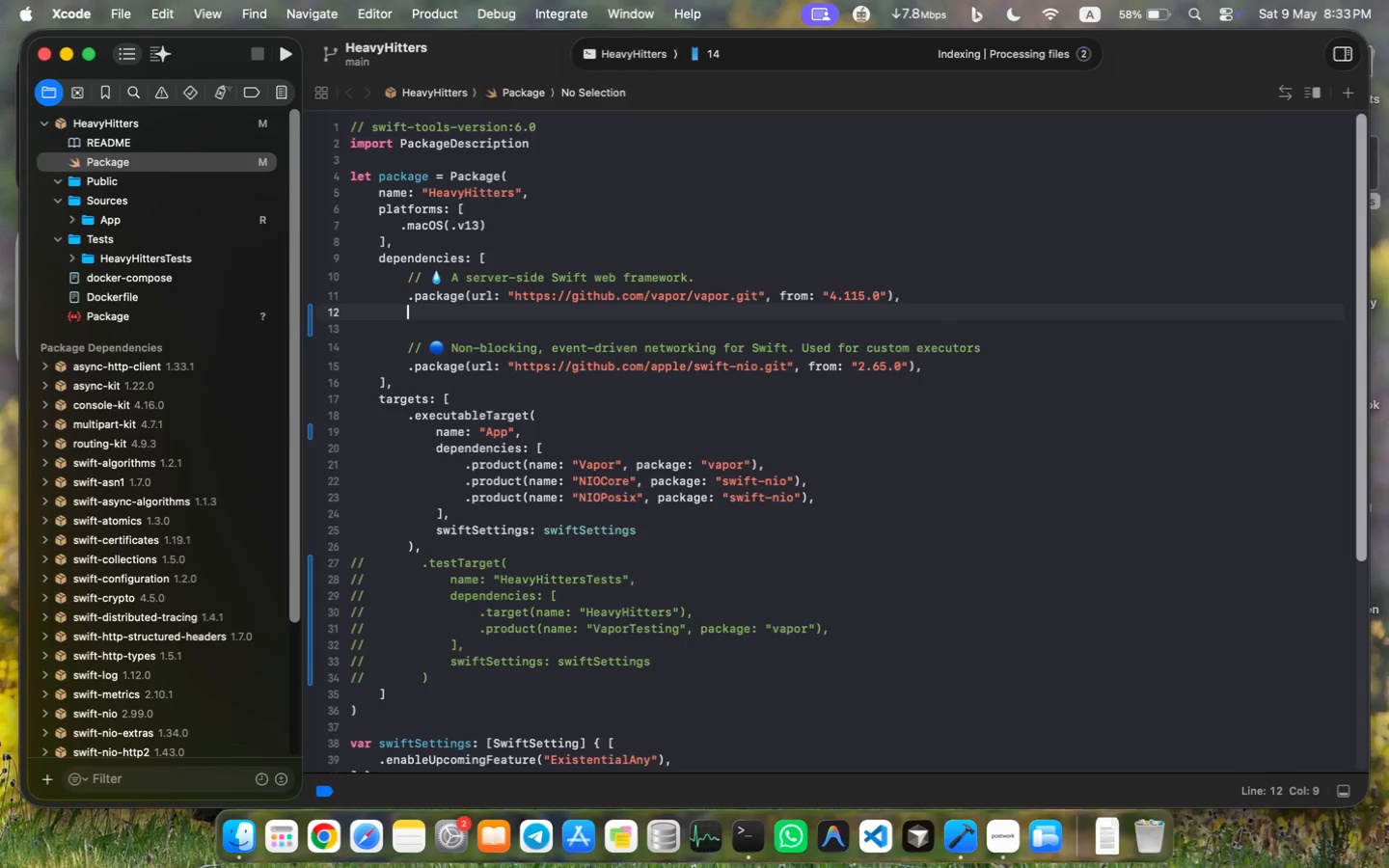 
key(Meta+V)
 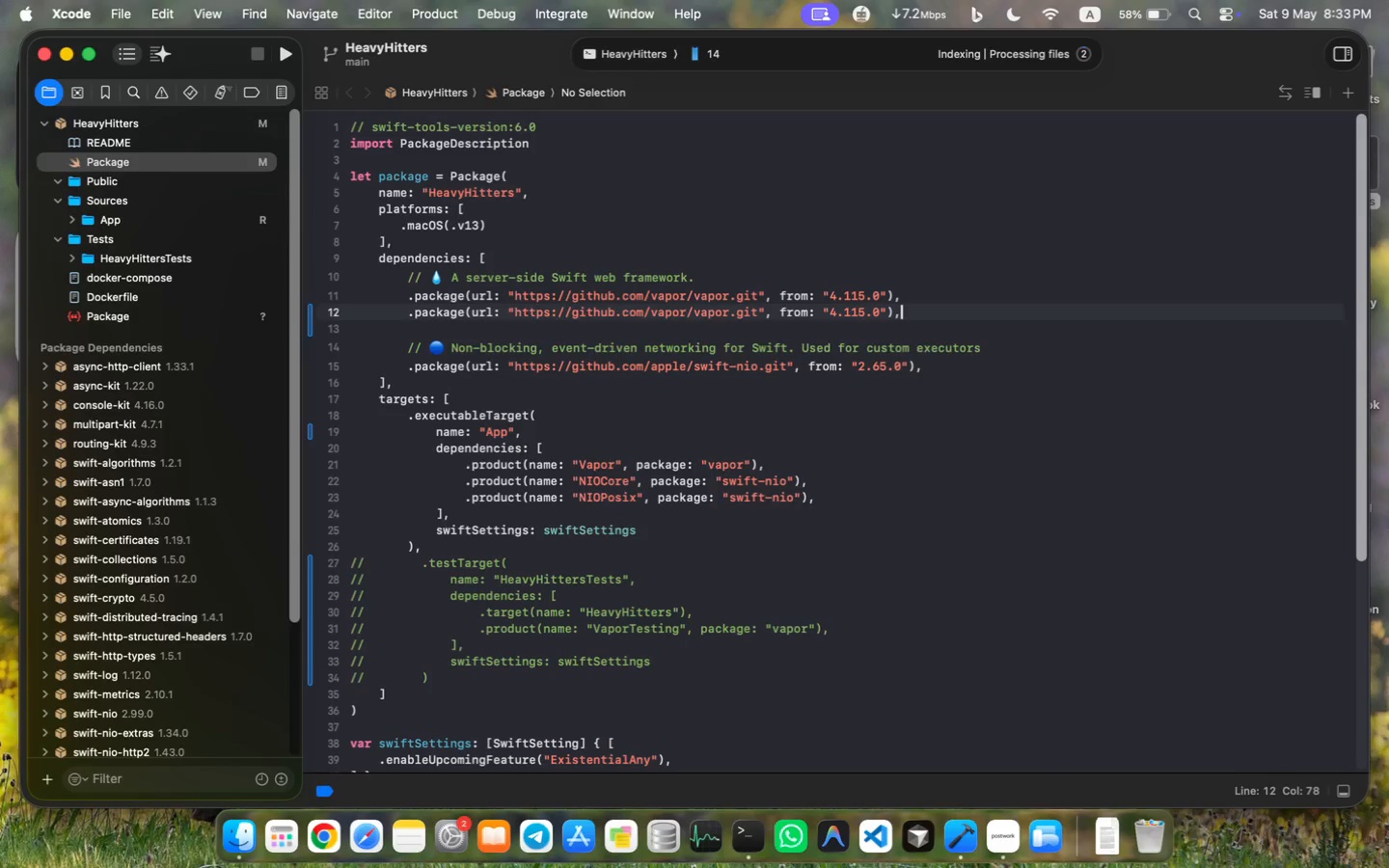 
key(ArrowDown)
 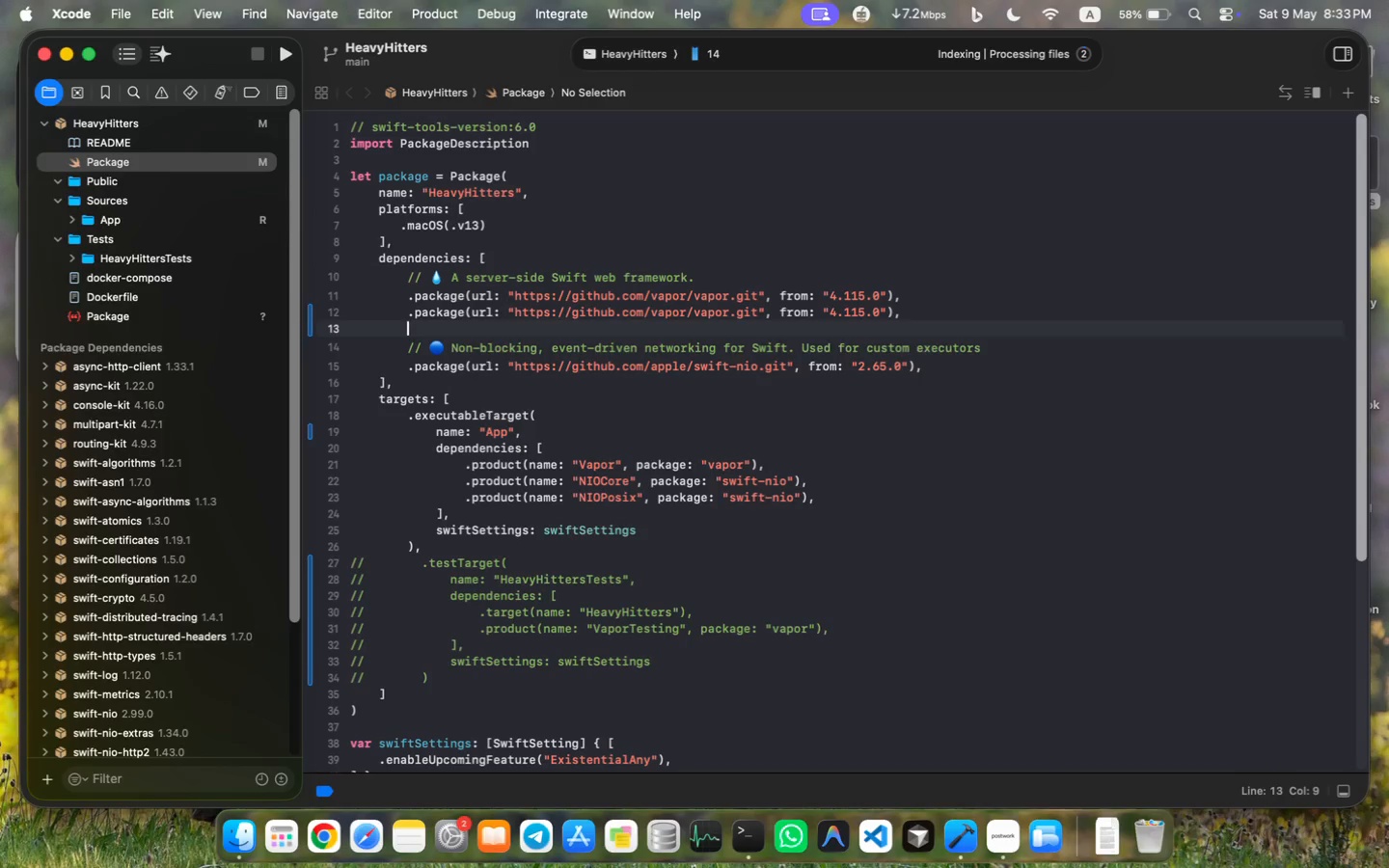 
key(ArrowDown)
 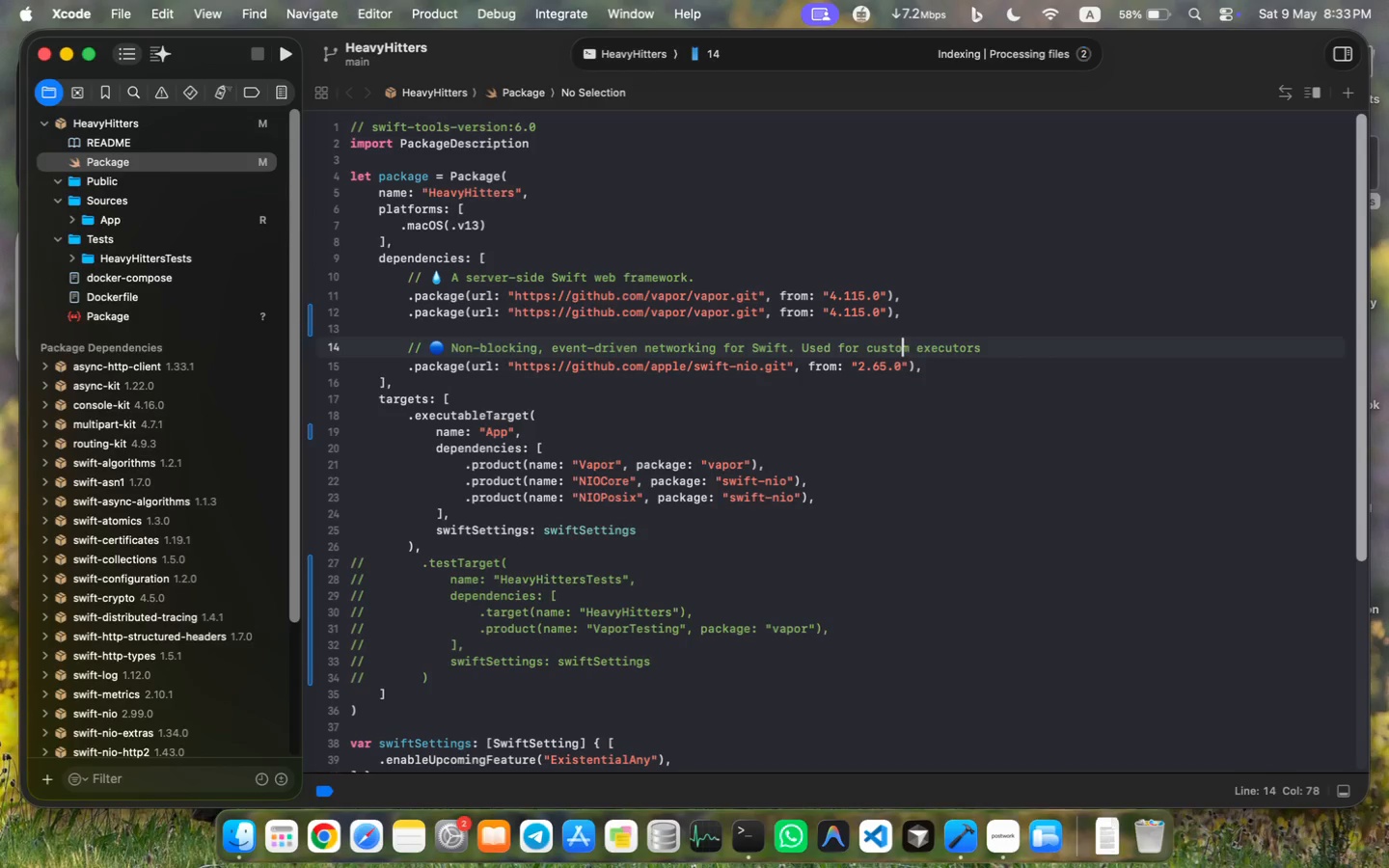 
hold_key(key=MetaRight, duration=0.33)
 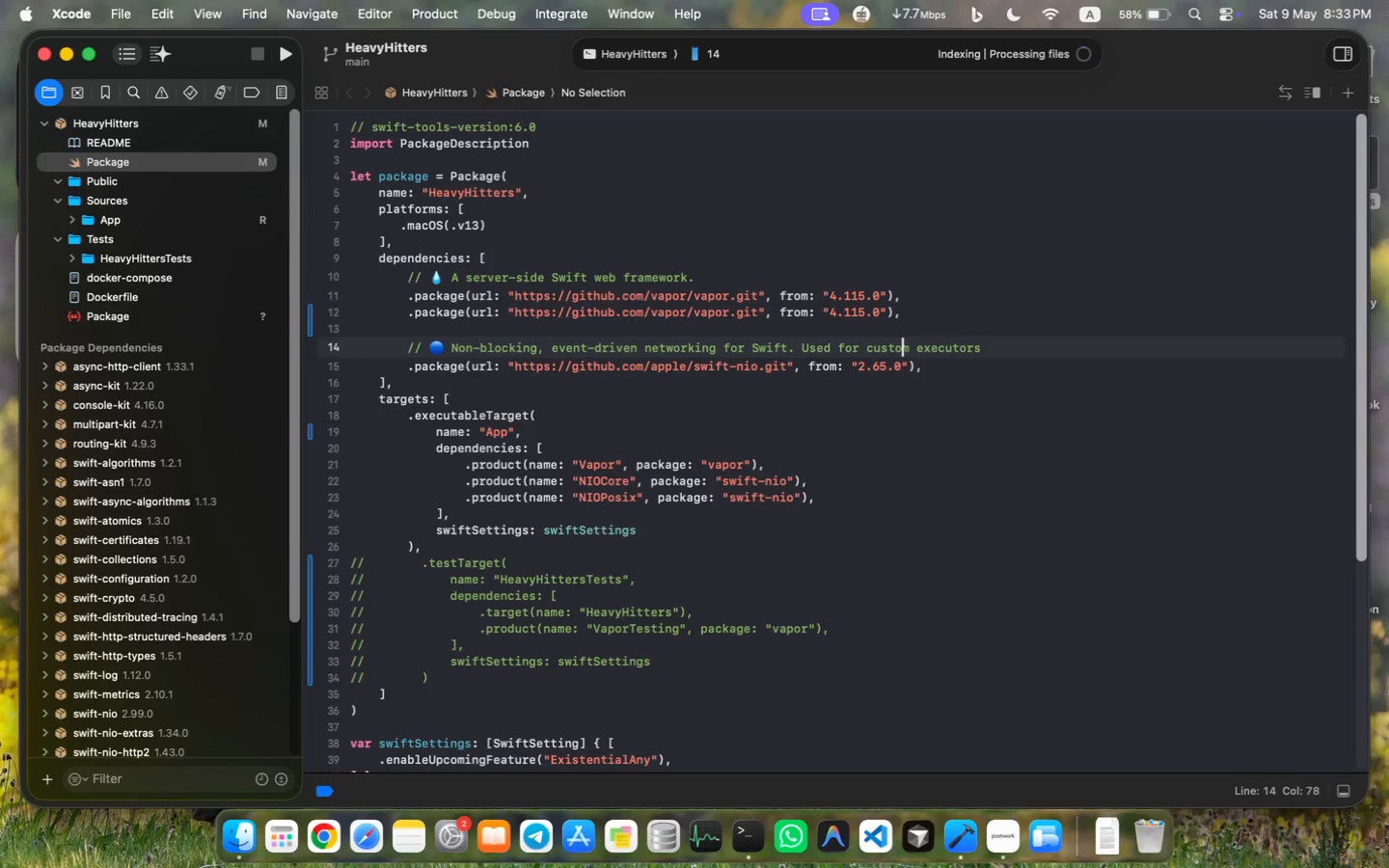 
key(ArrowUp)
 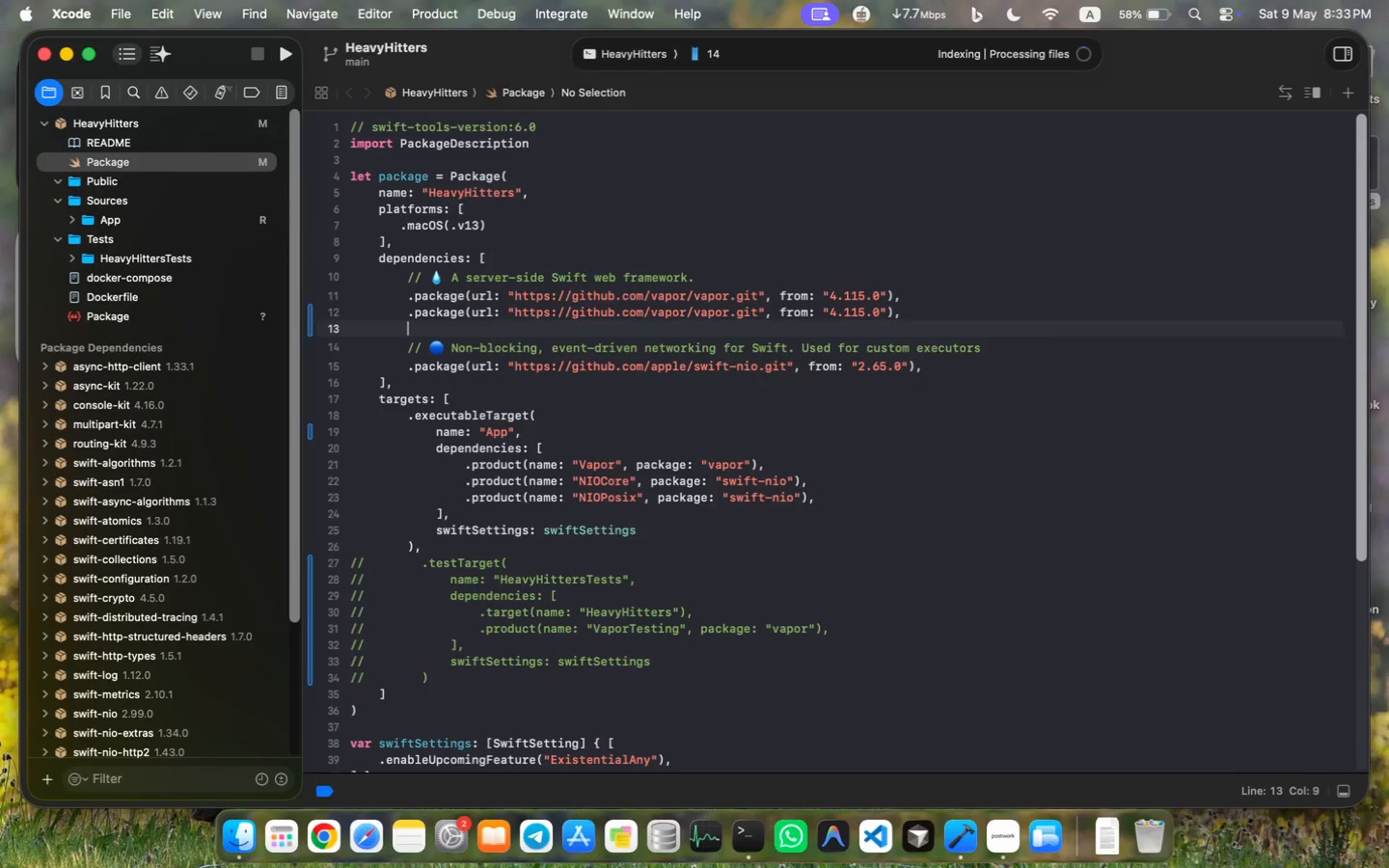 
key(Backspace)
 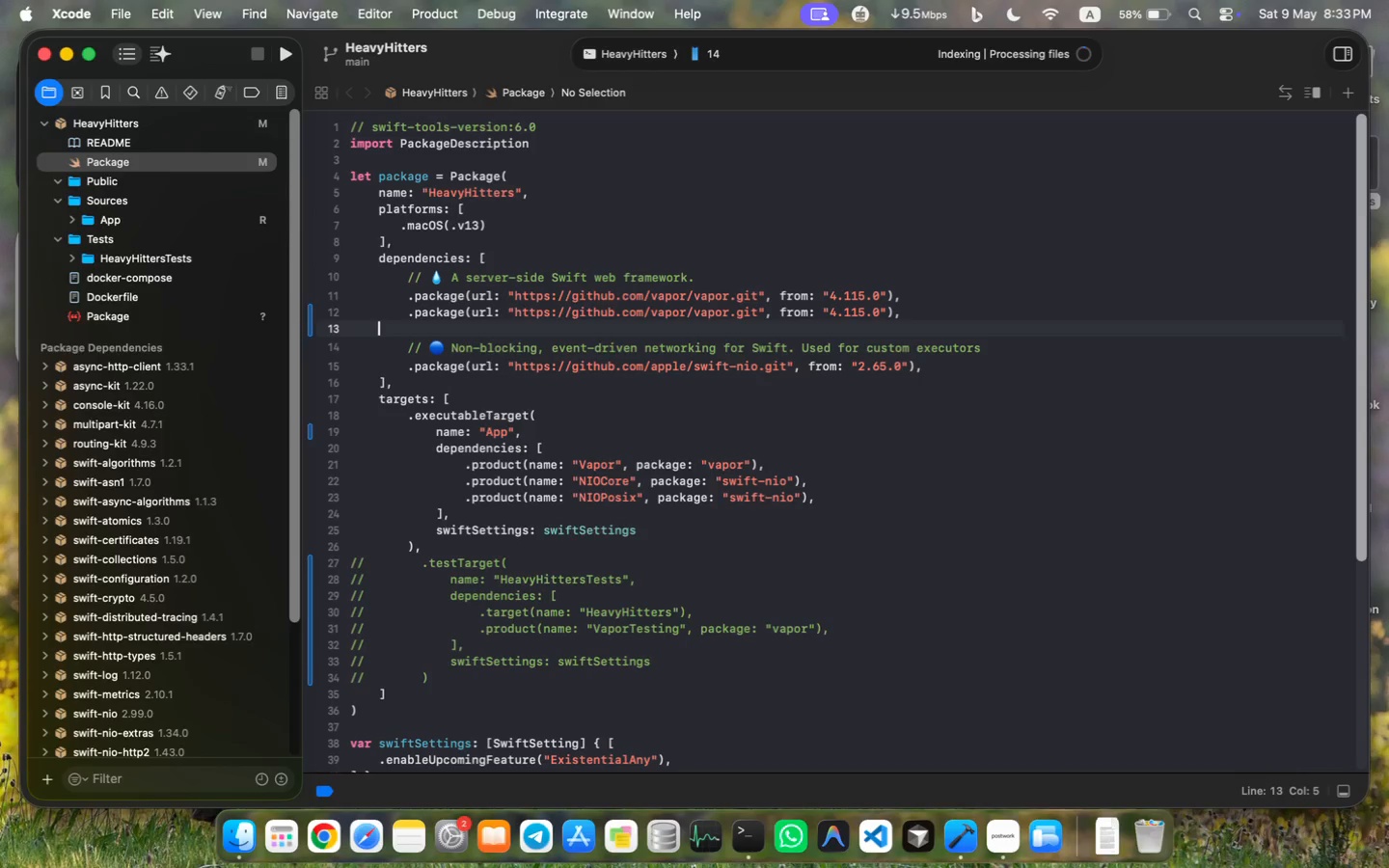 
key(Backspace)
 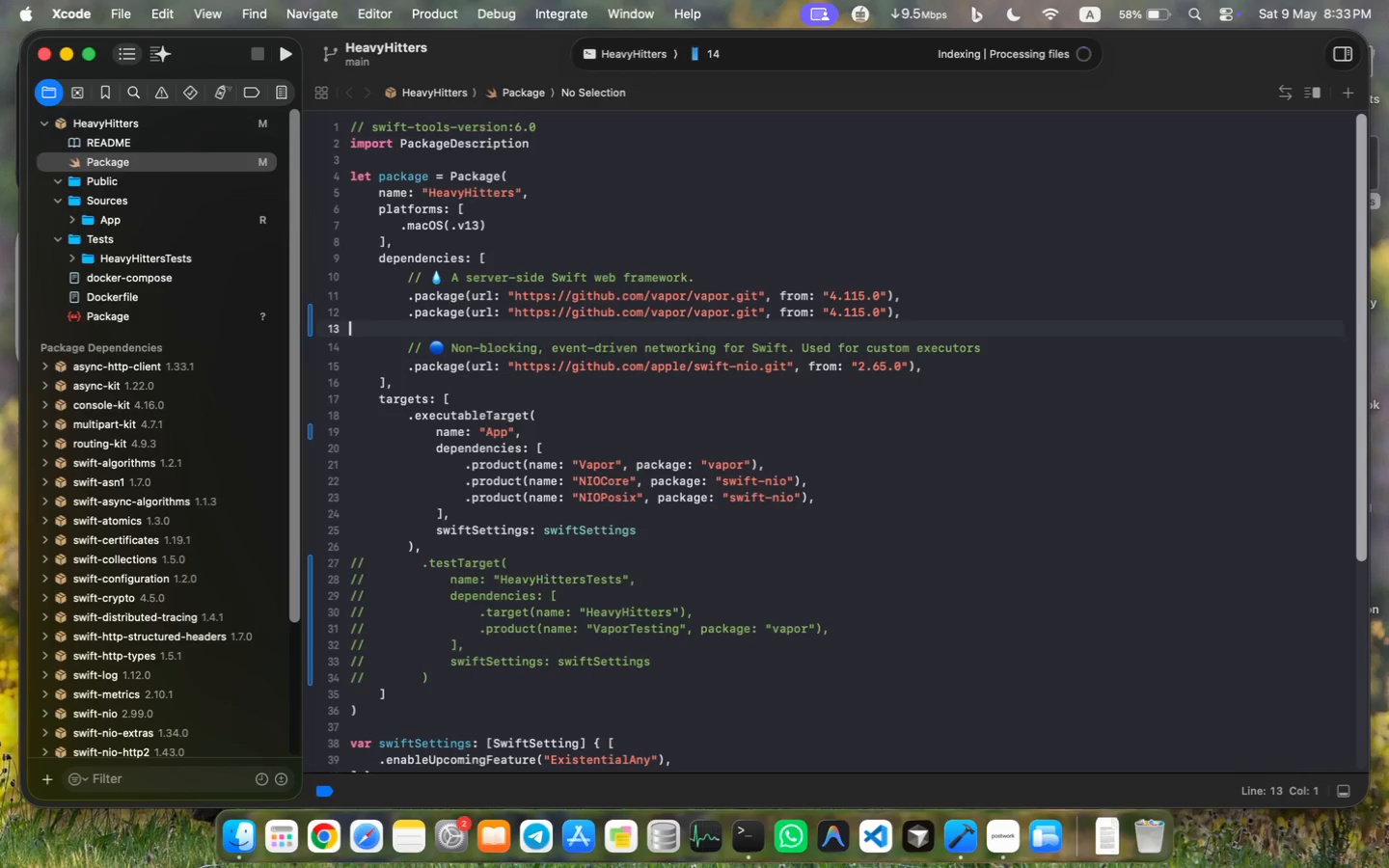 
key(Backspace)
 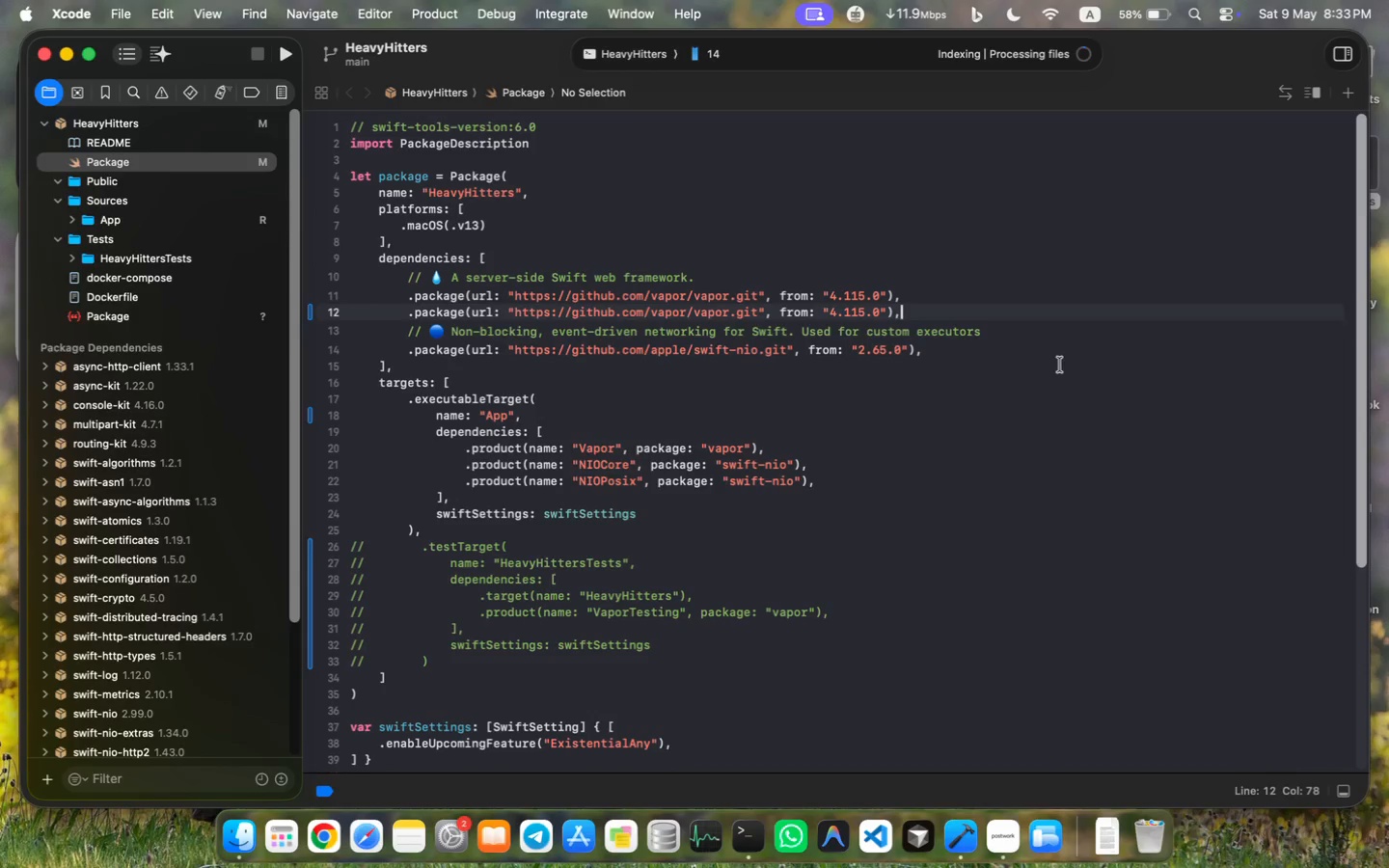 
double_click([719, 319])
 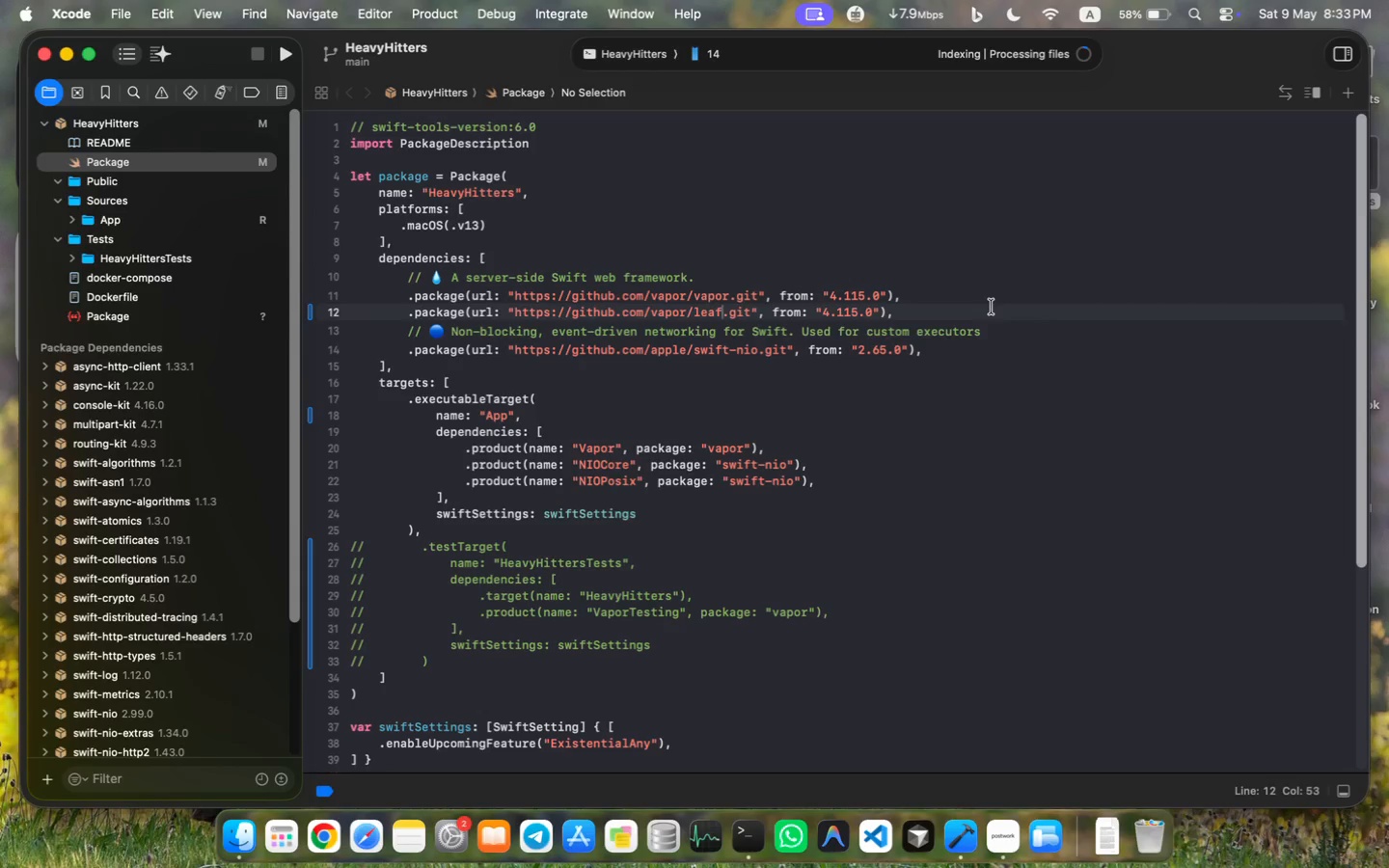 
type(L)
key(Backspace)
type(leaf)
 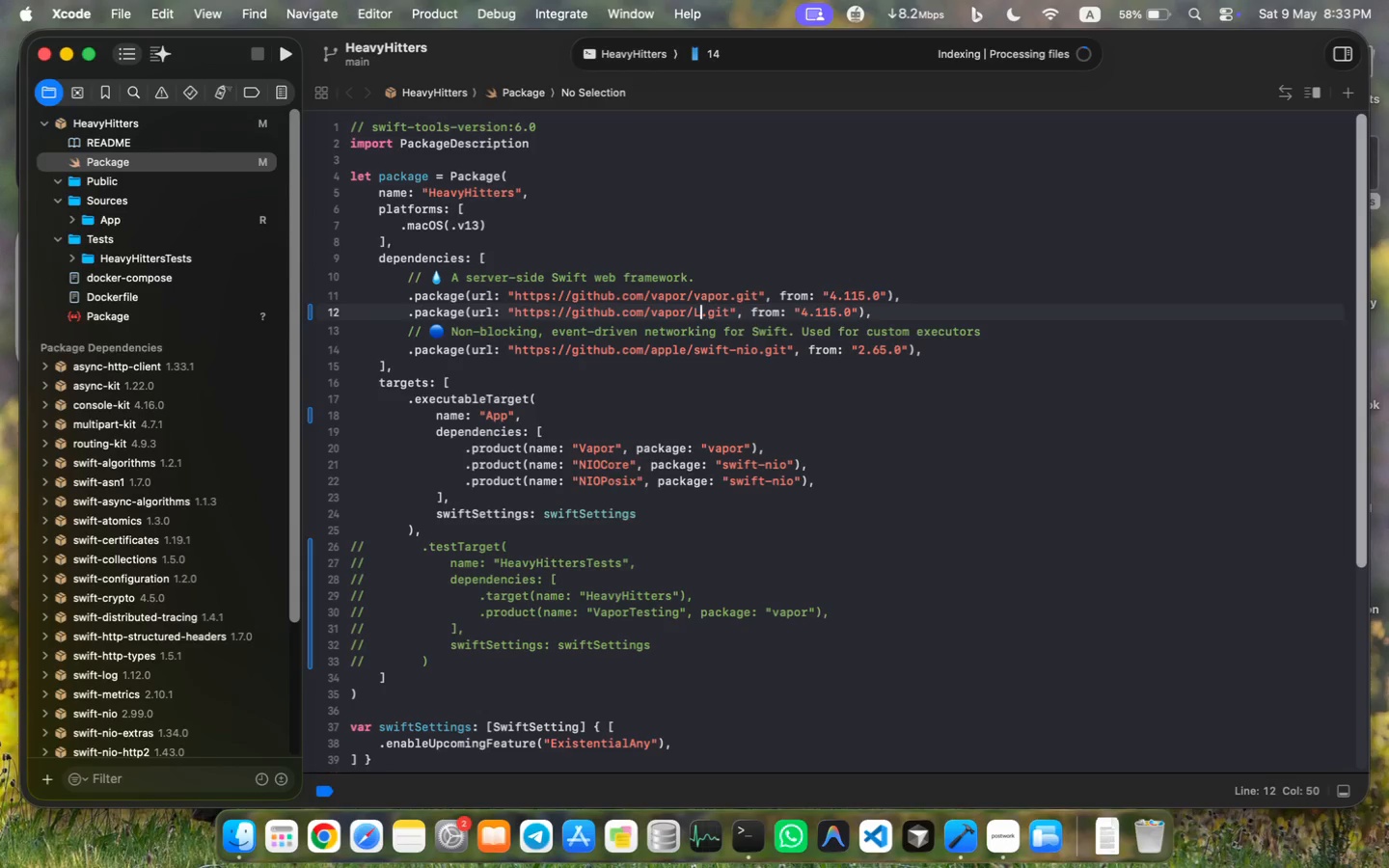 
left_click([856, 311])
 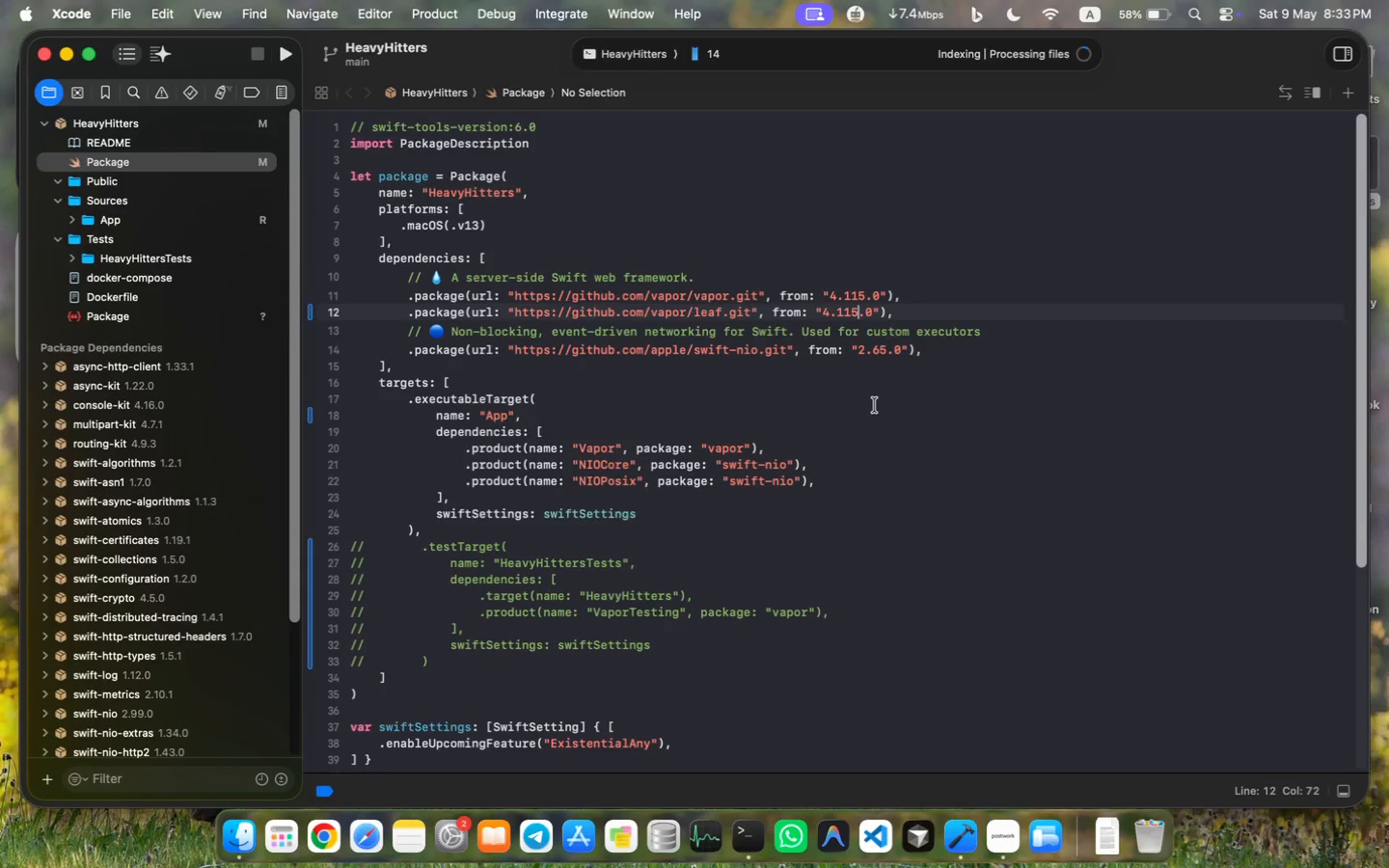 
key(Backspace)
 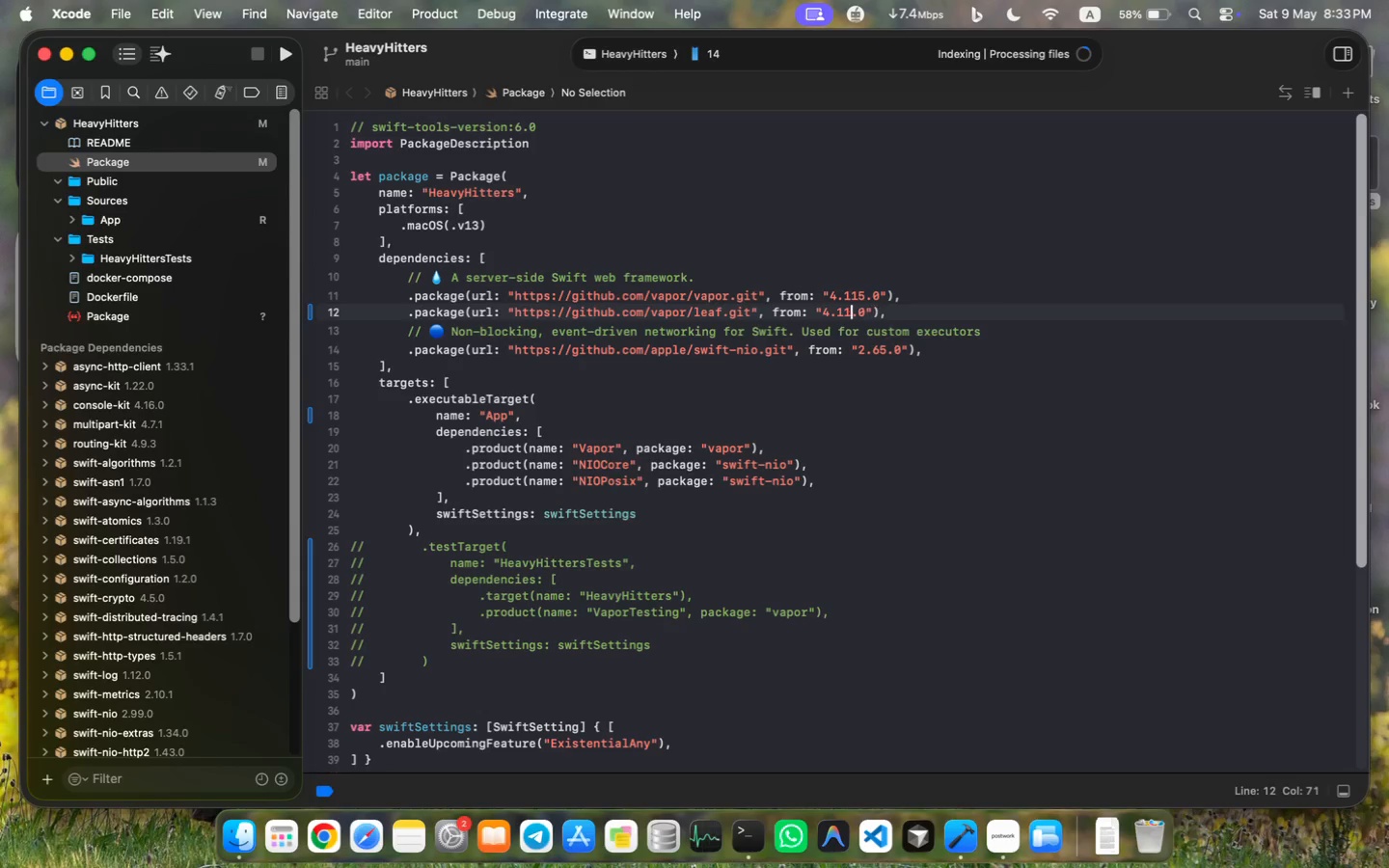 
key(Backspace)
 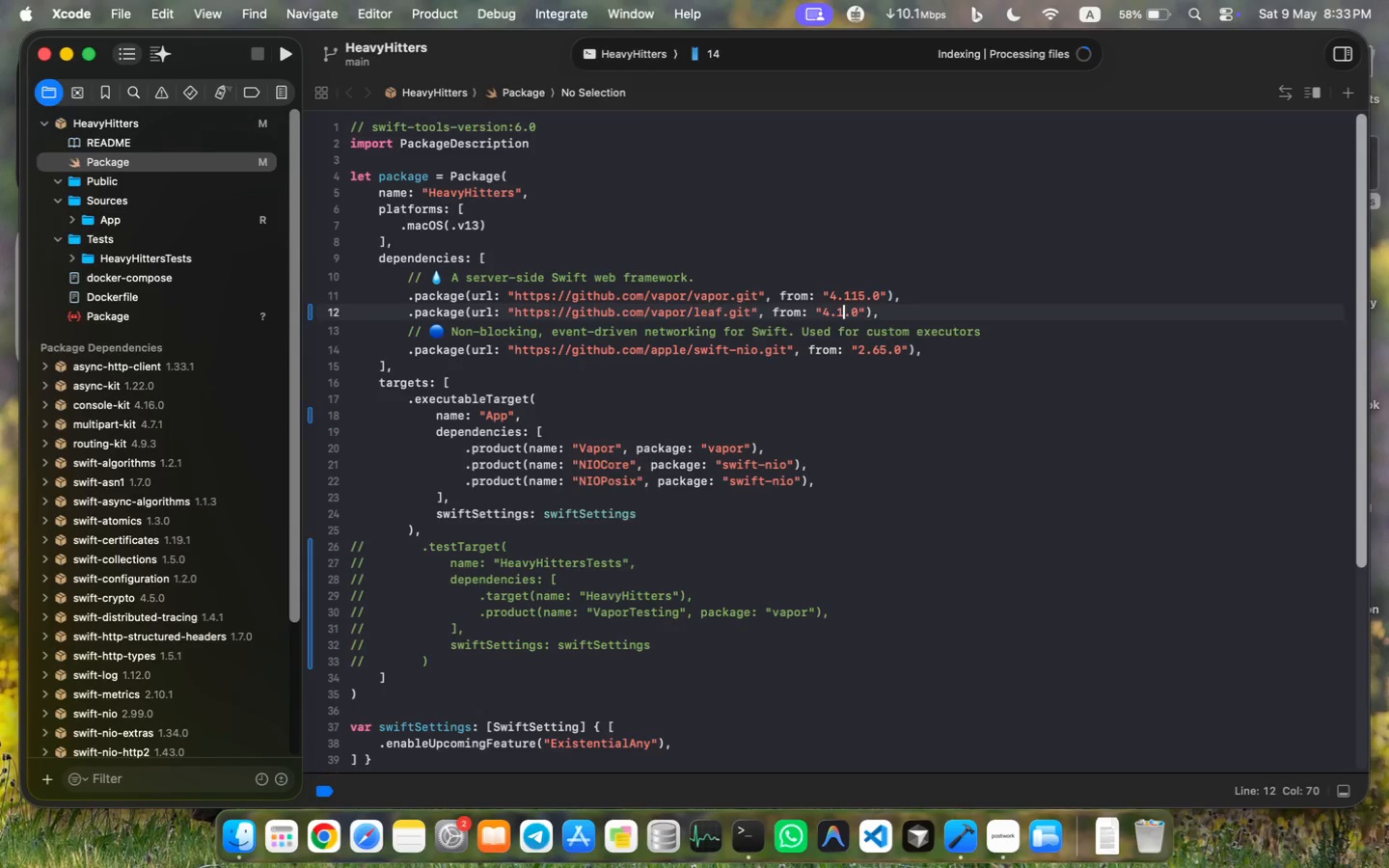 
key(Backspace)
 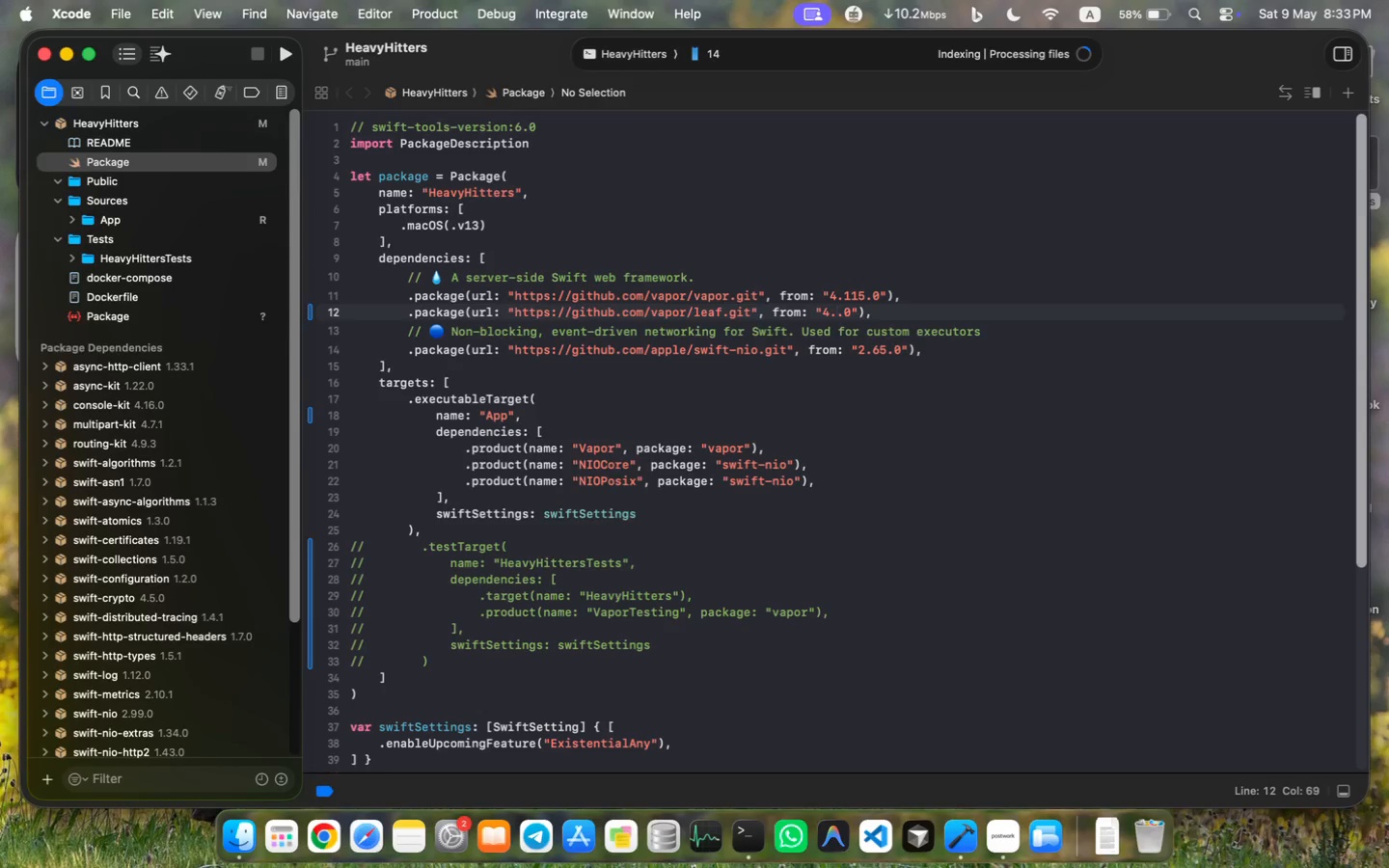 
key(0)
 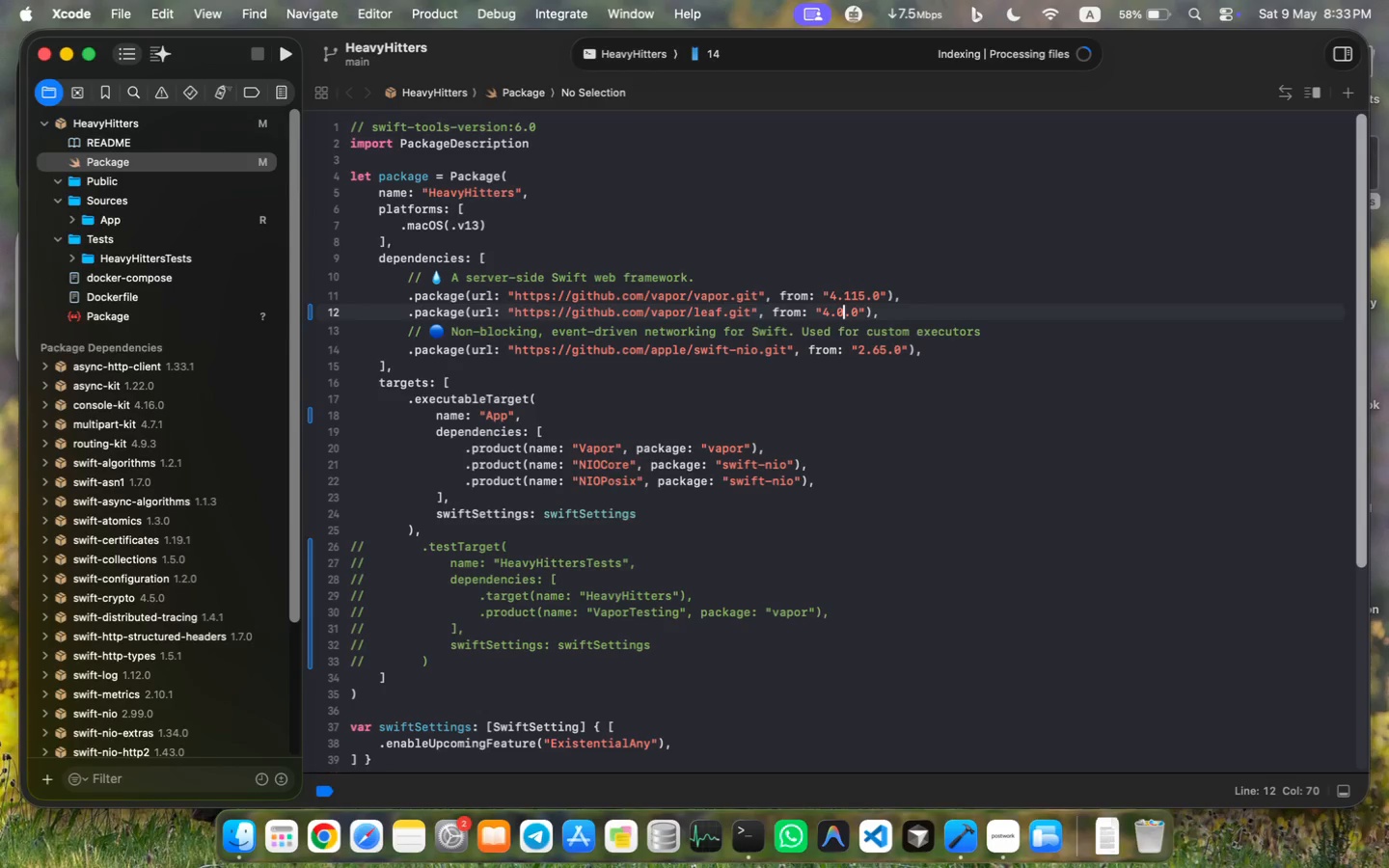 
scroll: coordinate [677, 499], scroll_direction: up, amount: 9.0
 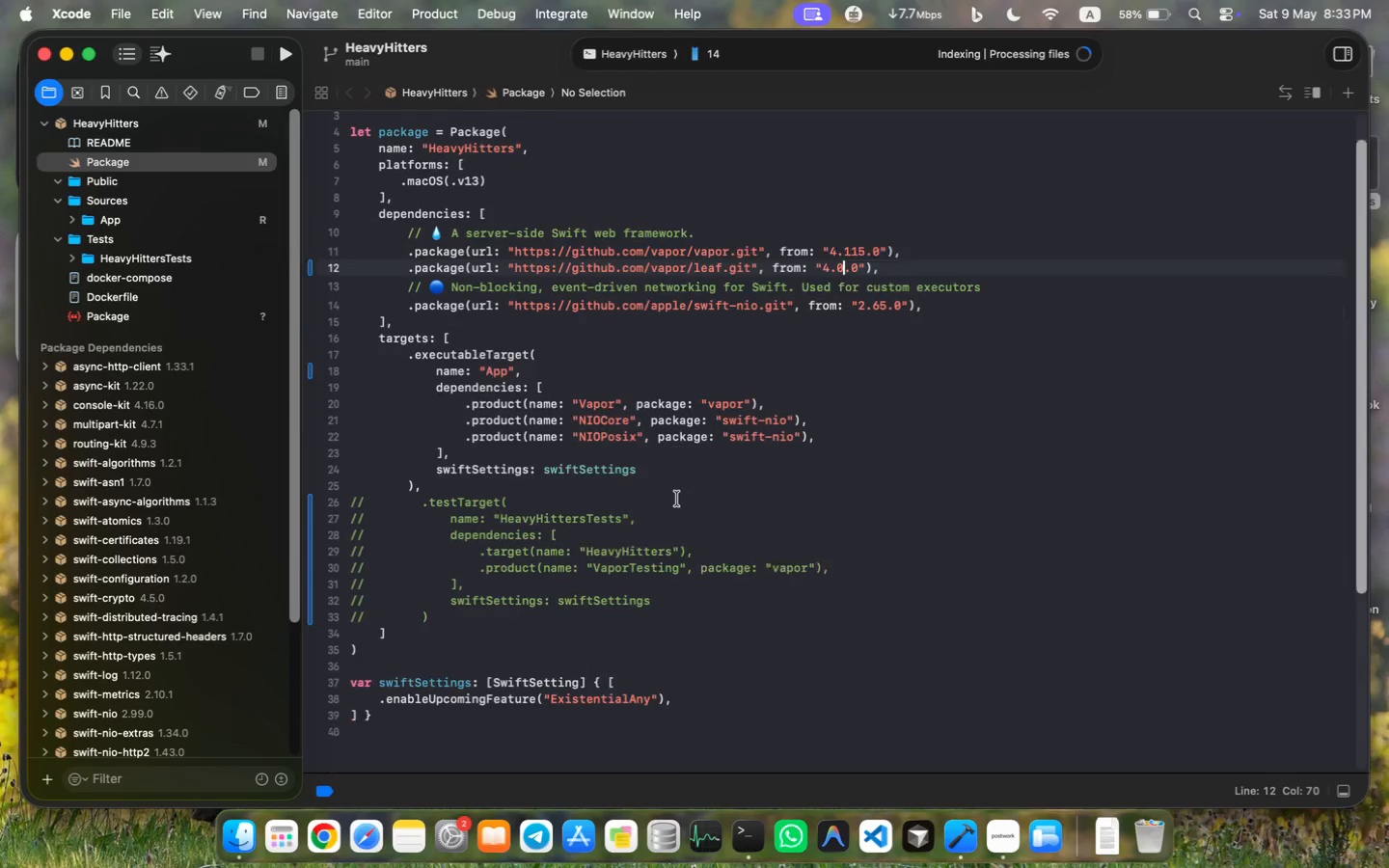 
scroll: coordinate [677, 499], scroll_direction: down, amount: 4.0
 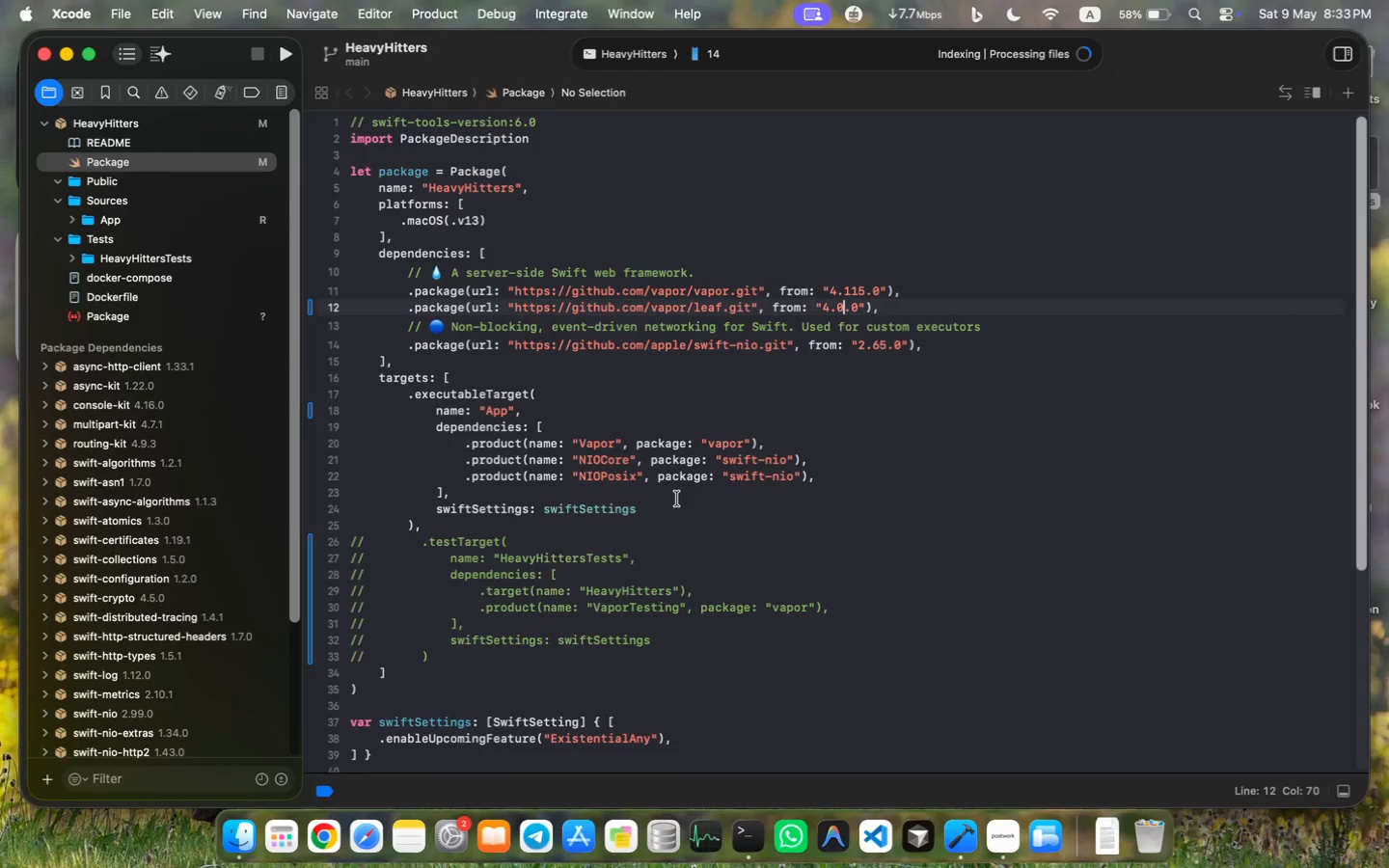 
left_click([790, 443])
 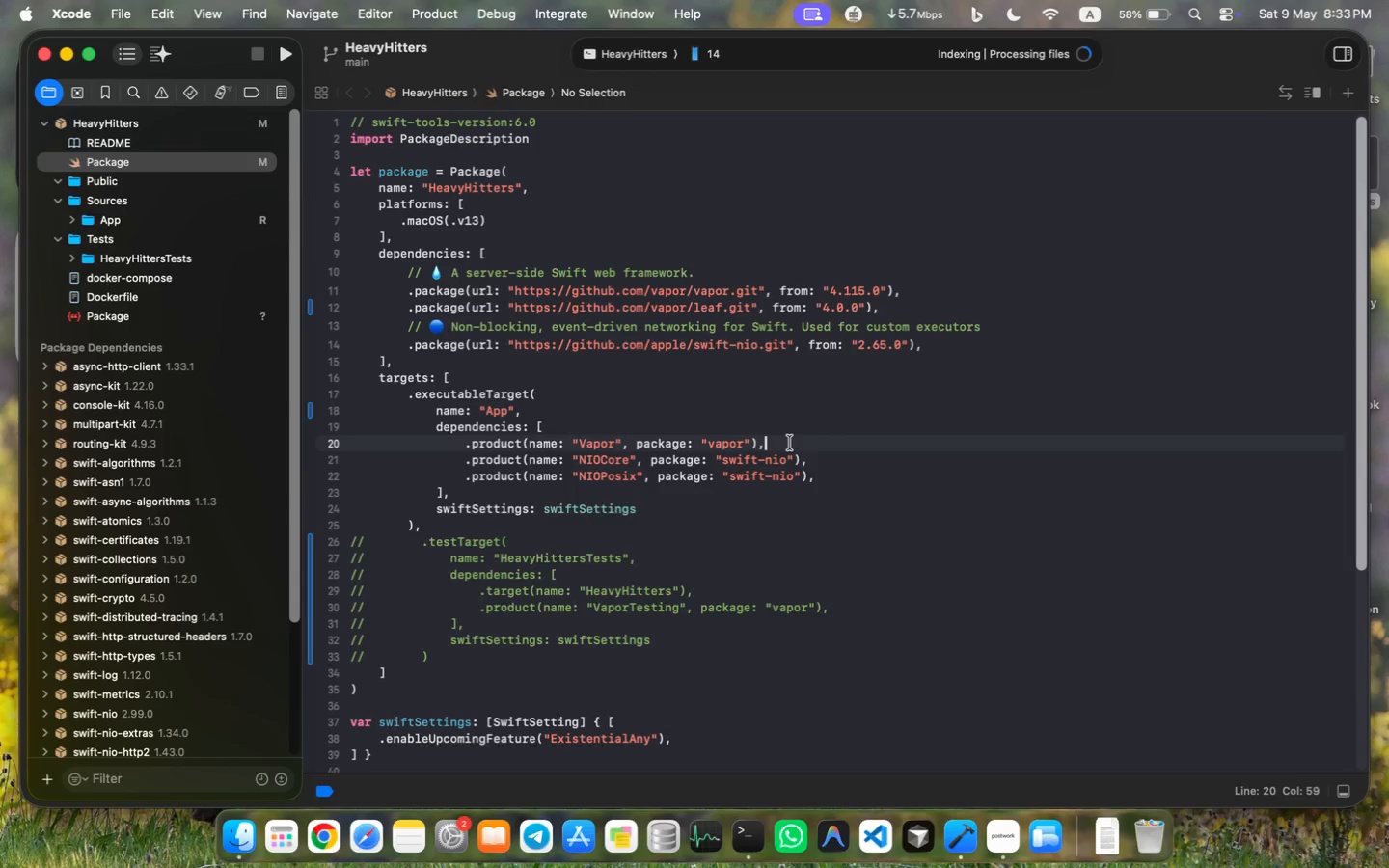 
key(Meta+Shift+MetaRight)
 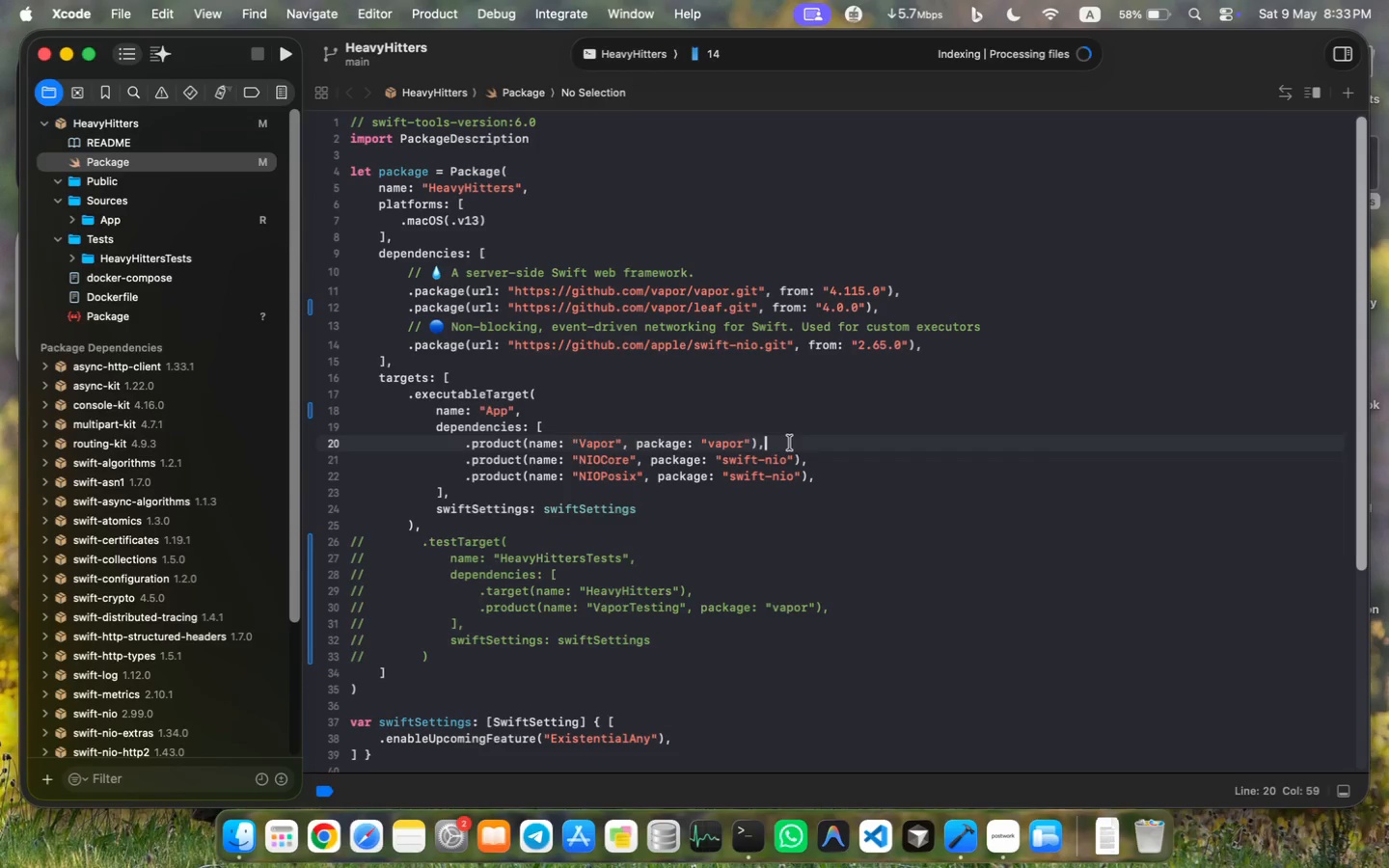 
key(Meta+Shift+ArrowLeft)
 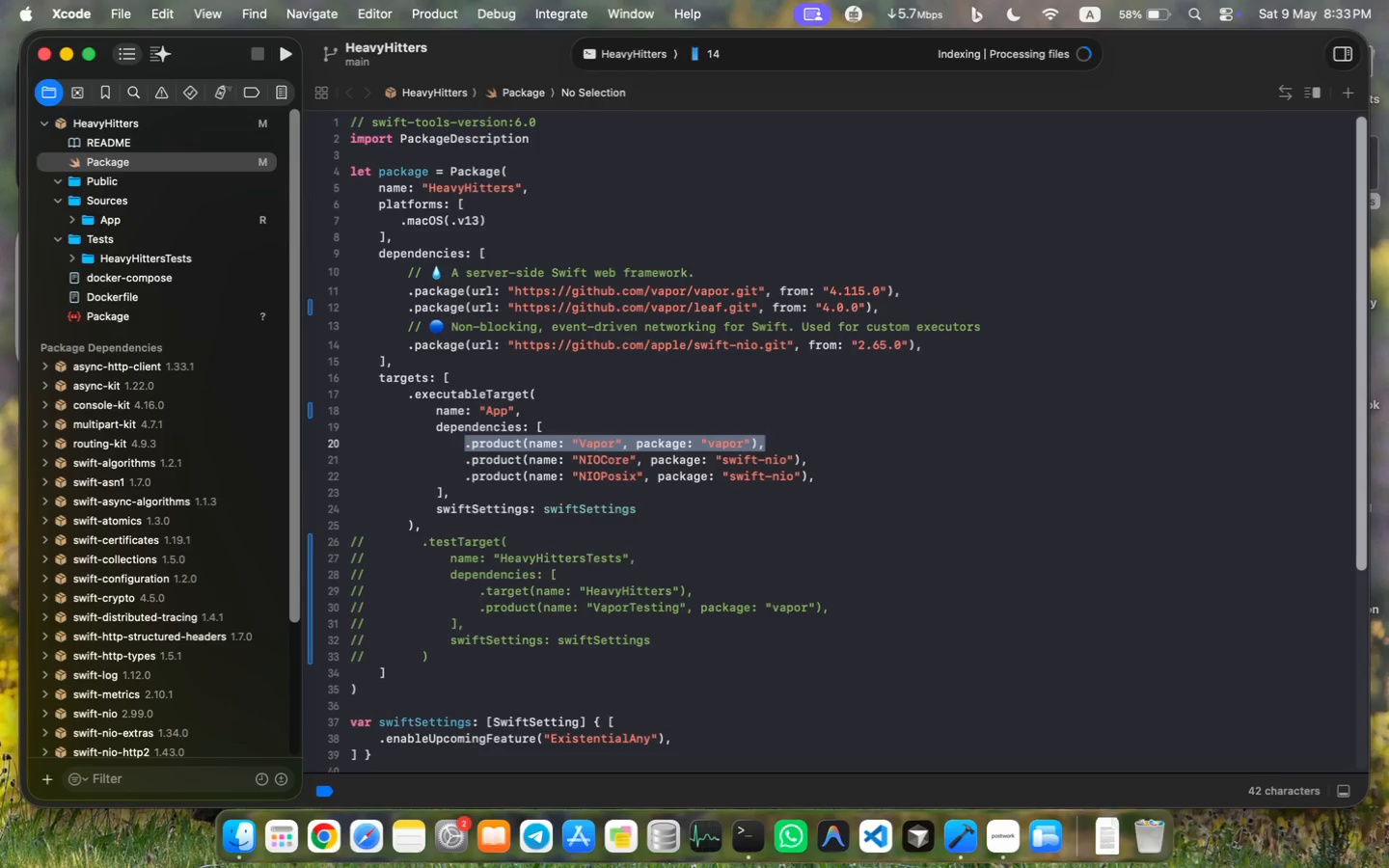 
key(Meta+C)
 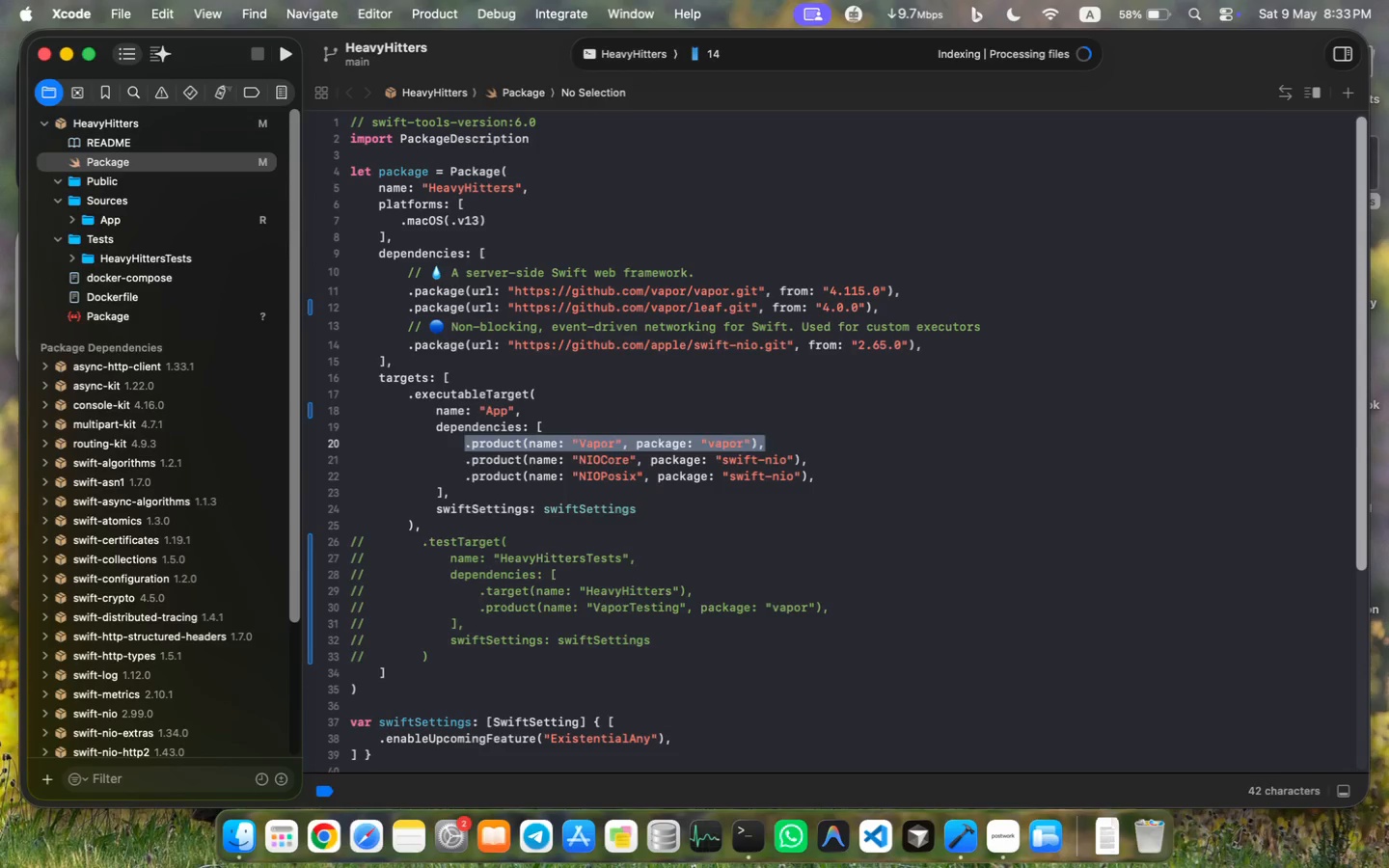 
key(ArrowRight)
 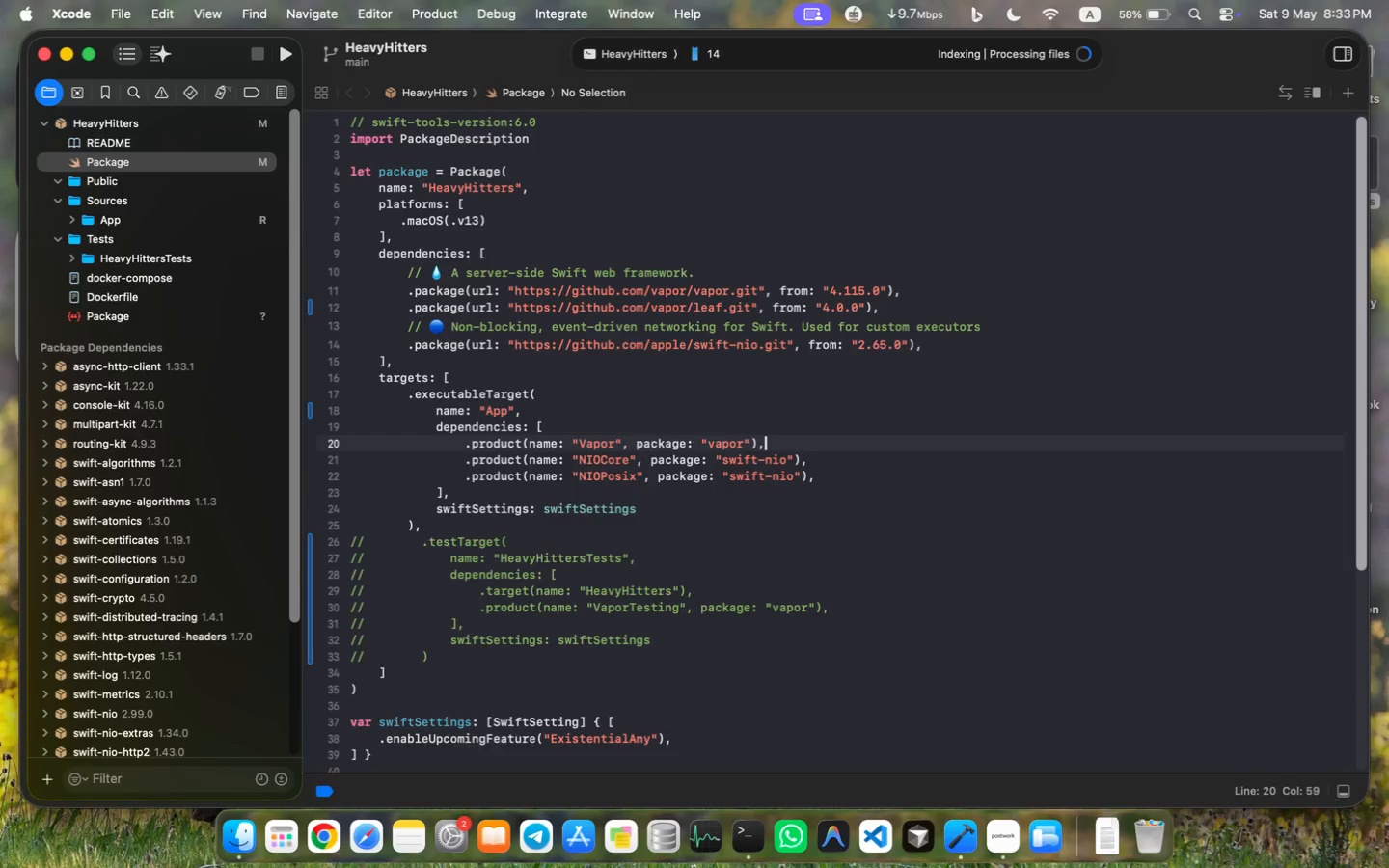 
key(Enter)
 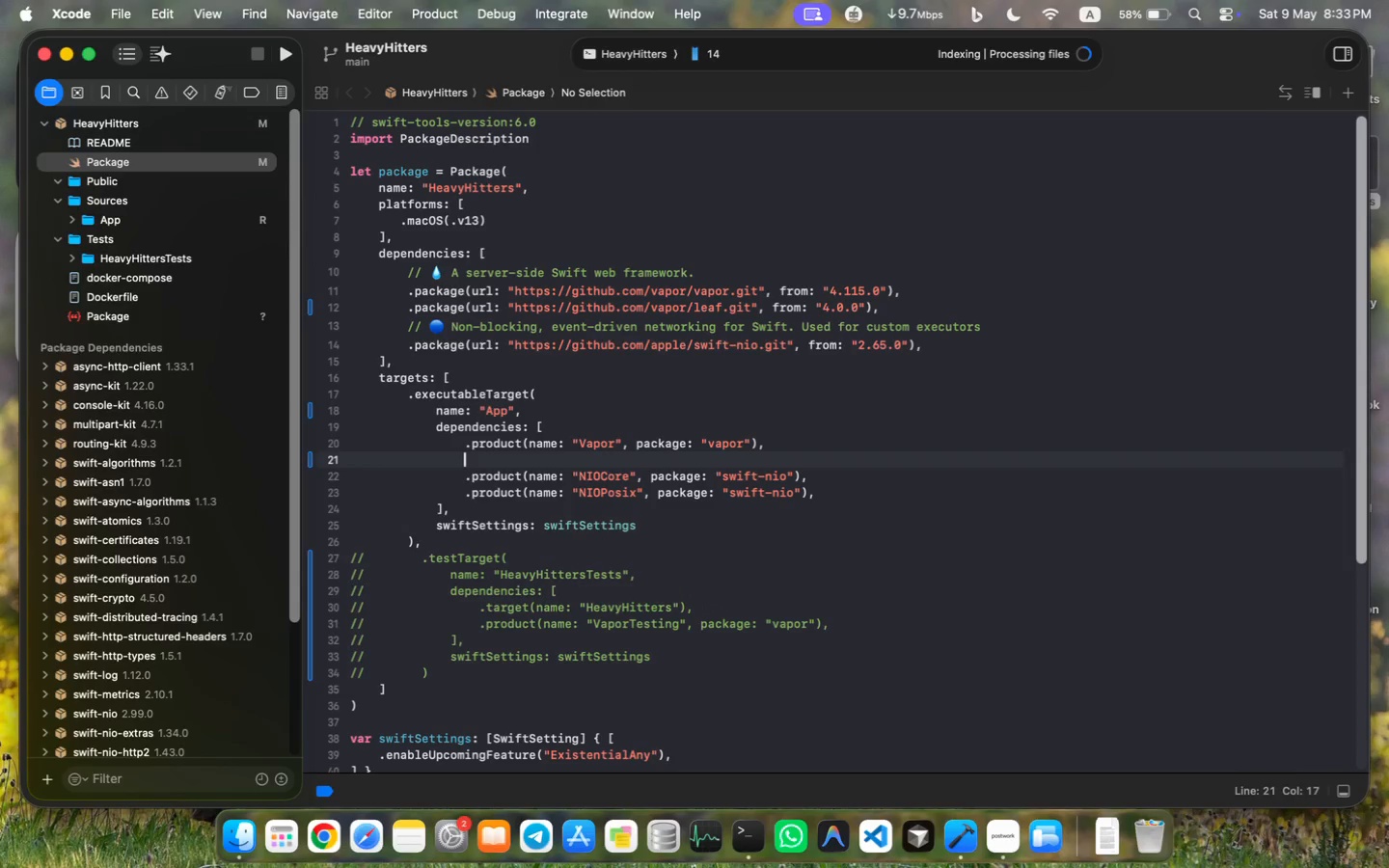 
key(Meta+V)
 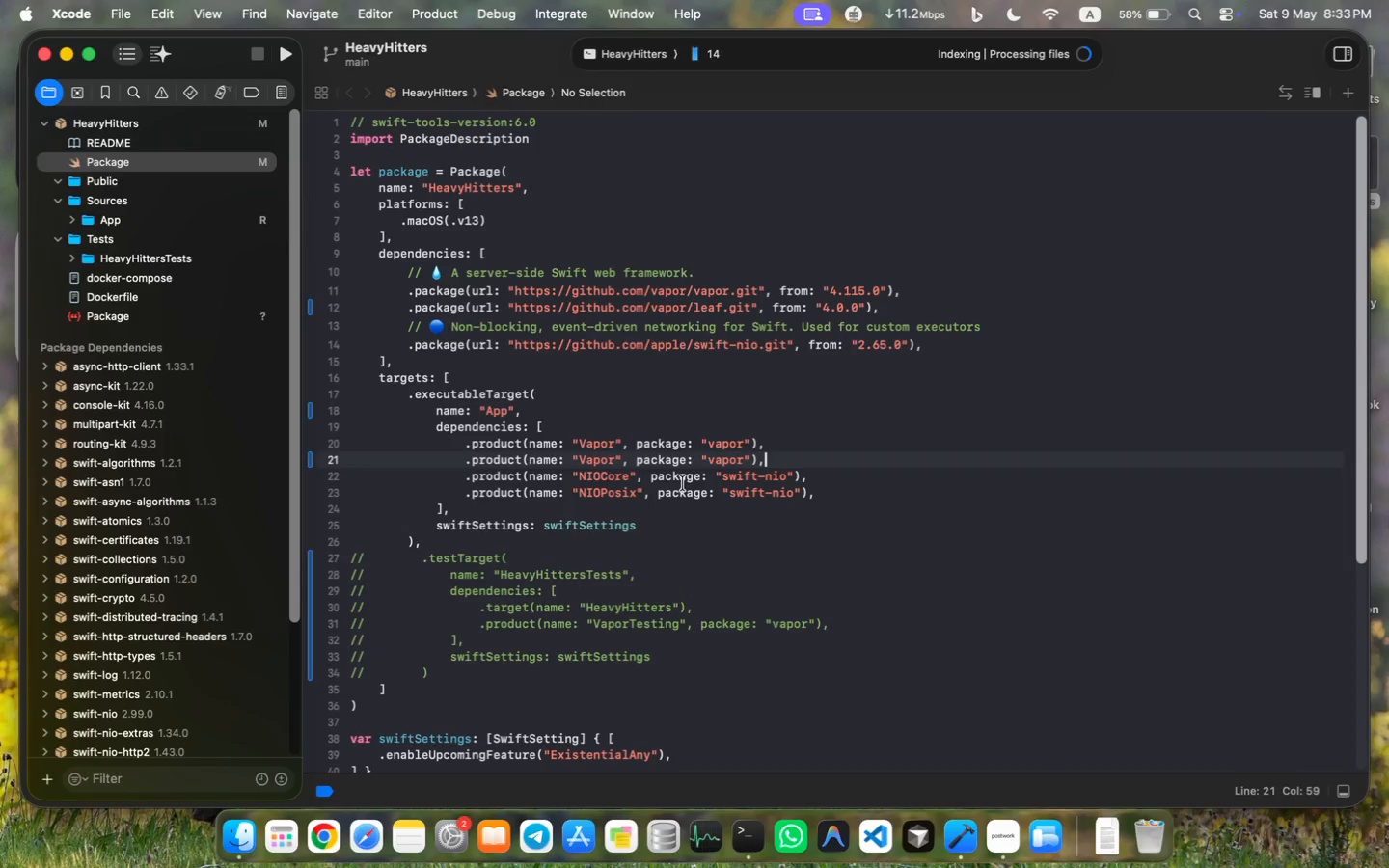 
double_click([601, 459])
 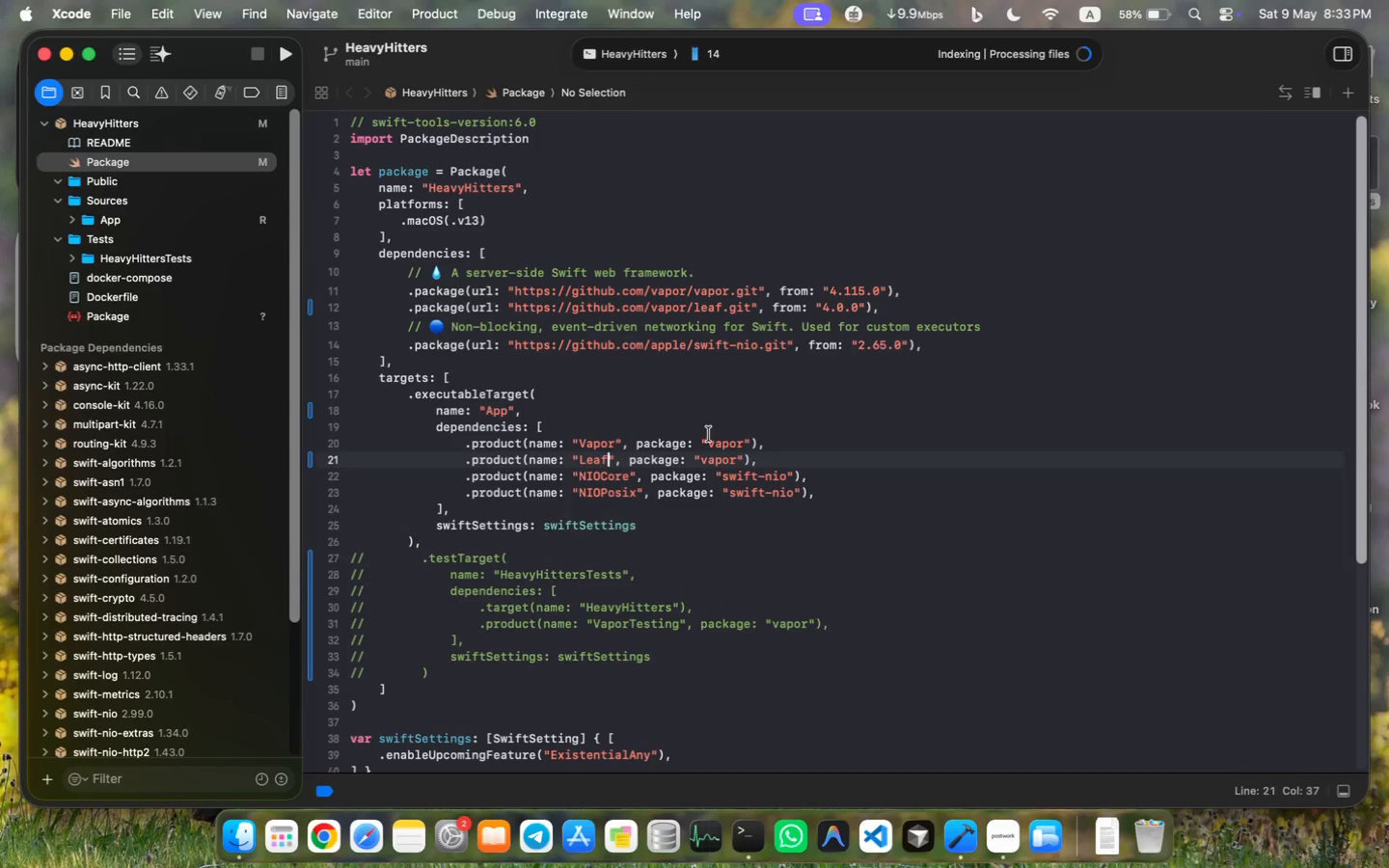 
type(Leaf)
 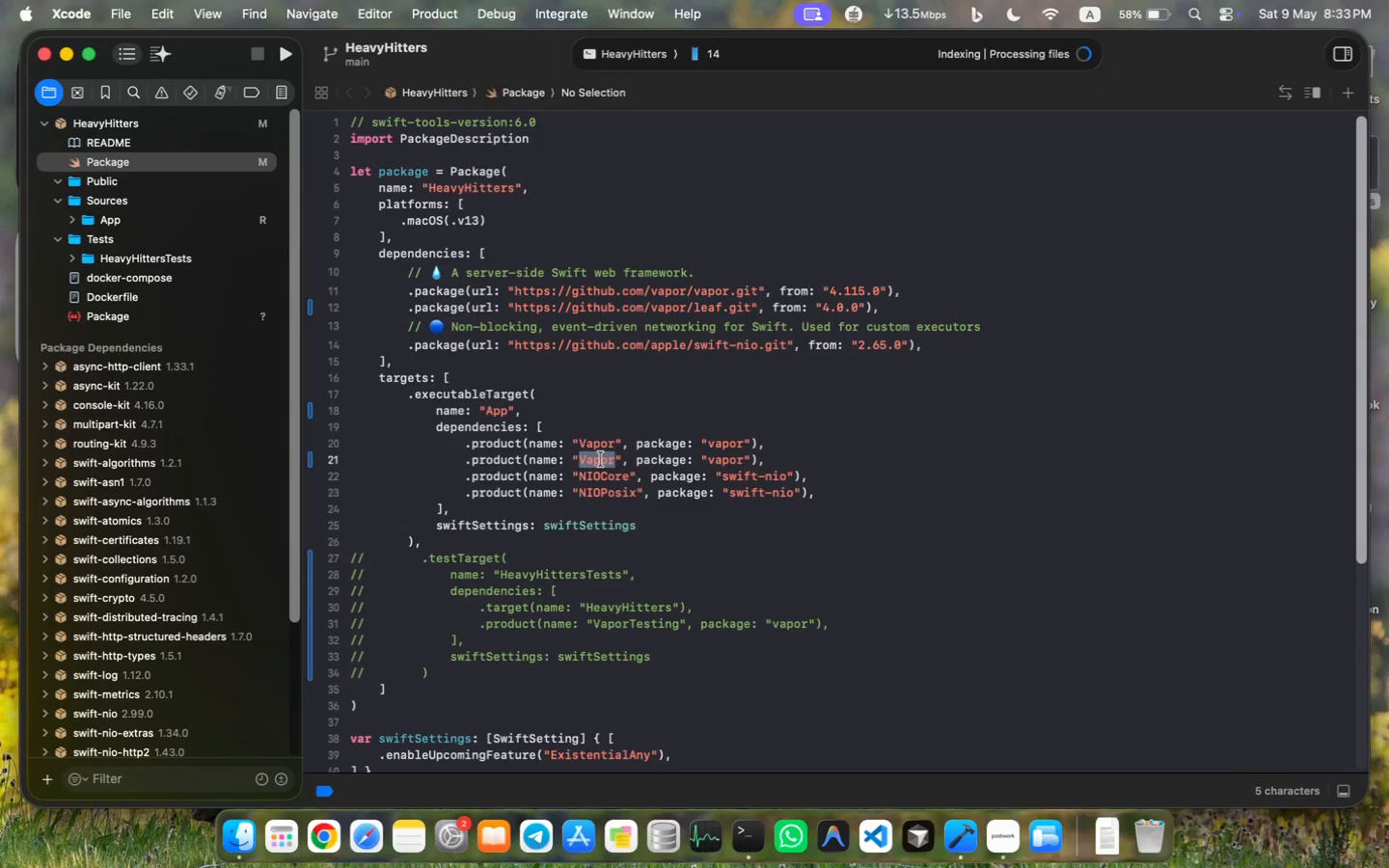 
type(leaf)
 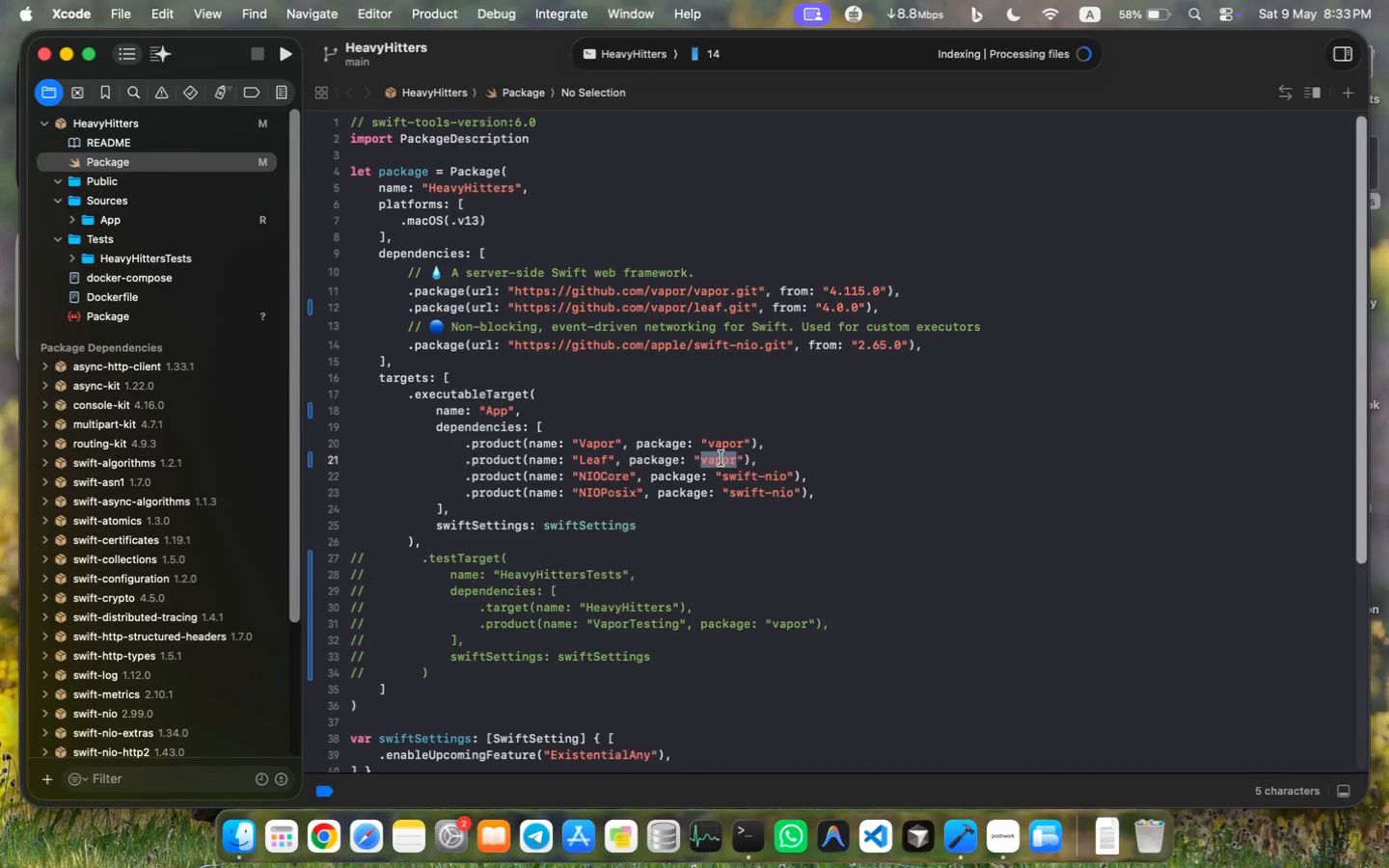 
key(Meta+S)
 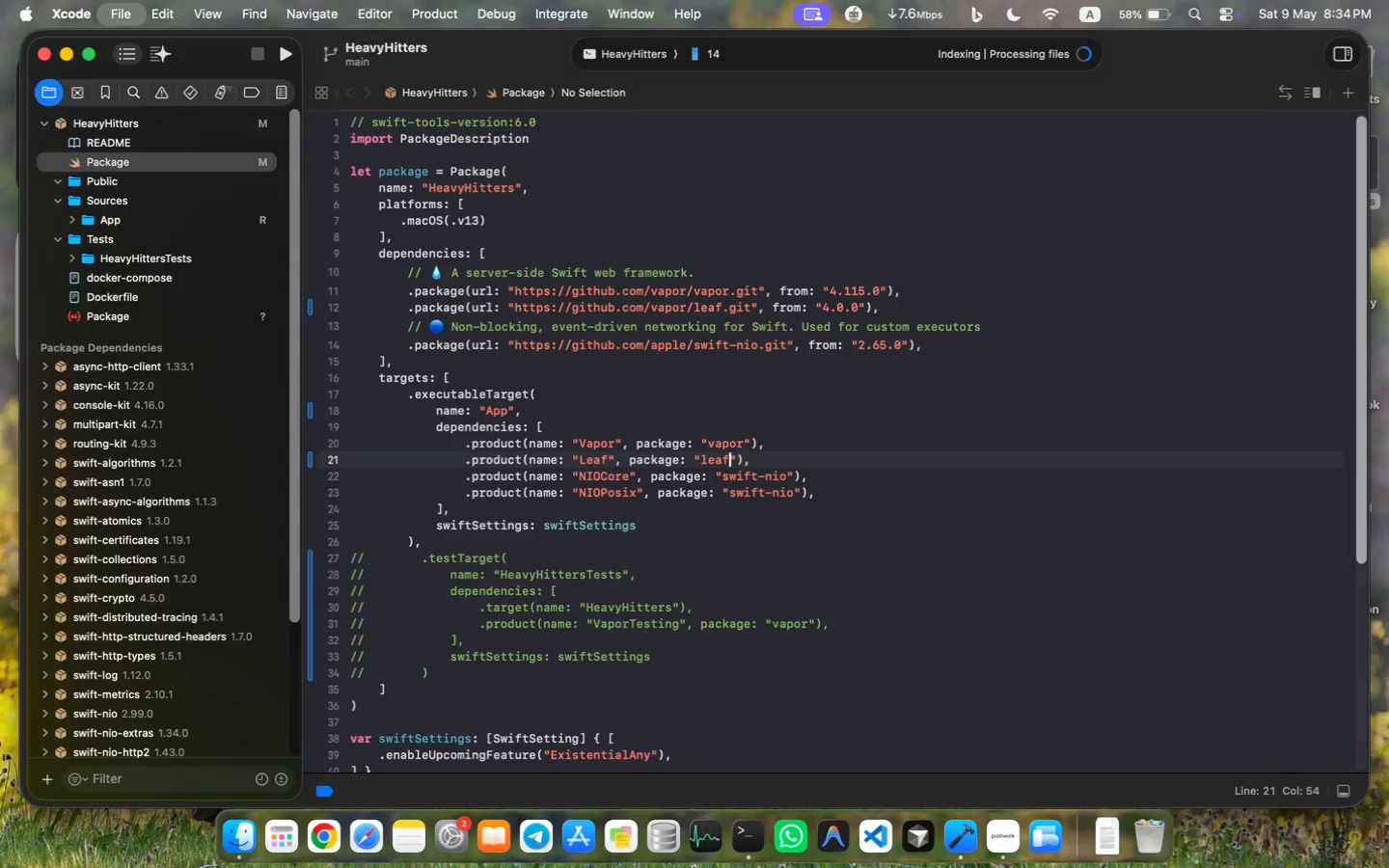 
key(Meta+S)
 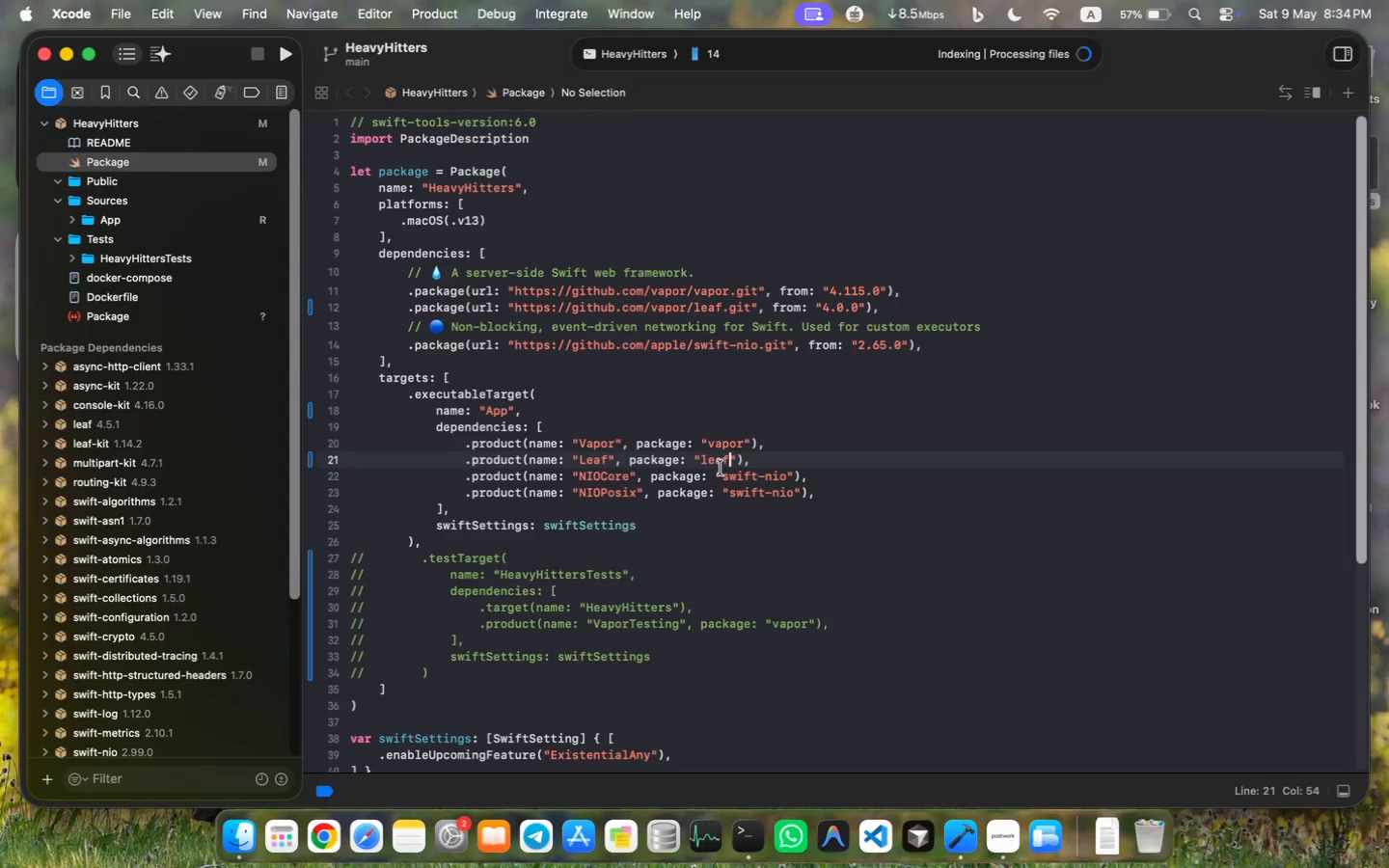 
wait(36.63)
 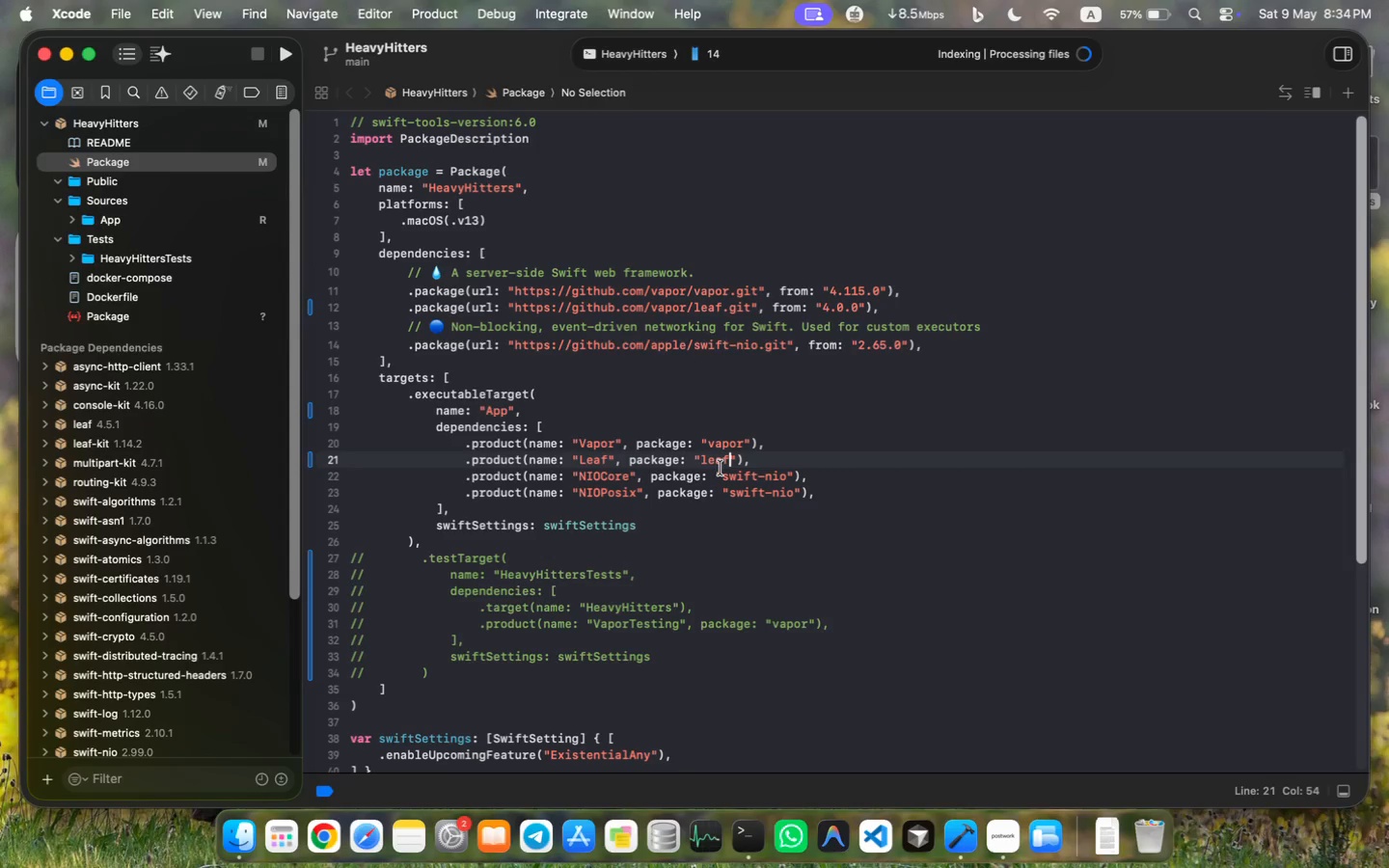 
left_click([74, 218])
 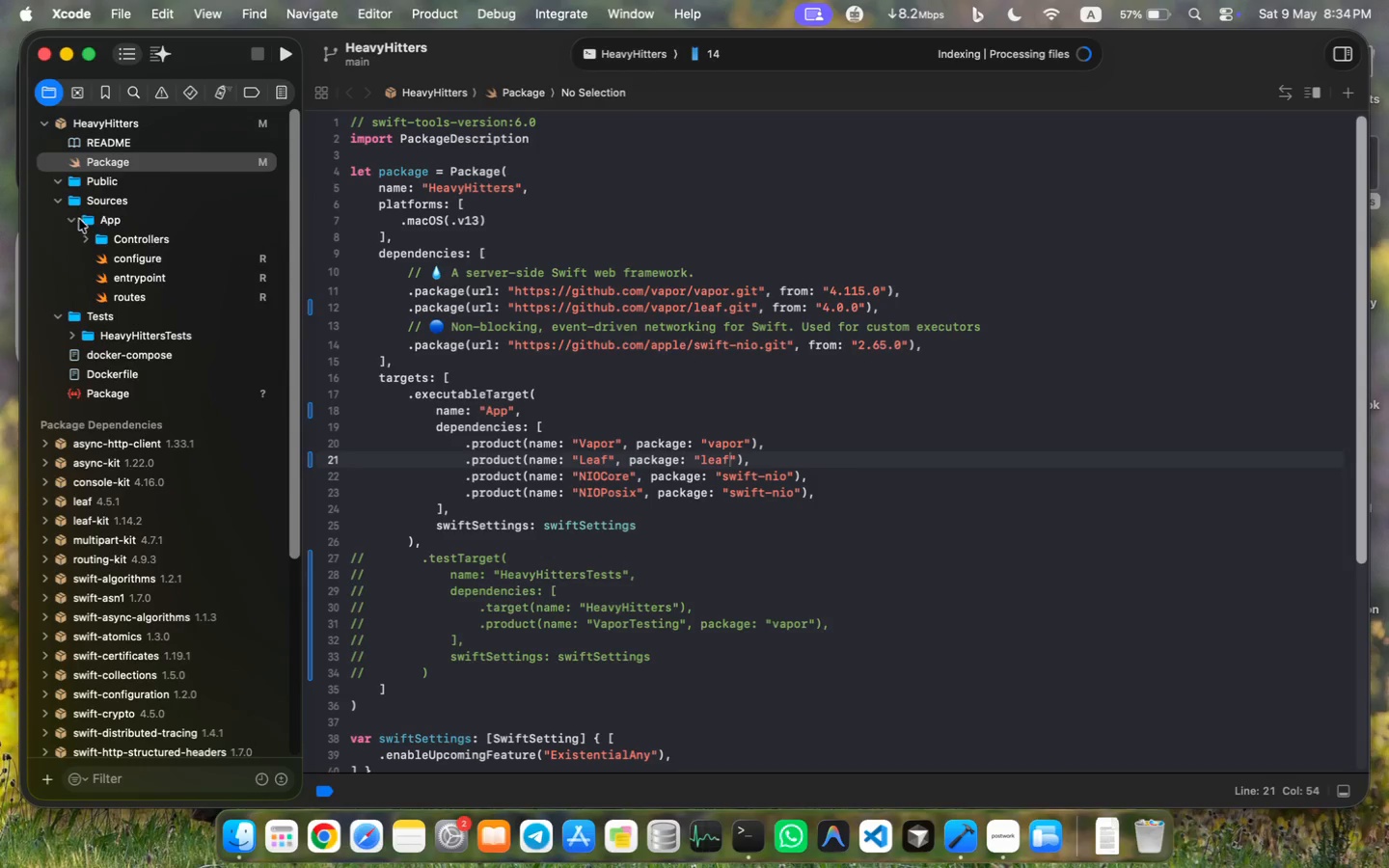 
left_click([106, 227])
 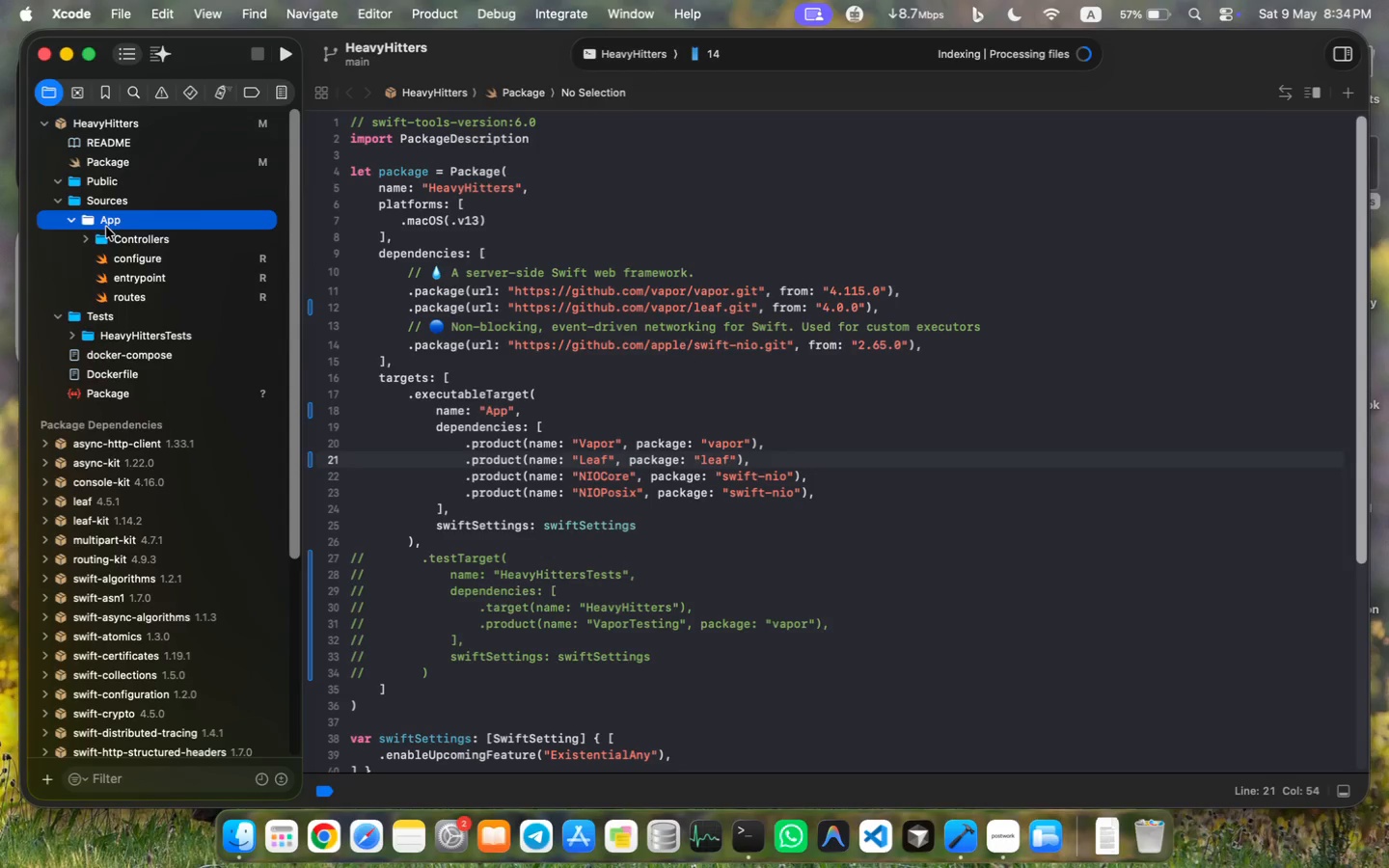 
key(Alt+Meta+N)
 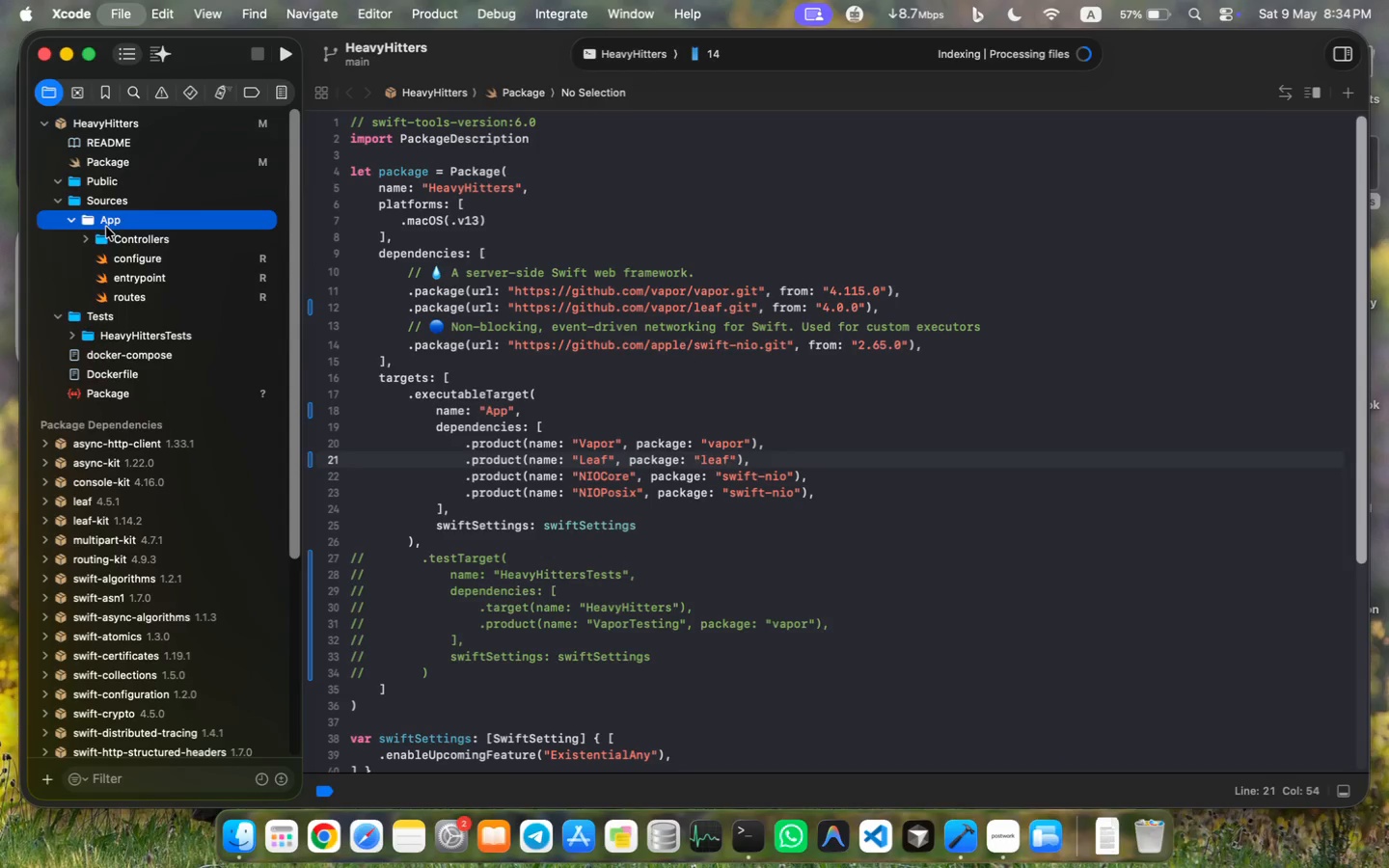 
type(MOdels)
key(Backspace)
key(Backspace)
key(Backspace)
key(Backspace)
key(Backspace)
type(oodel)
key(Backspace)
key(Backspace)
key(Backspace)
key(Backspace)
type(dek)
key(Backspace)
type(ls)
 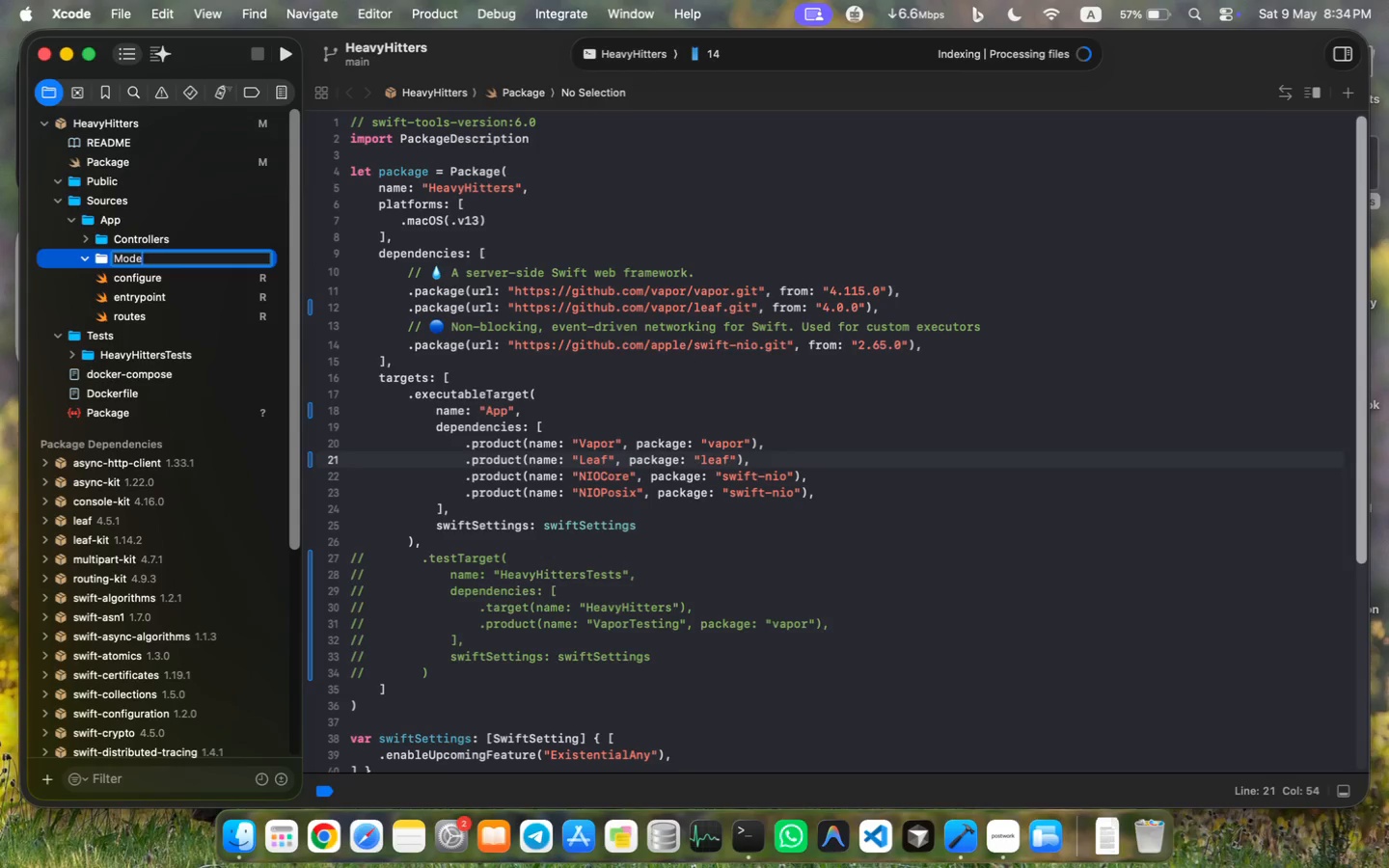 
key(Enter)
 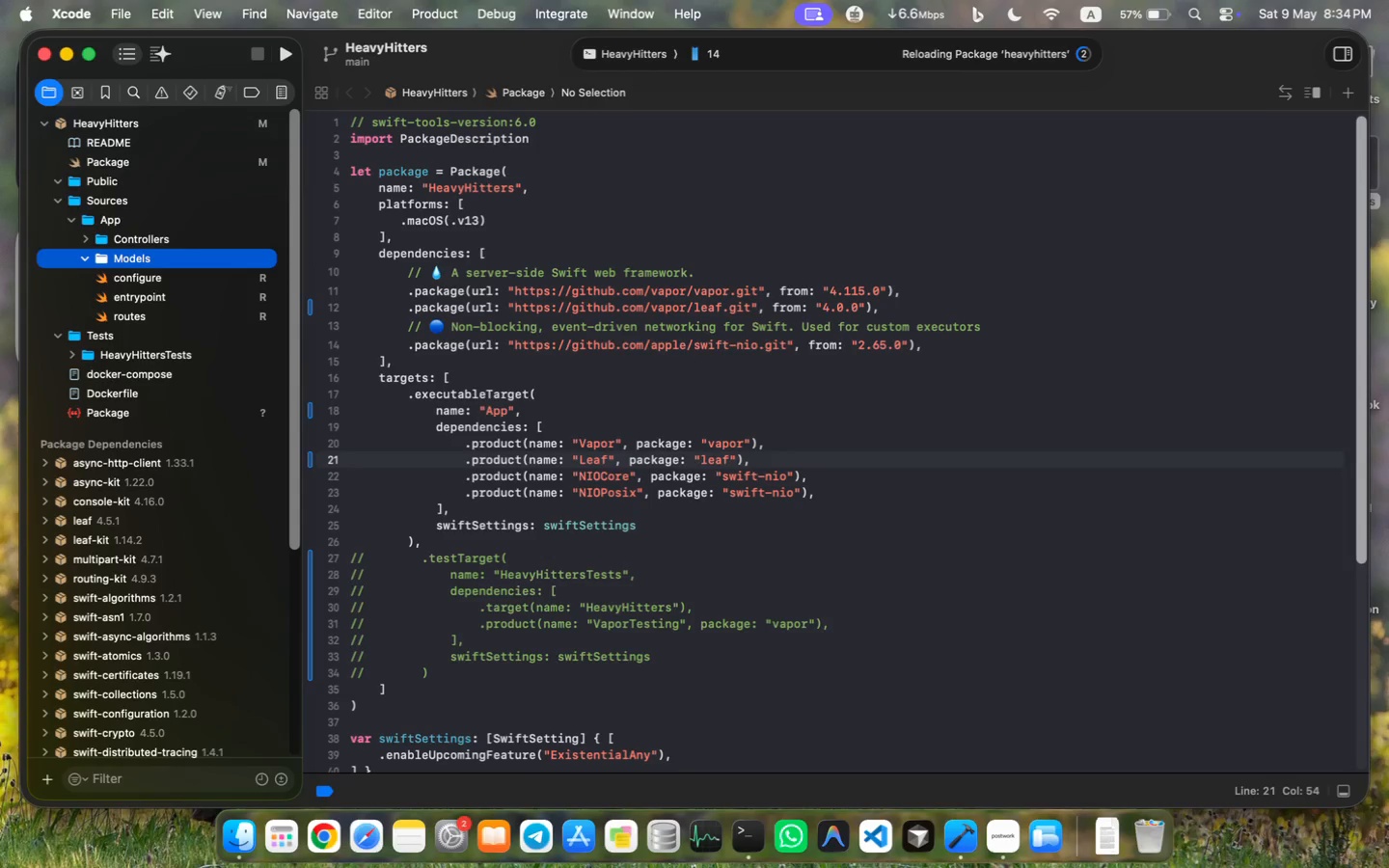 
key(Meta+N)
 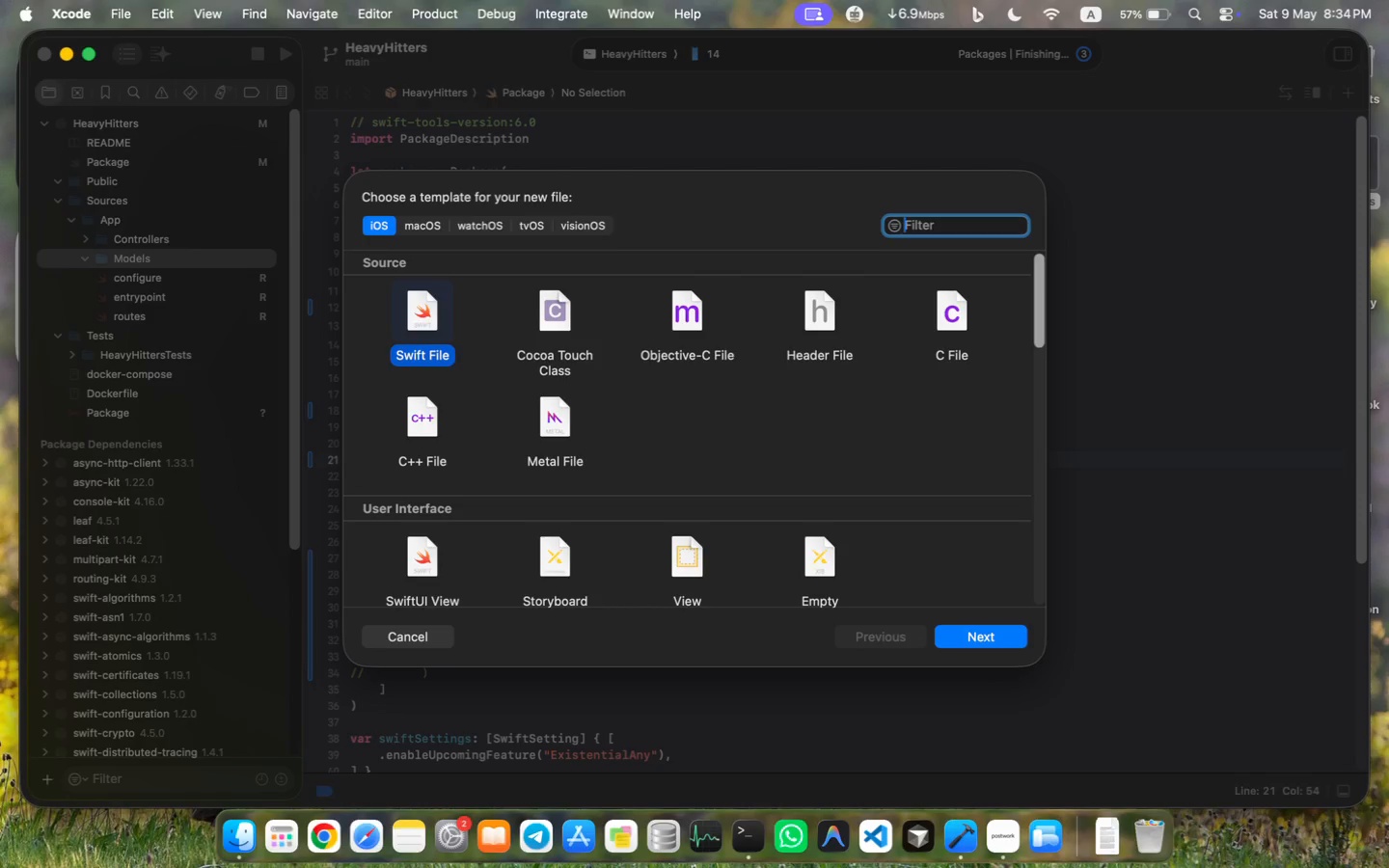 
key(Enter)
 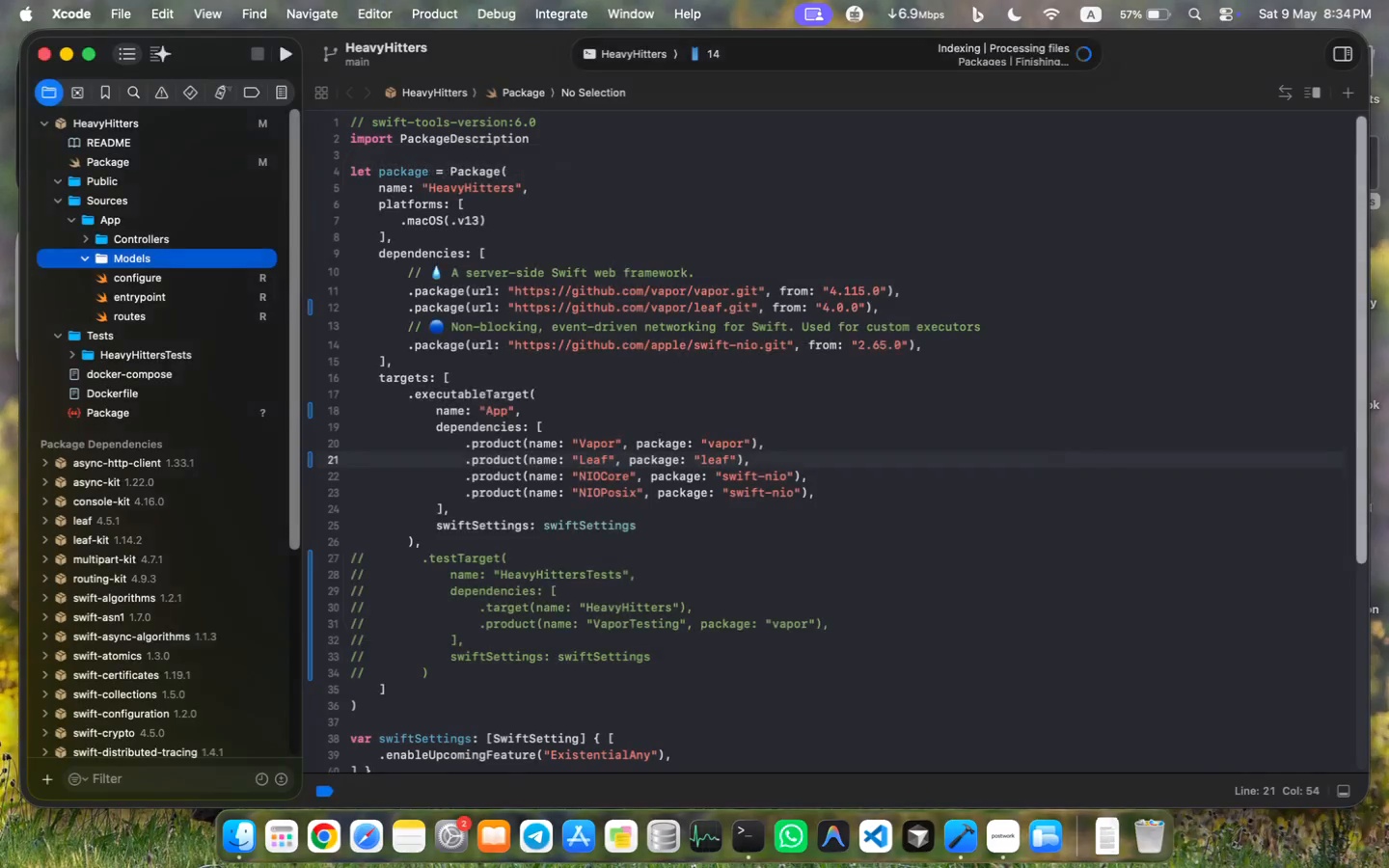 
key(Enter)
 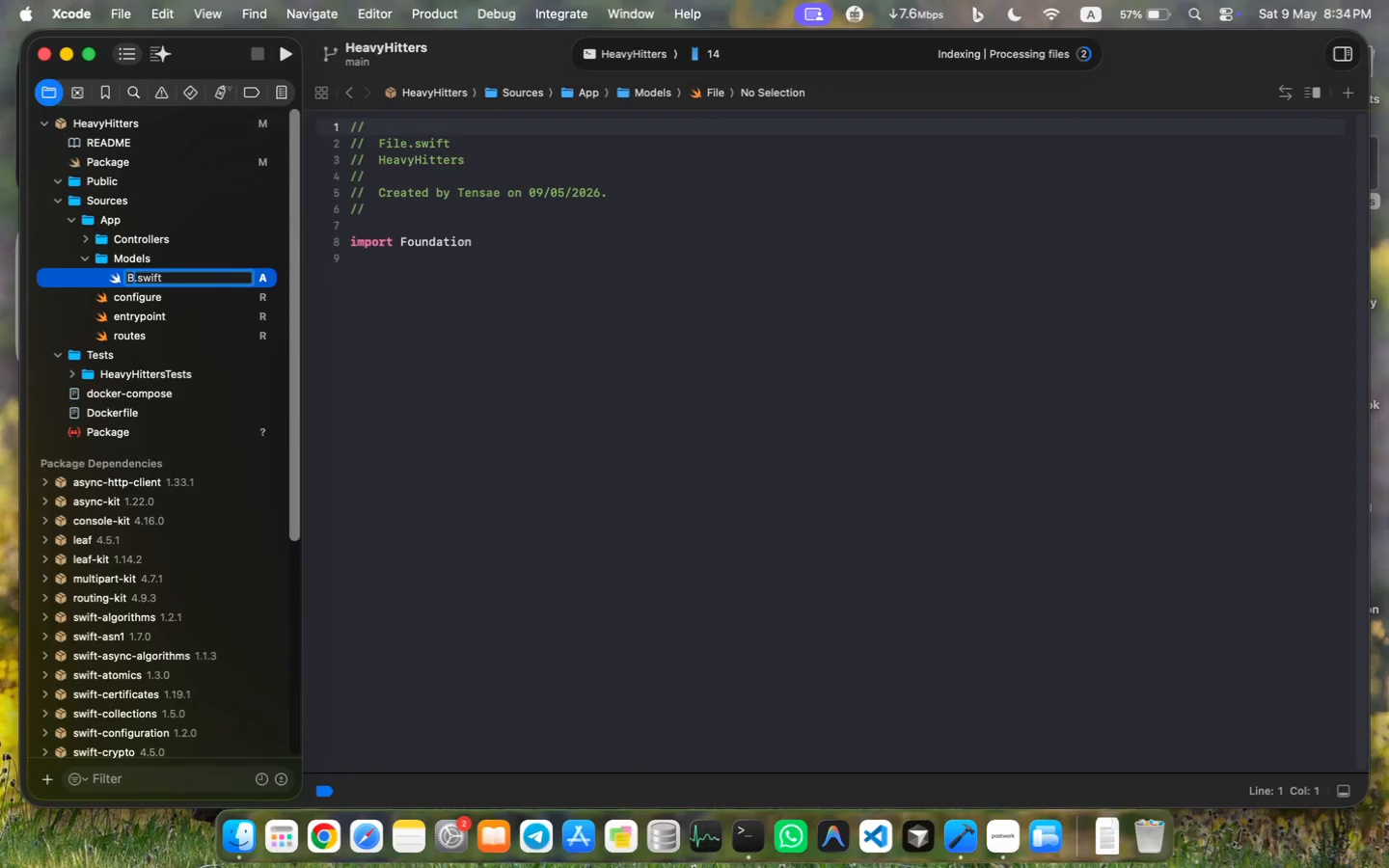 
type(Bag)
 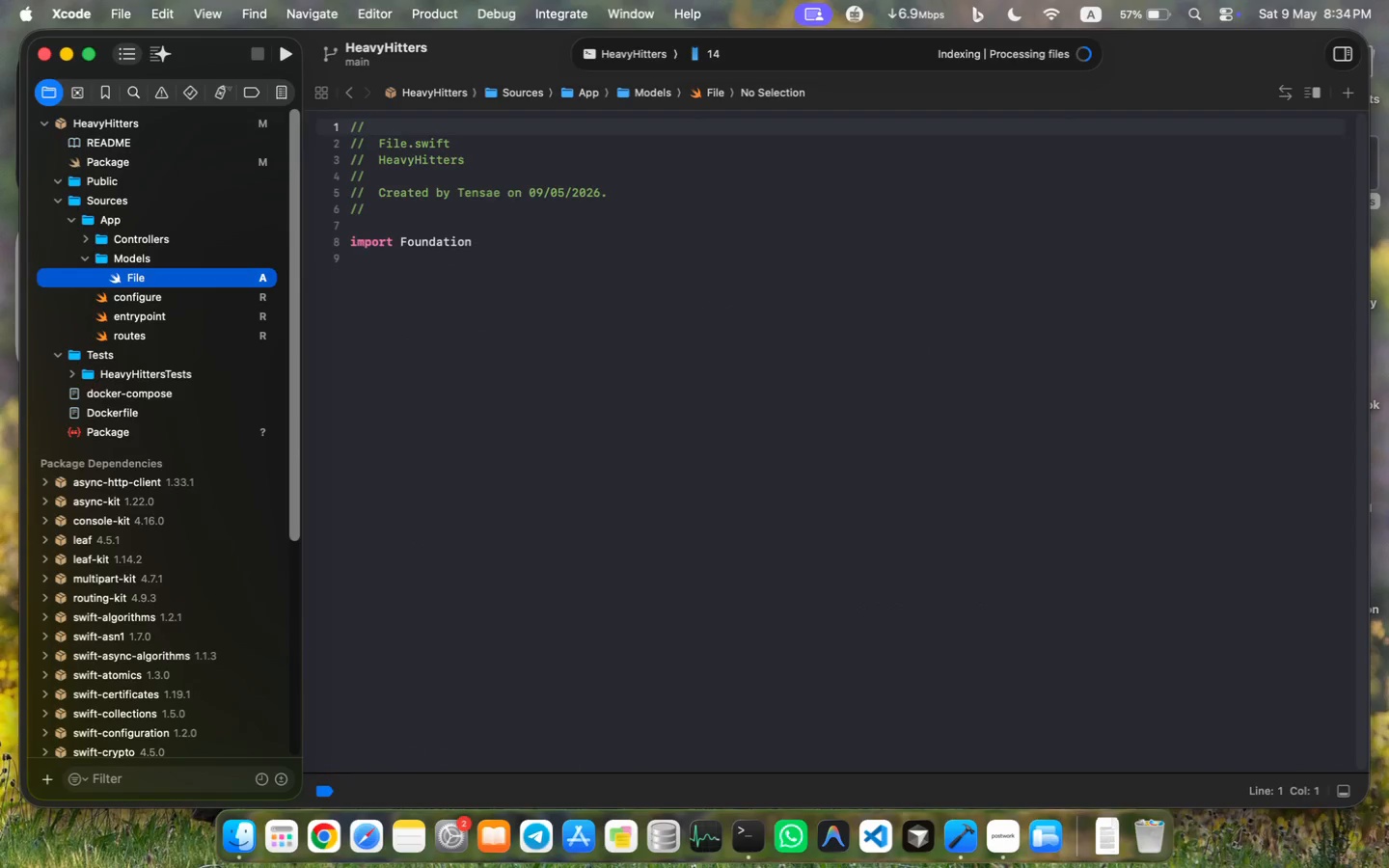 
key(Enter)
 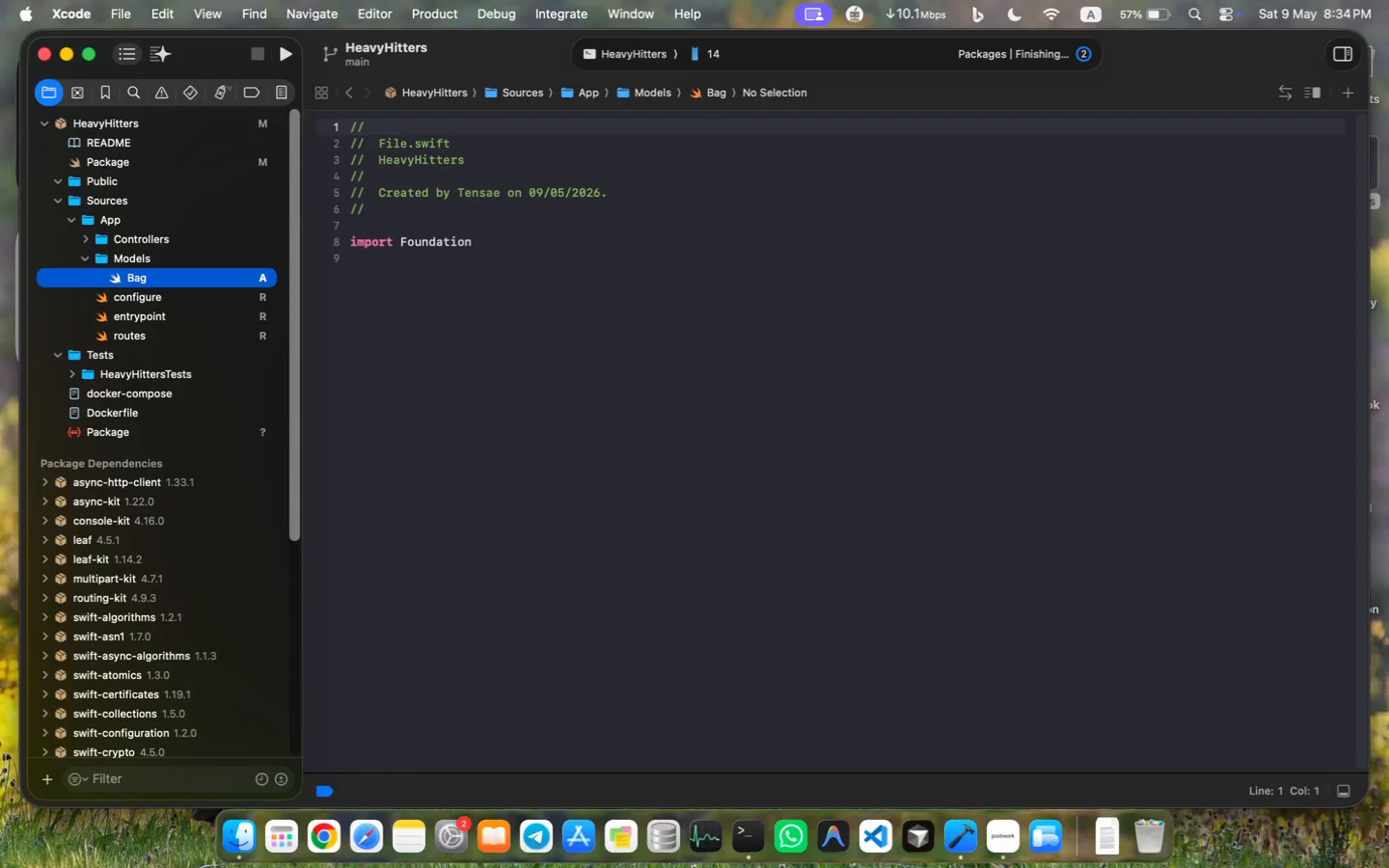 
left_click([450, 300])
 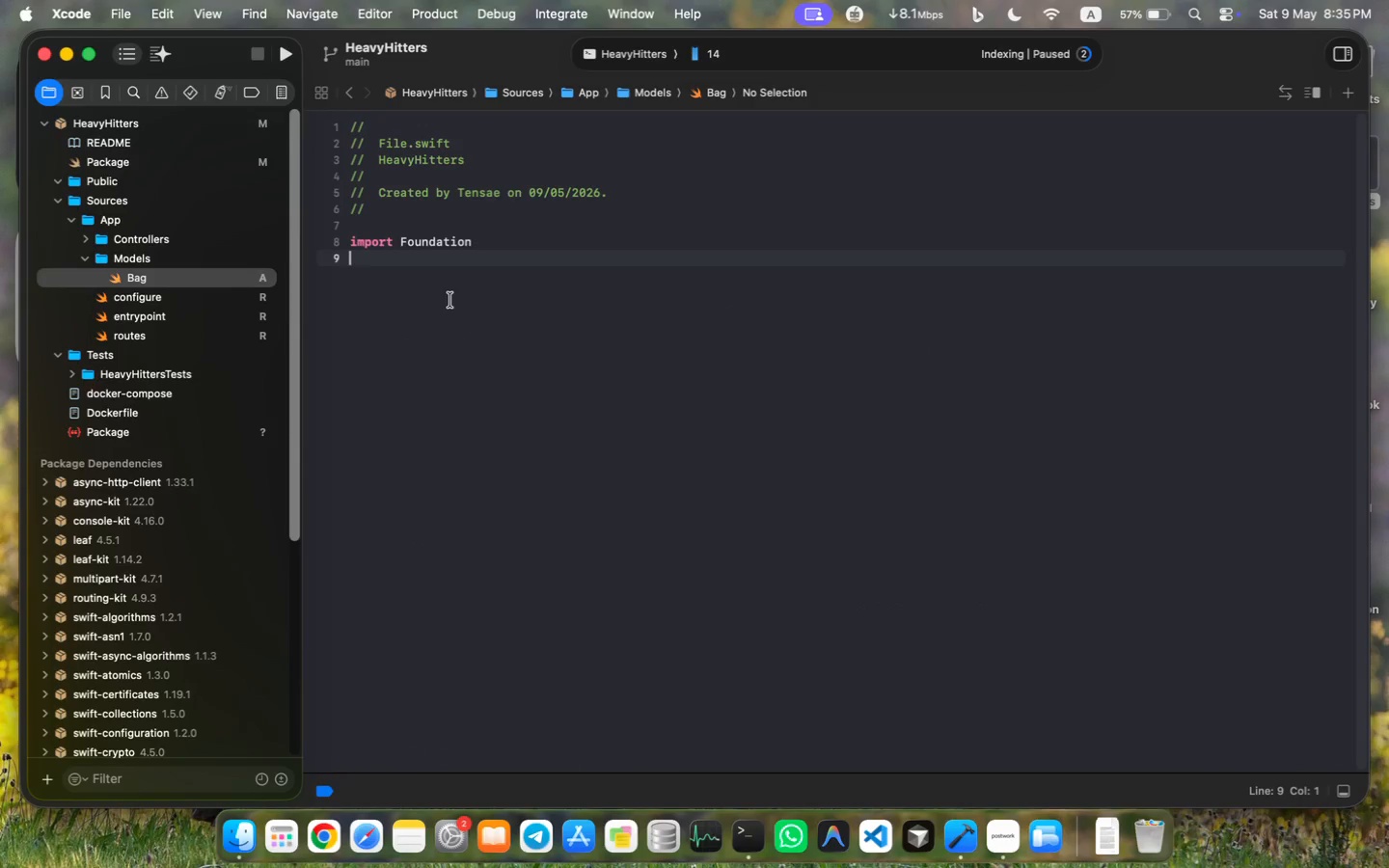 
wait(5.5)
 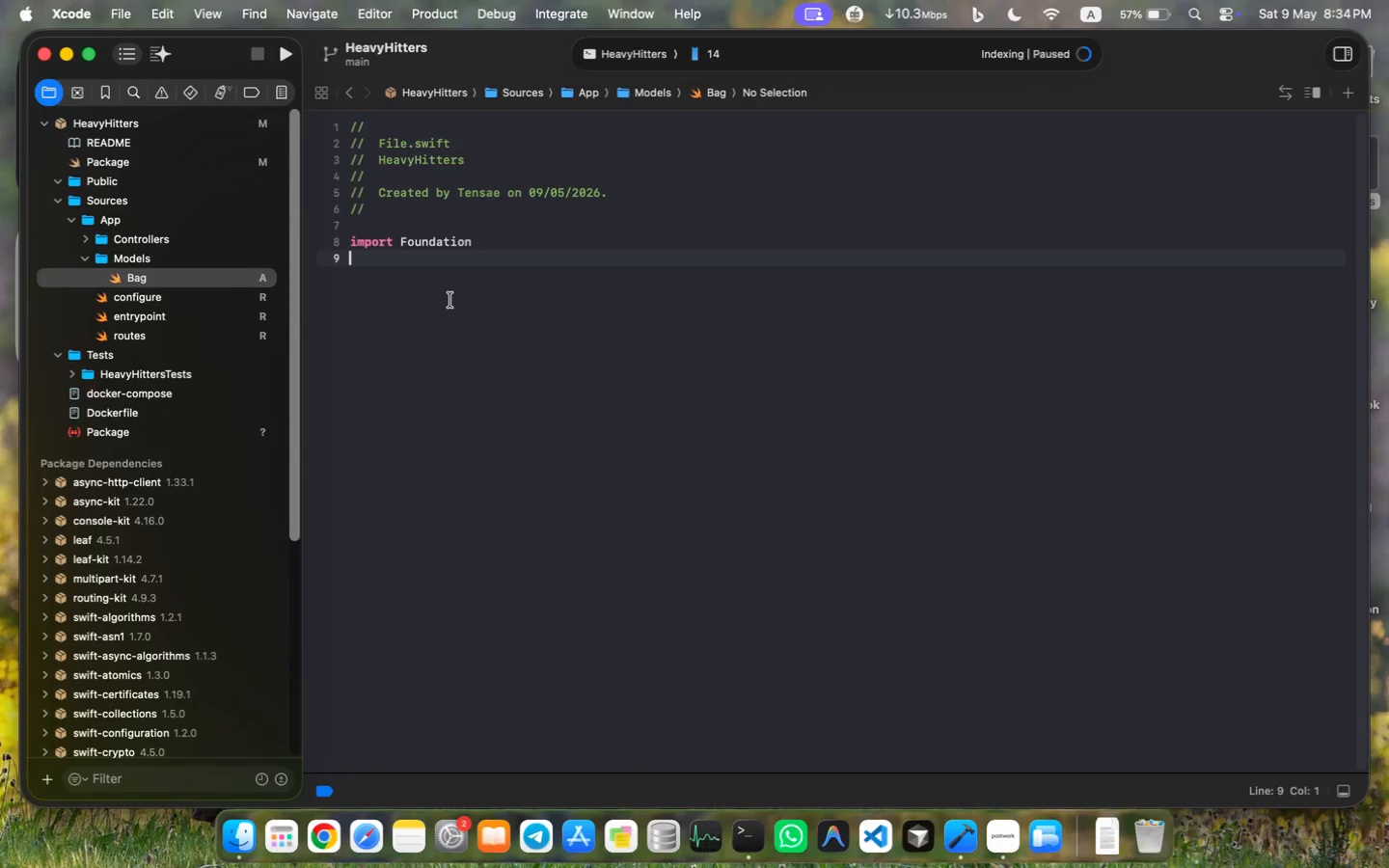 
double_click([457, 238])
 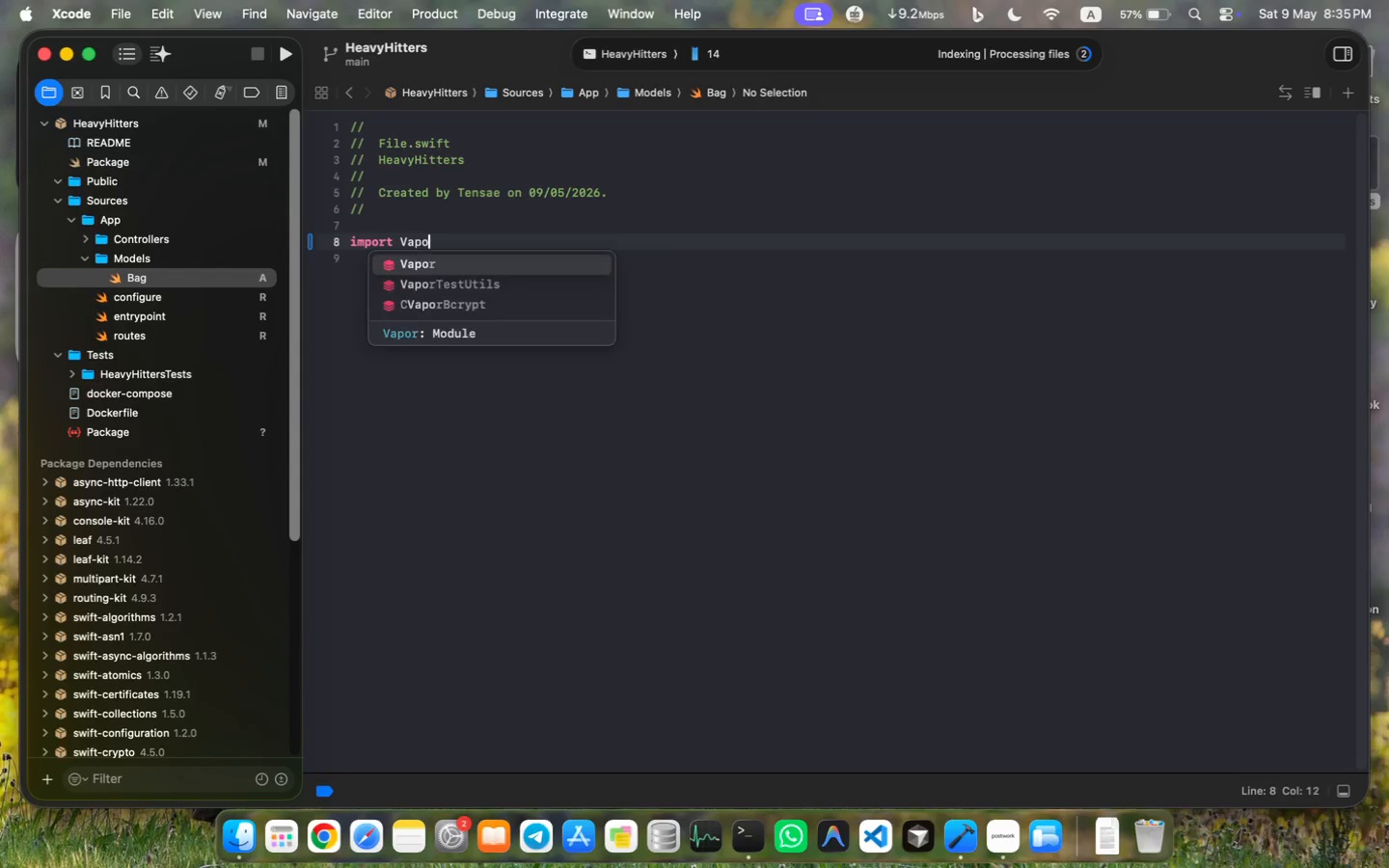 
type(Vapor)
 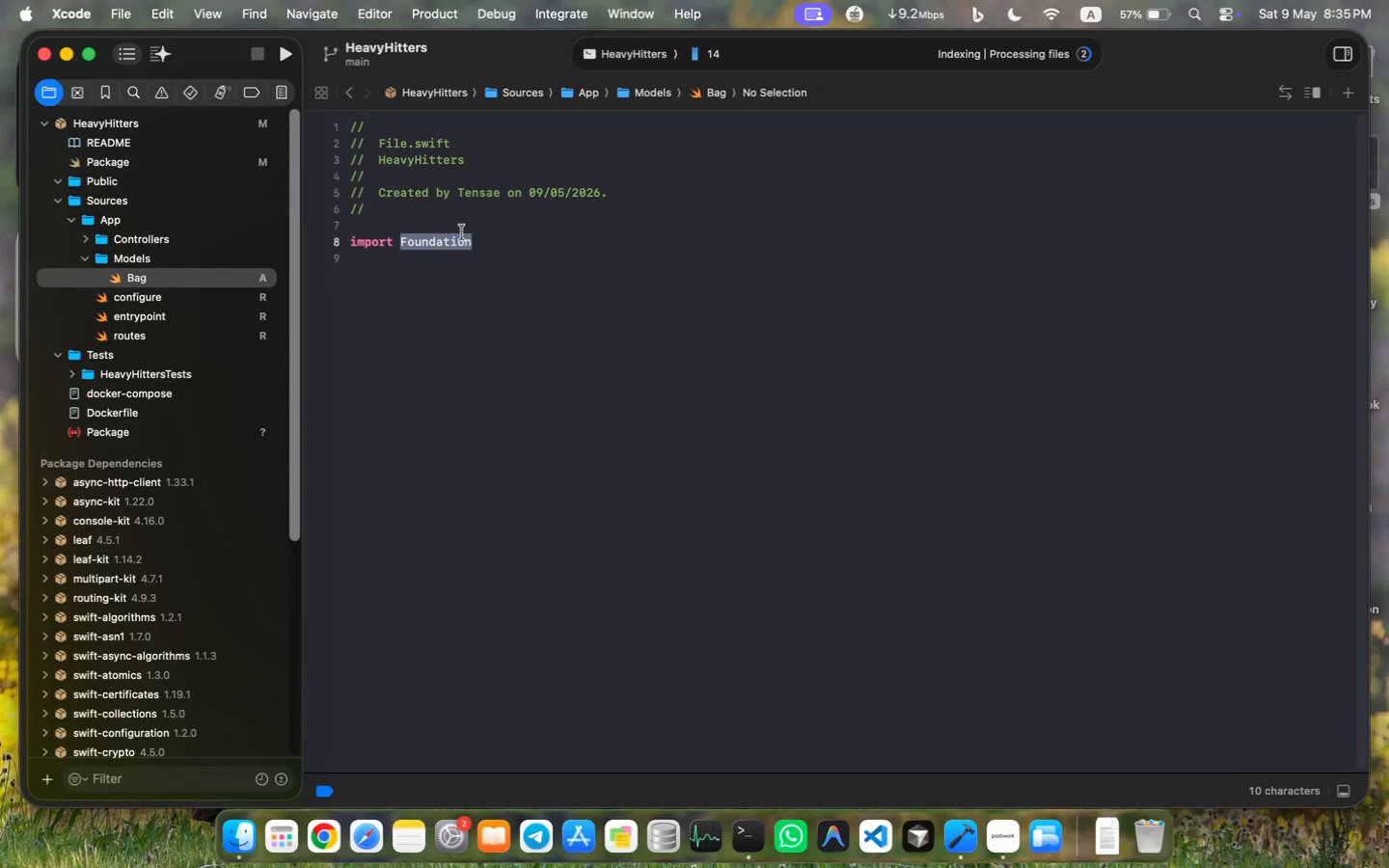 
key(Enter)
 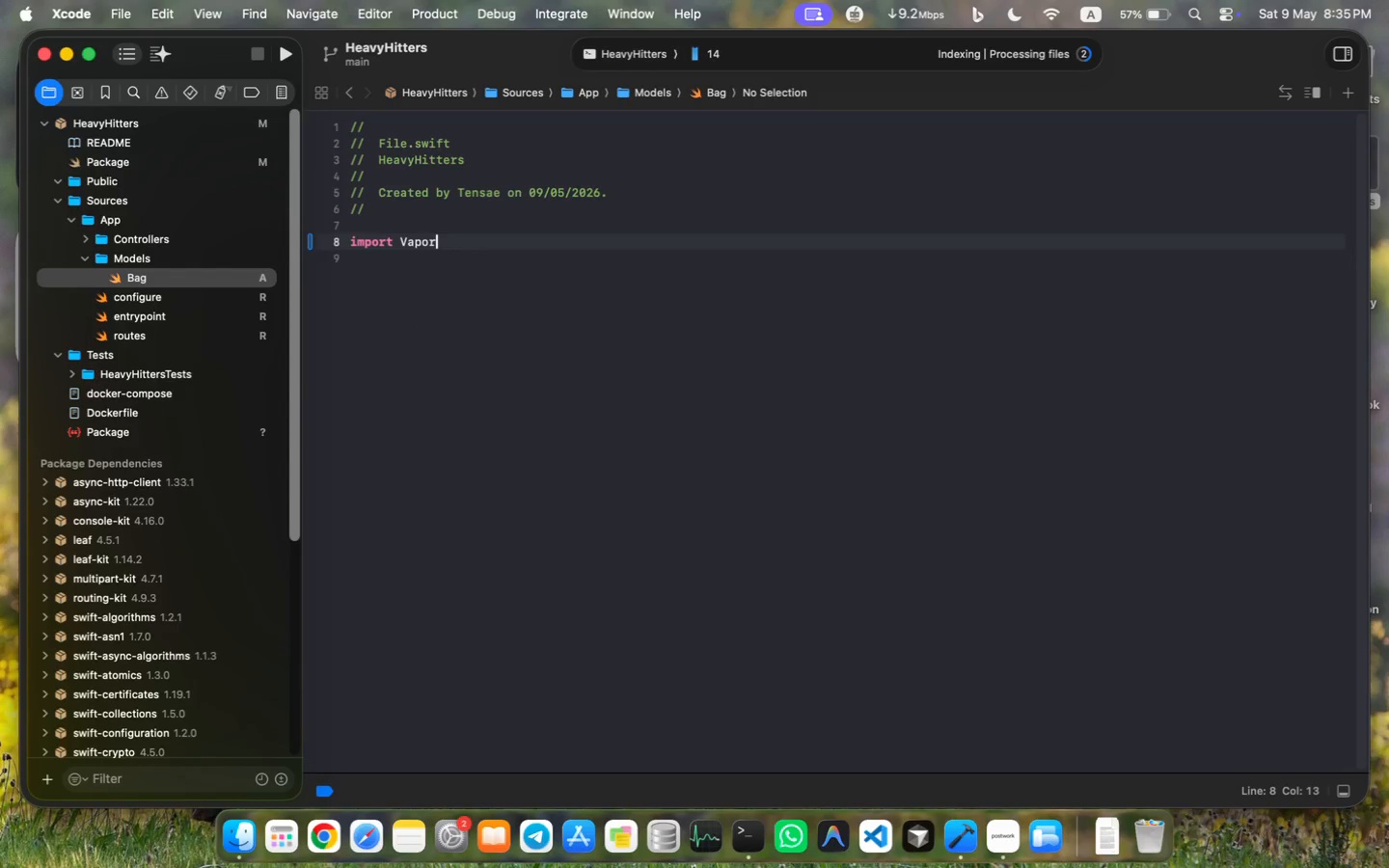 
key(Enter)
 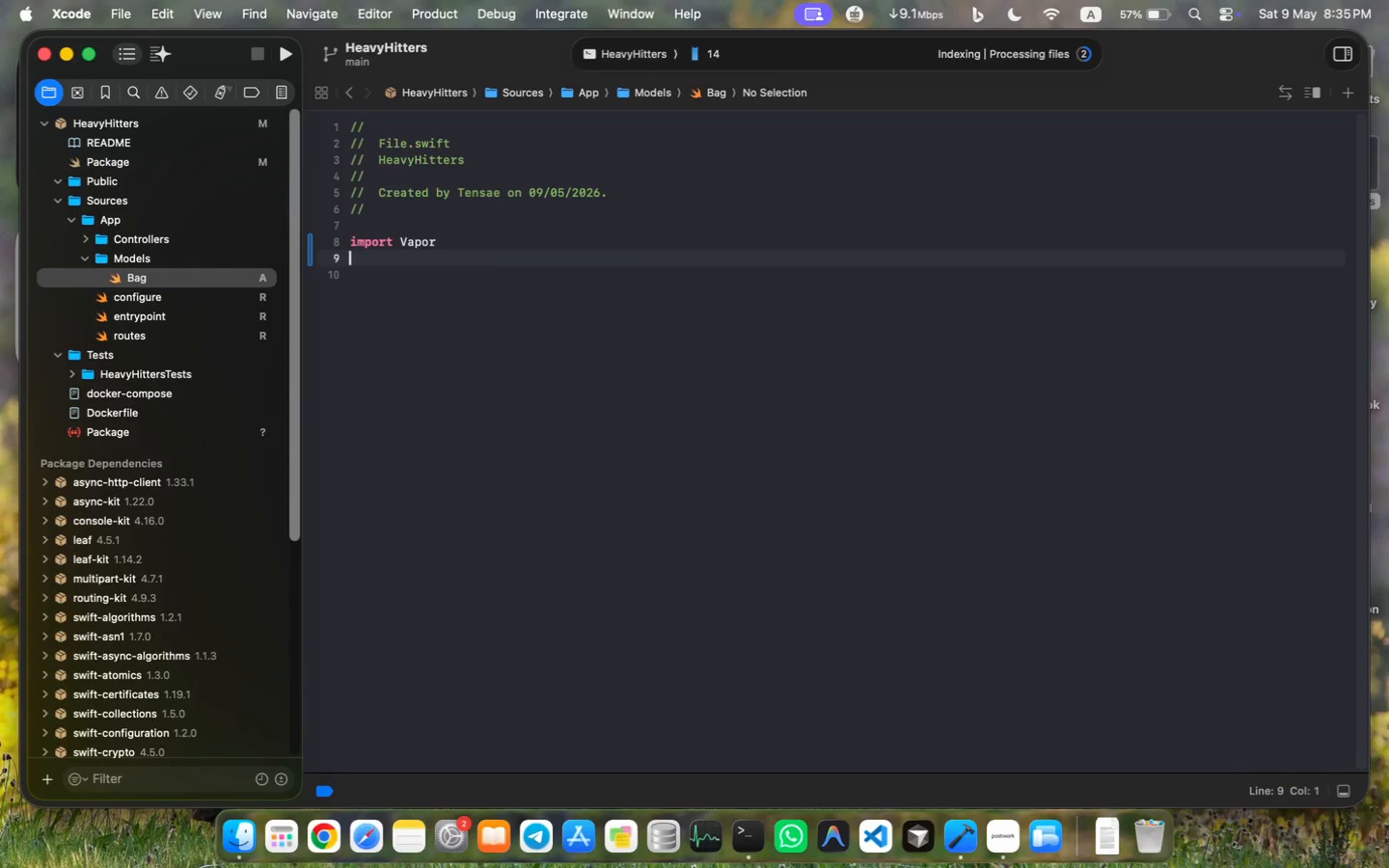 
key(Enter)
 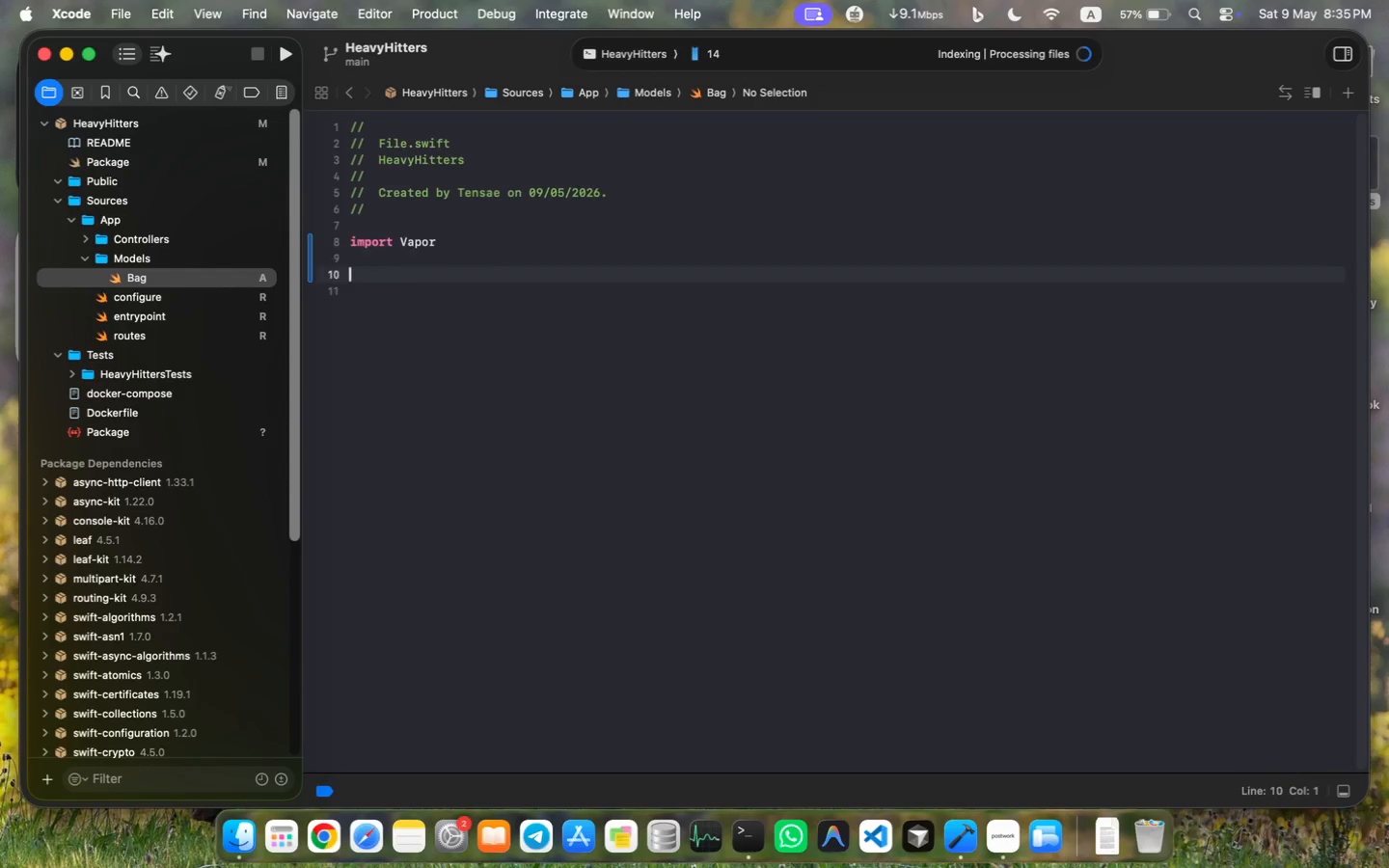 
type(enum BagStatus: String, Codabl)
key(Tab)
type(case available, occupies)
key(Backspace)
type(d, maintenance)
 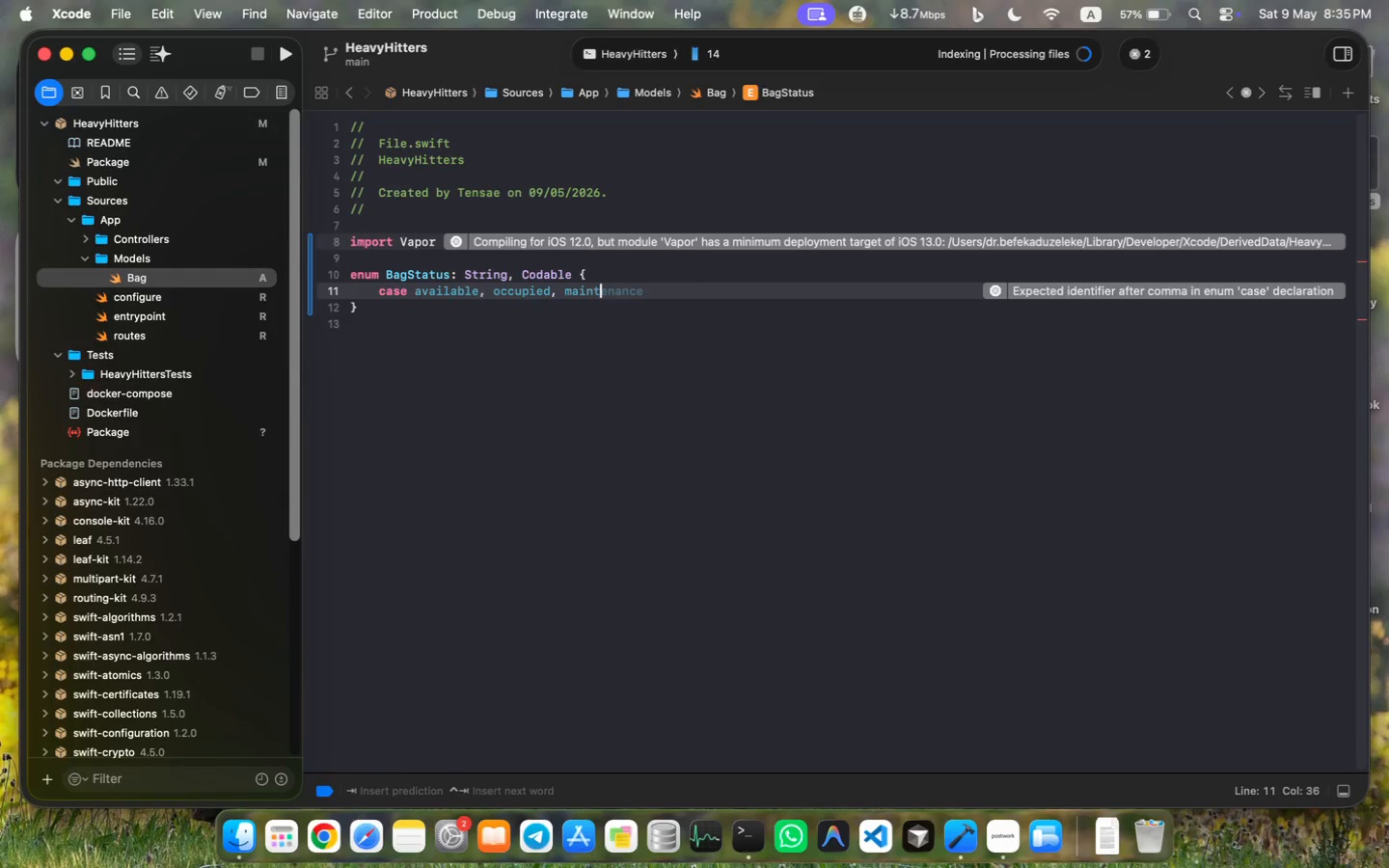 
key(Meta+S)
 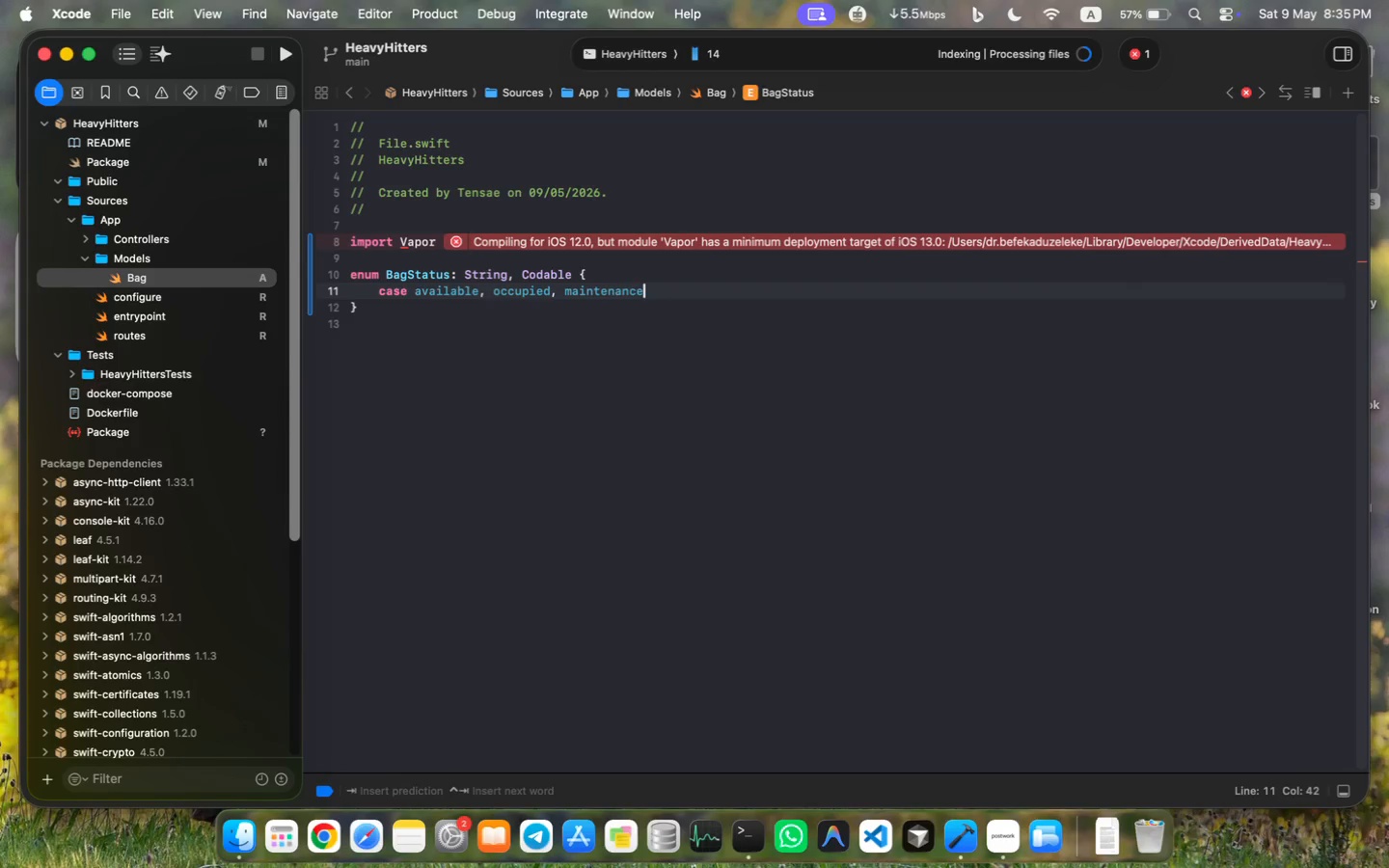 
wait(9.26)
 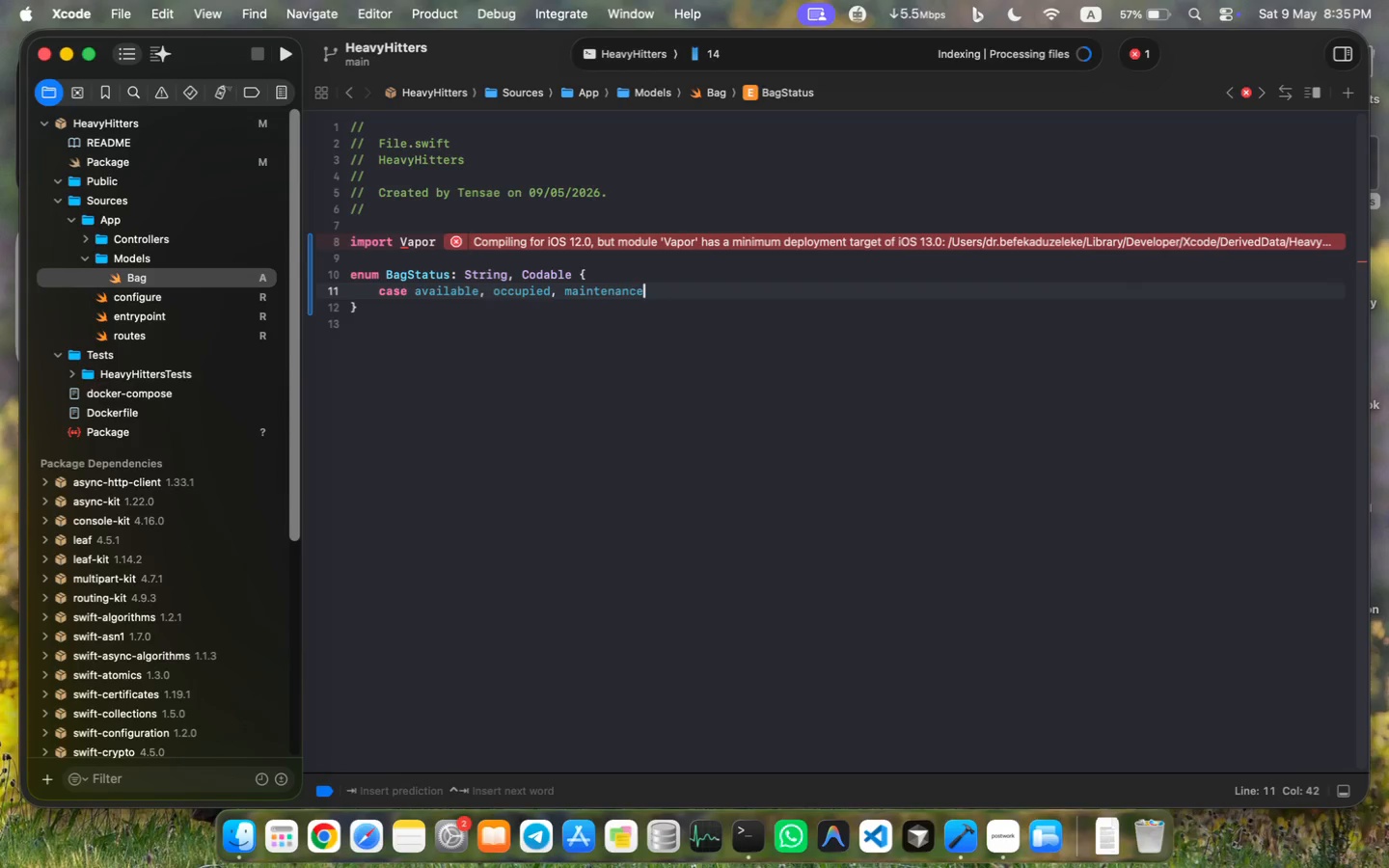 
left_click([99, 163])
 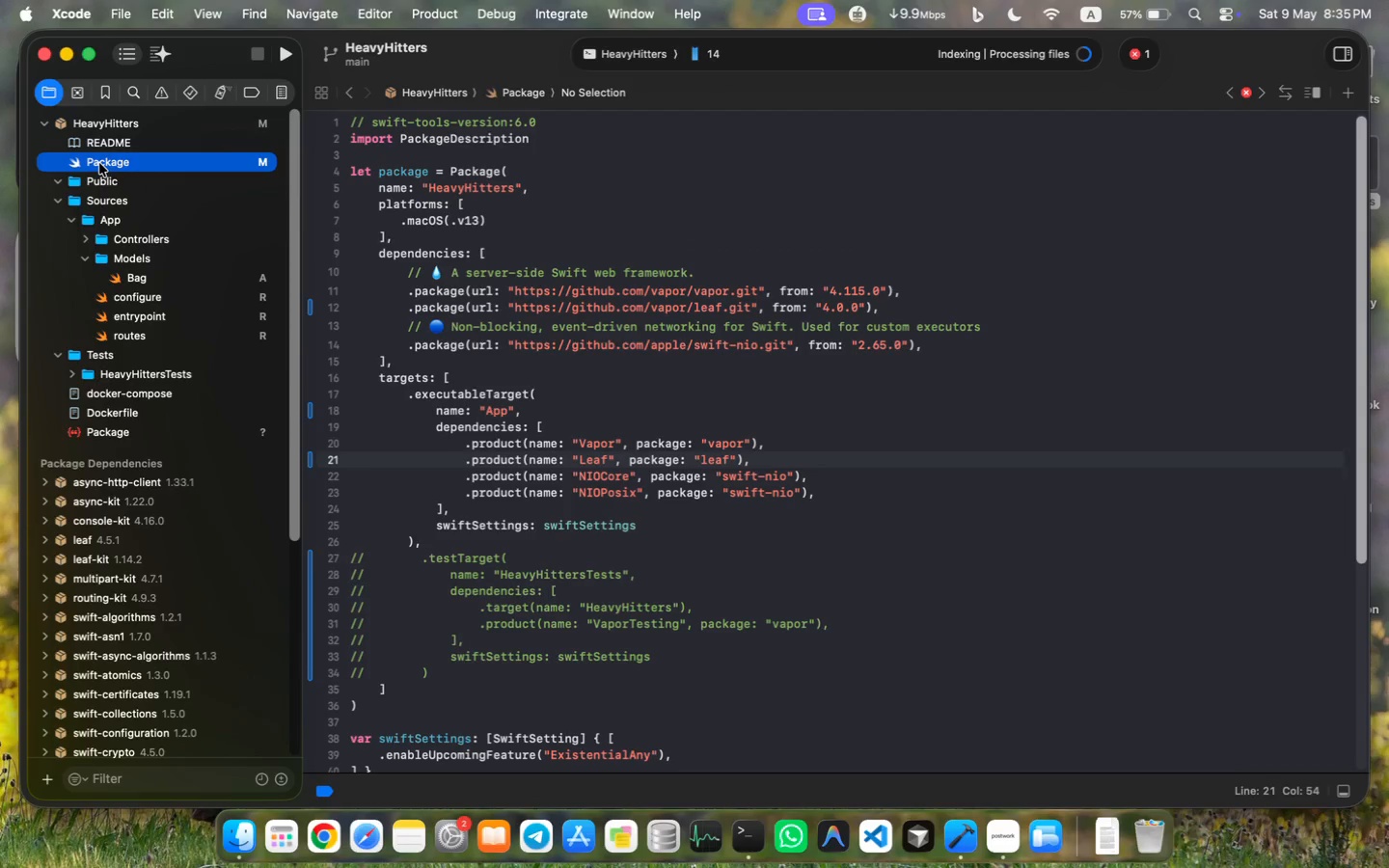 
wait(11.91)
 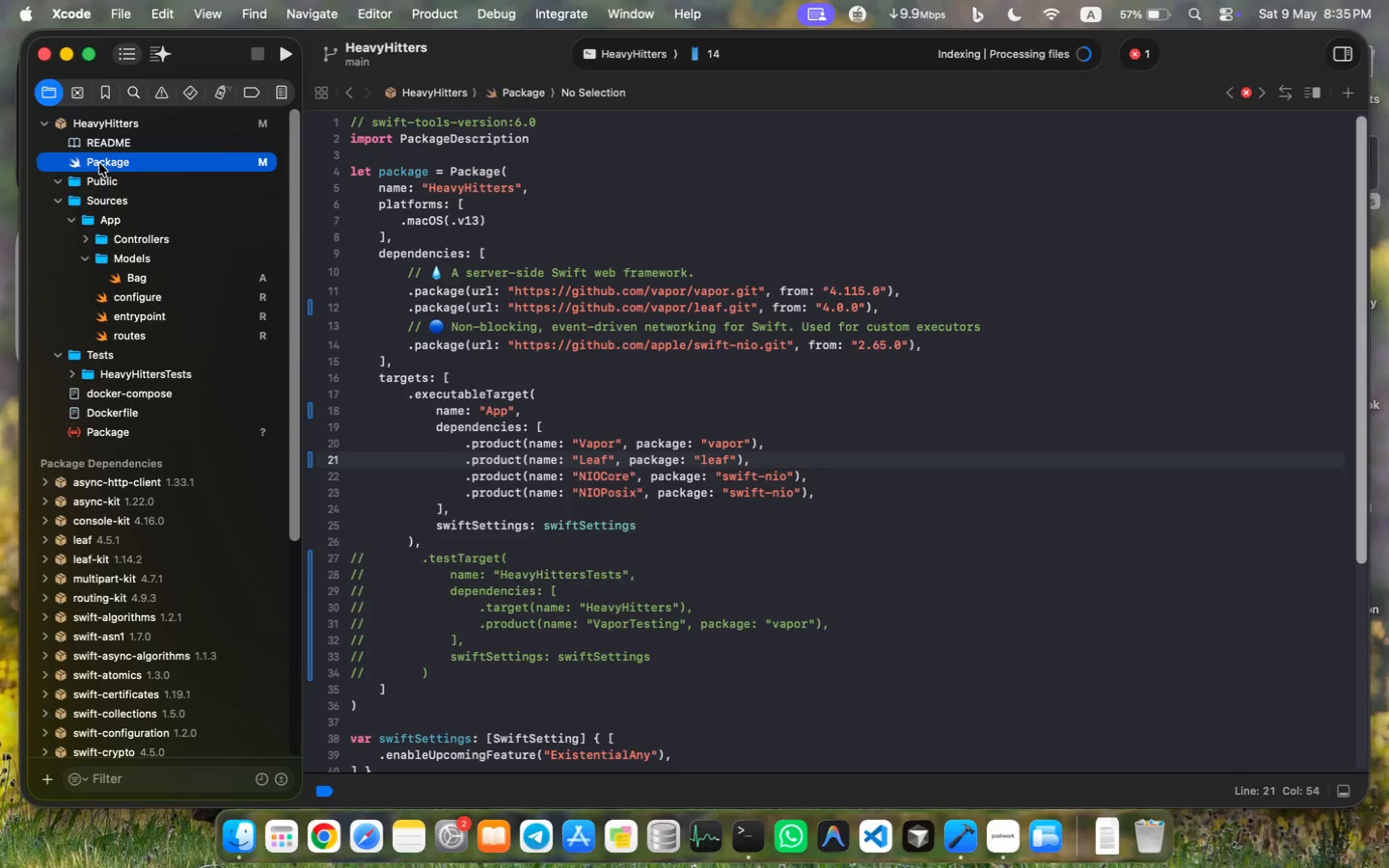 
left_click([934, 344])
 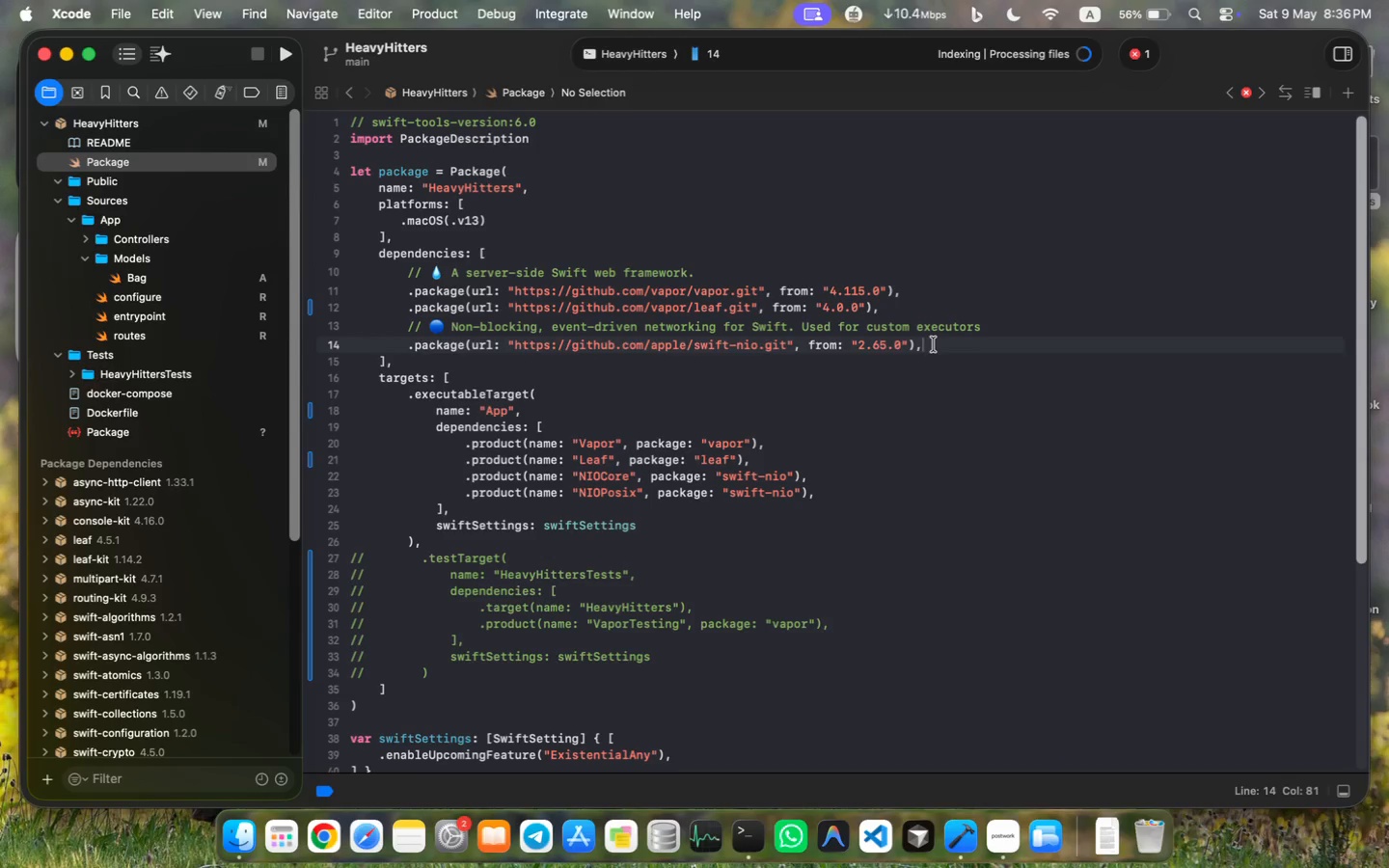 
wait(6.82)
 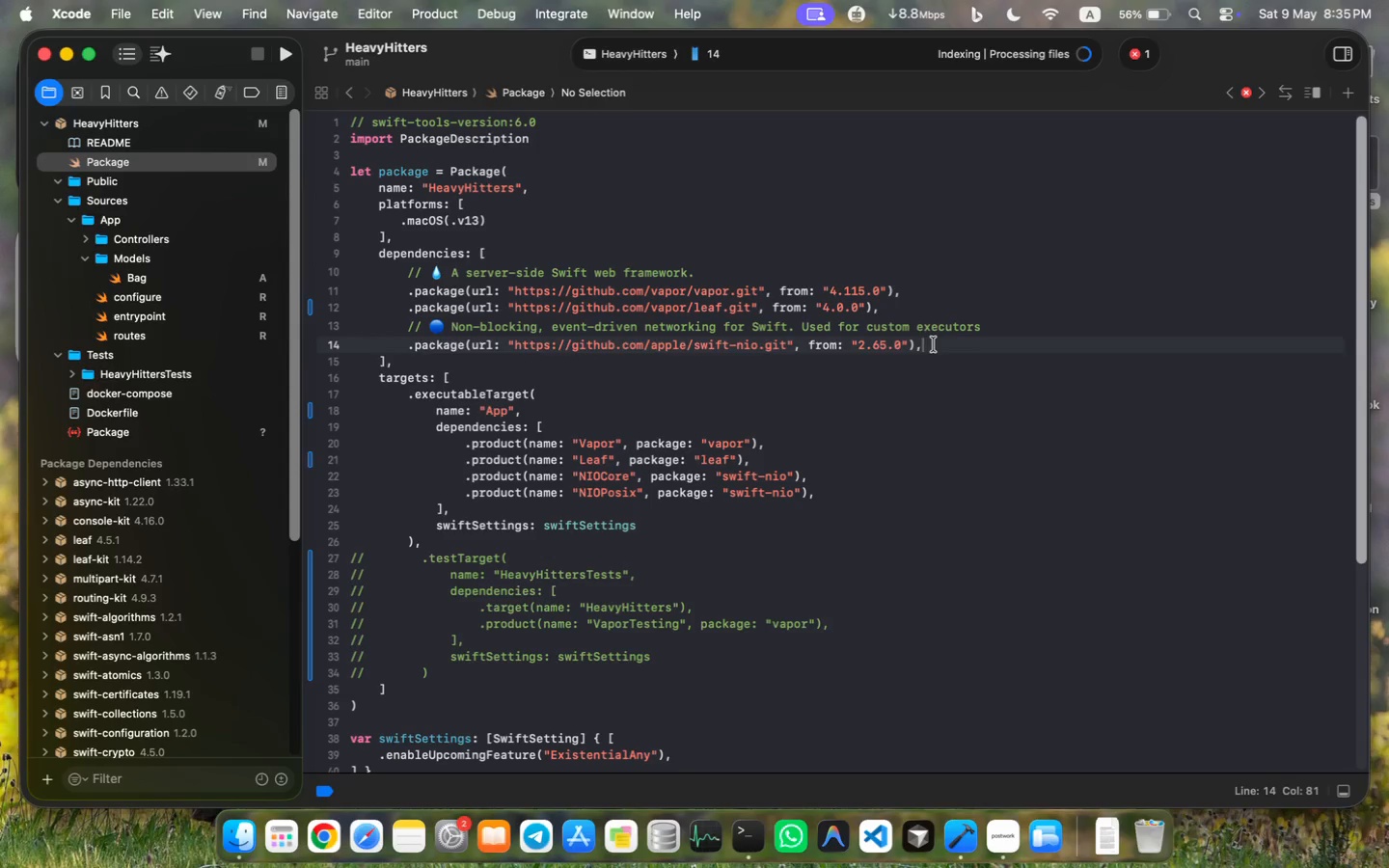 
key(Backspace)
 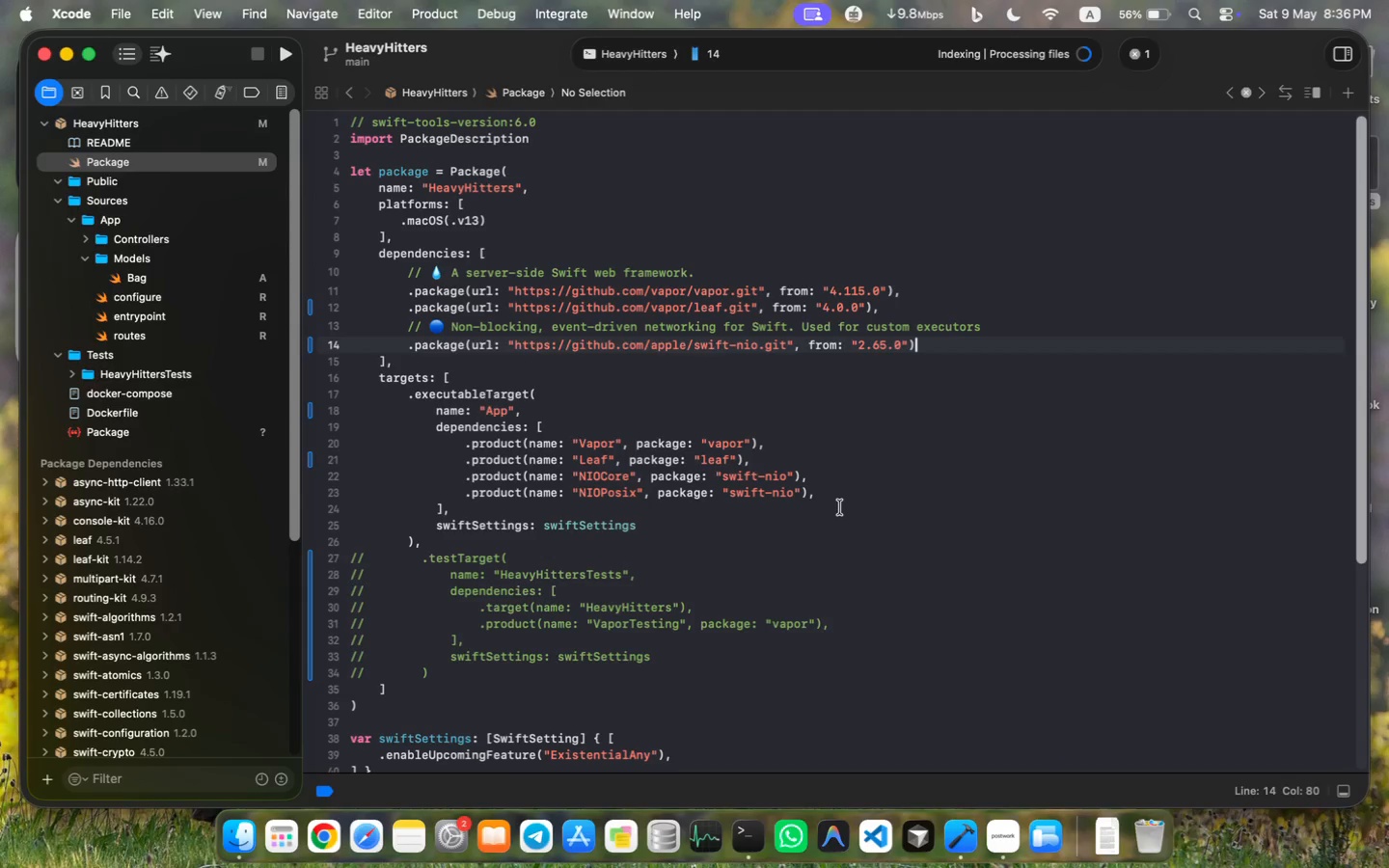 
left_click([838, 500])
 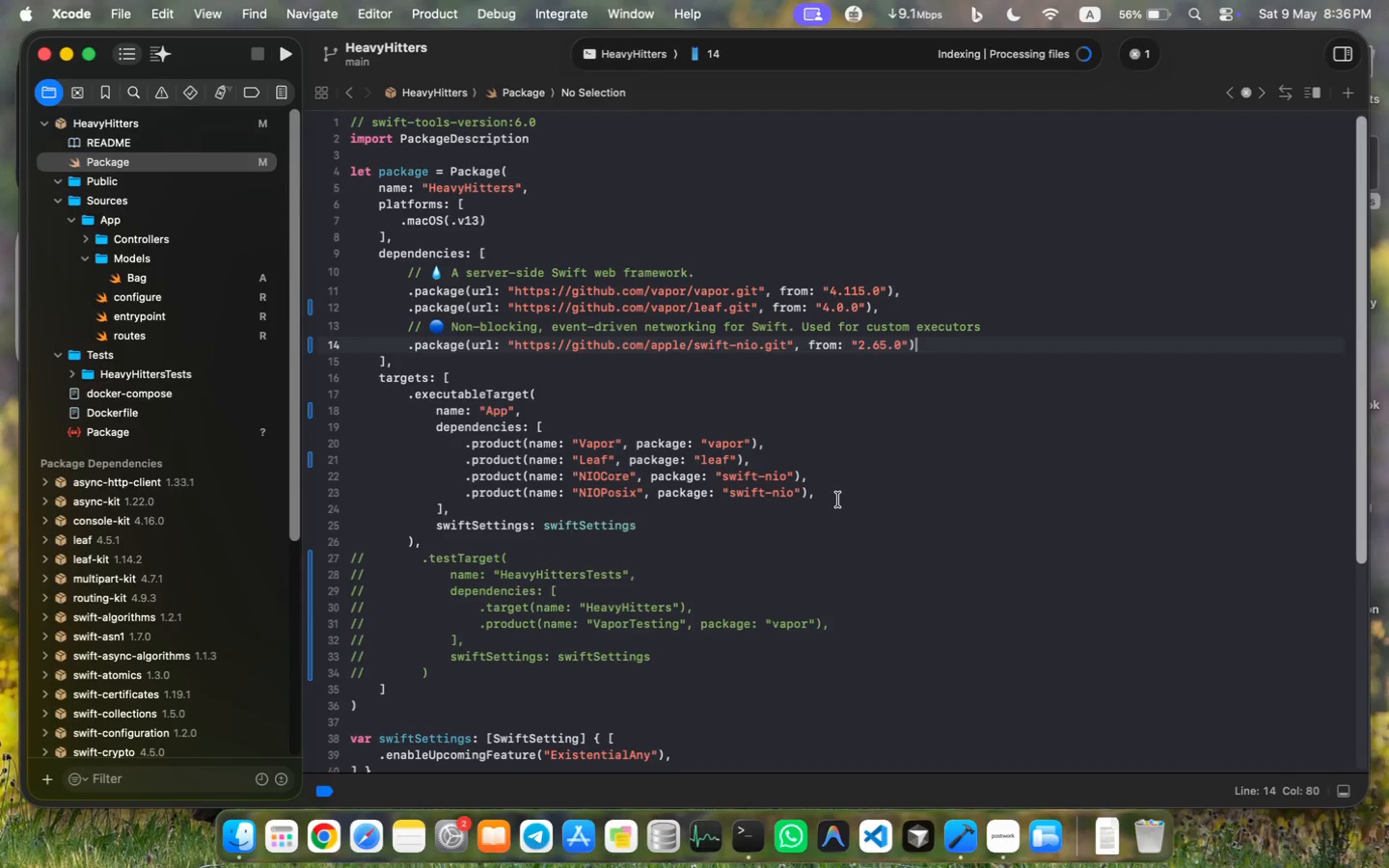 
key(Backspace)
 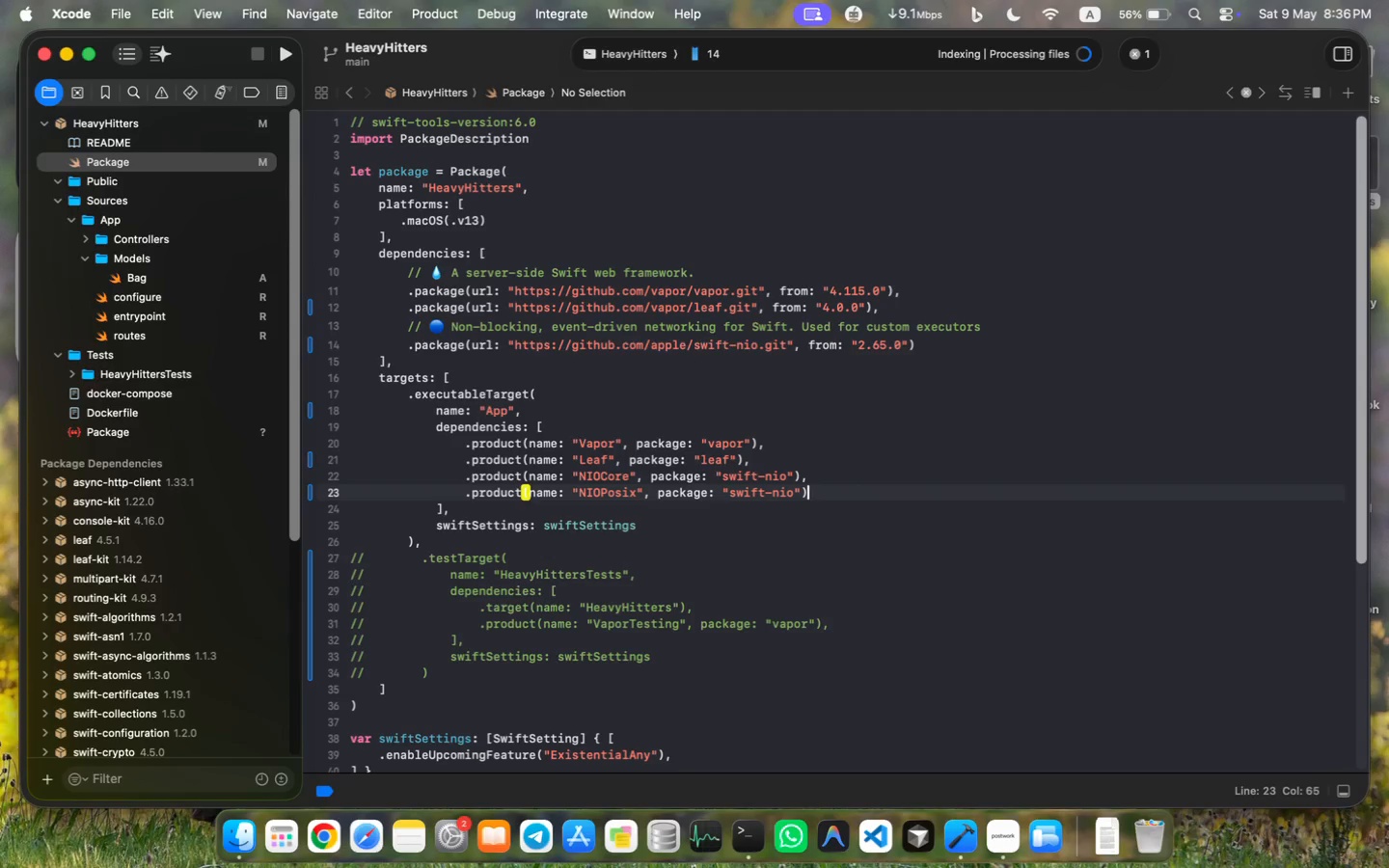 
key(Meta+S)
 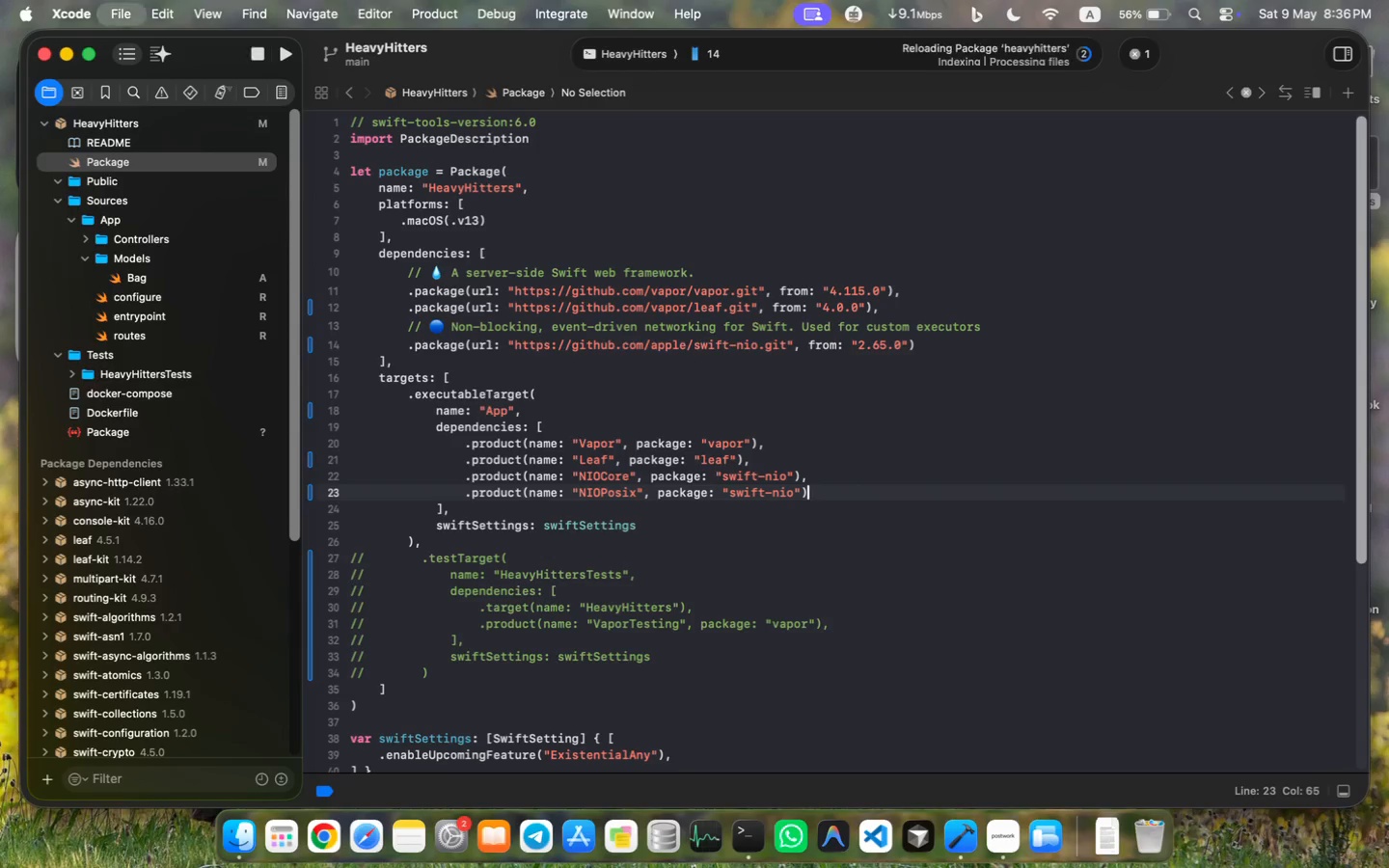 
key(Meta+S)
 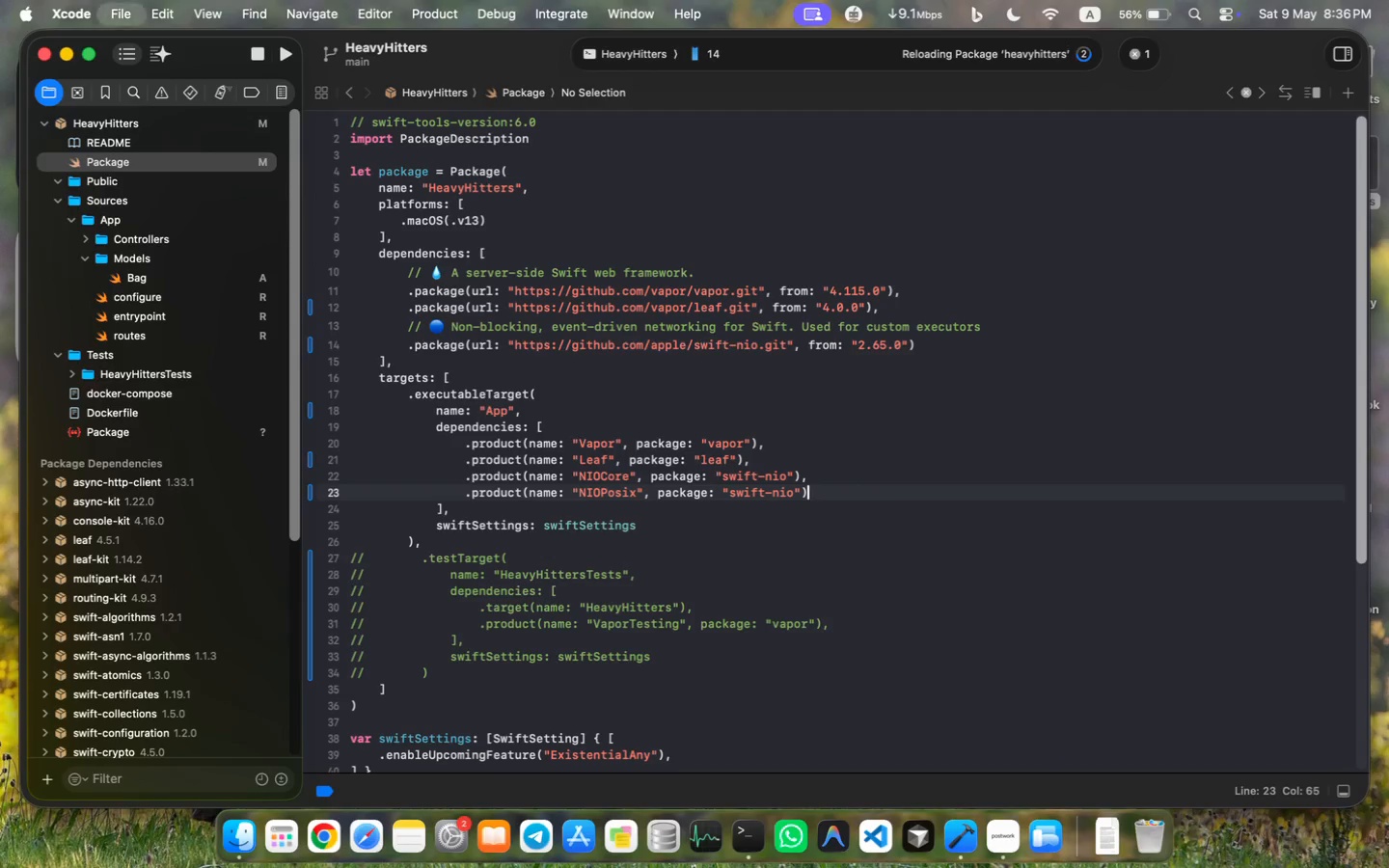 
key(Meta+S)
 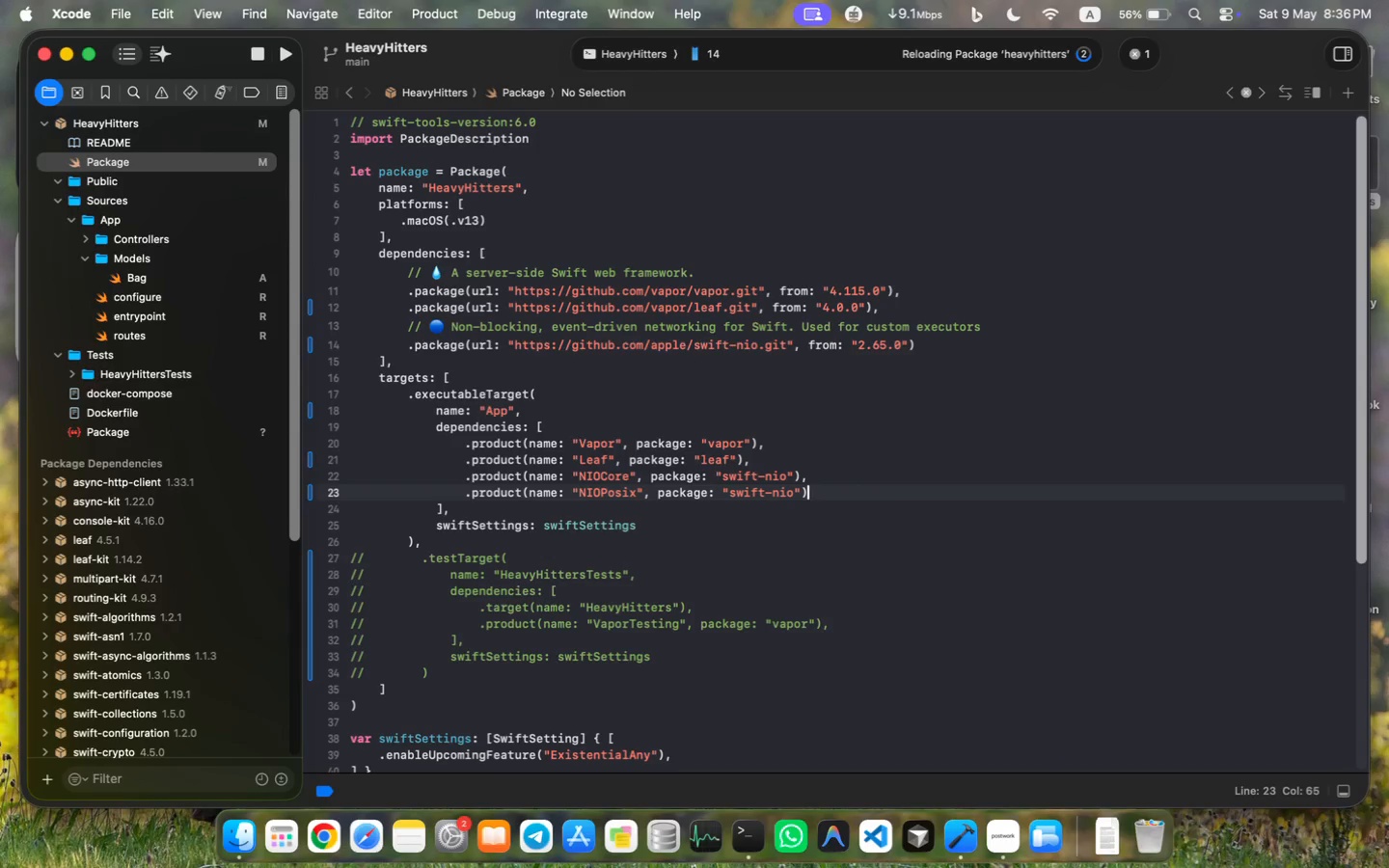 
scroll: coordinate [838, 500], scroll_direction: down, amount: 21.0
 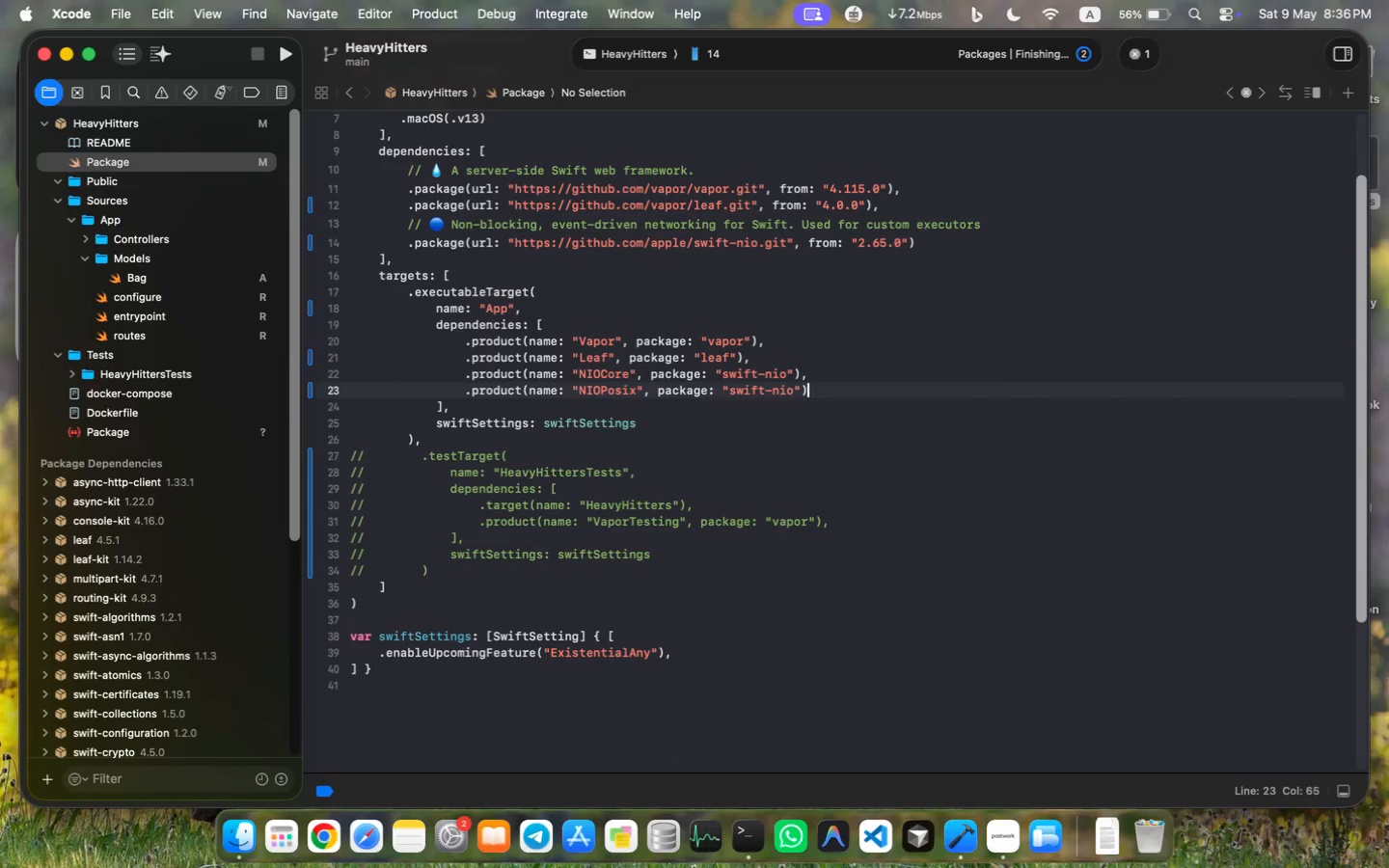 
scroll: coordinate [130, 515], scroll_direction: up, amount: 91.0
 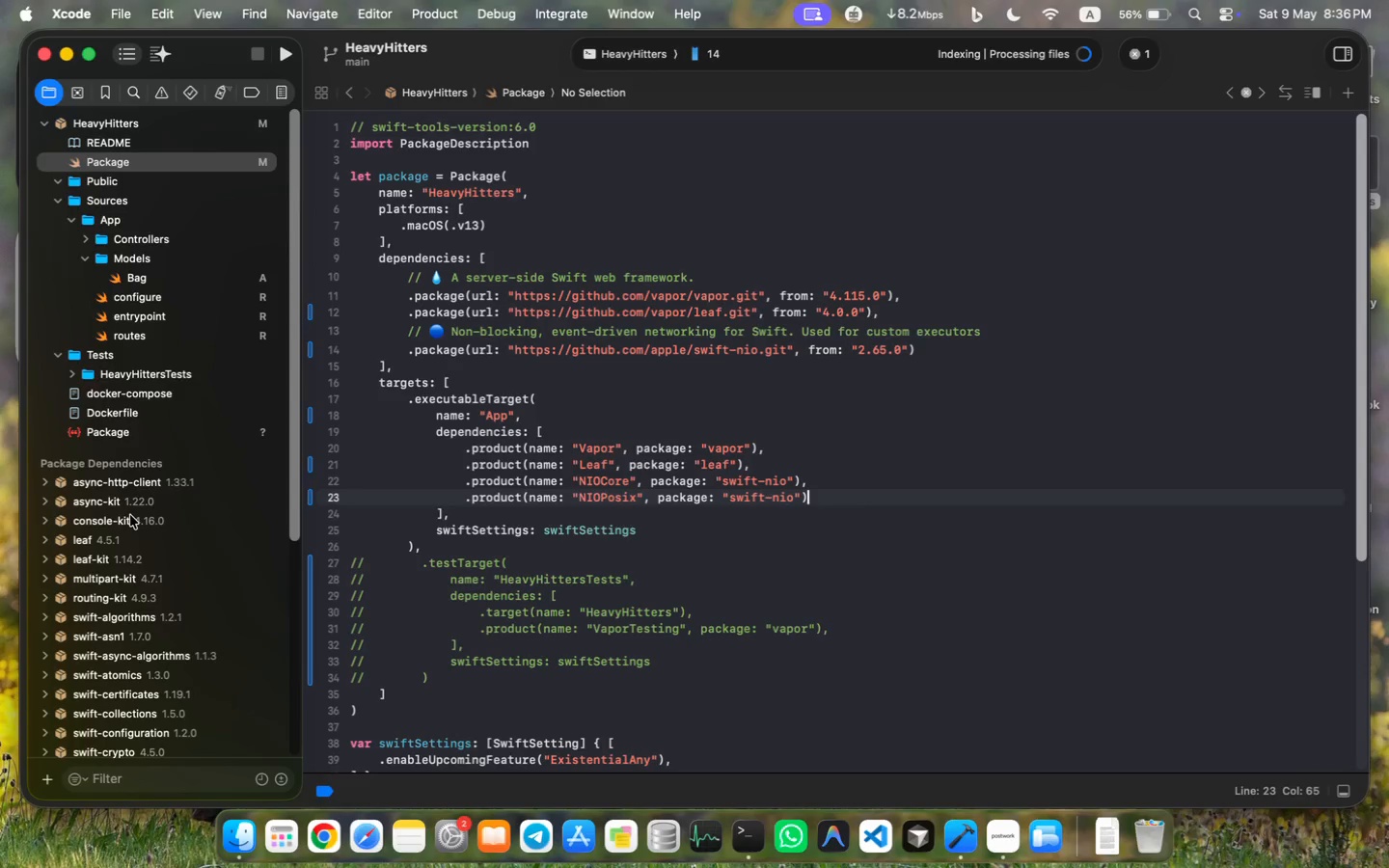 
wait(13.02)
 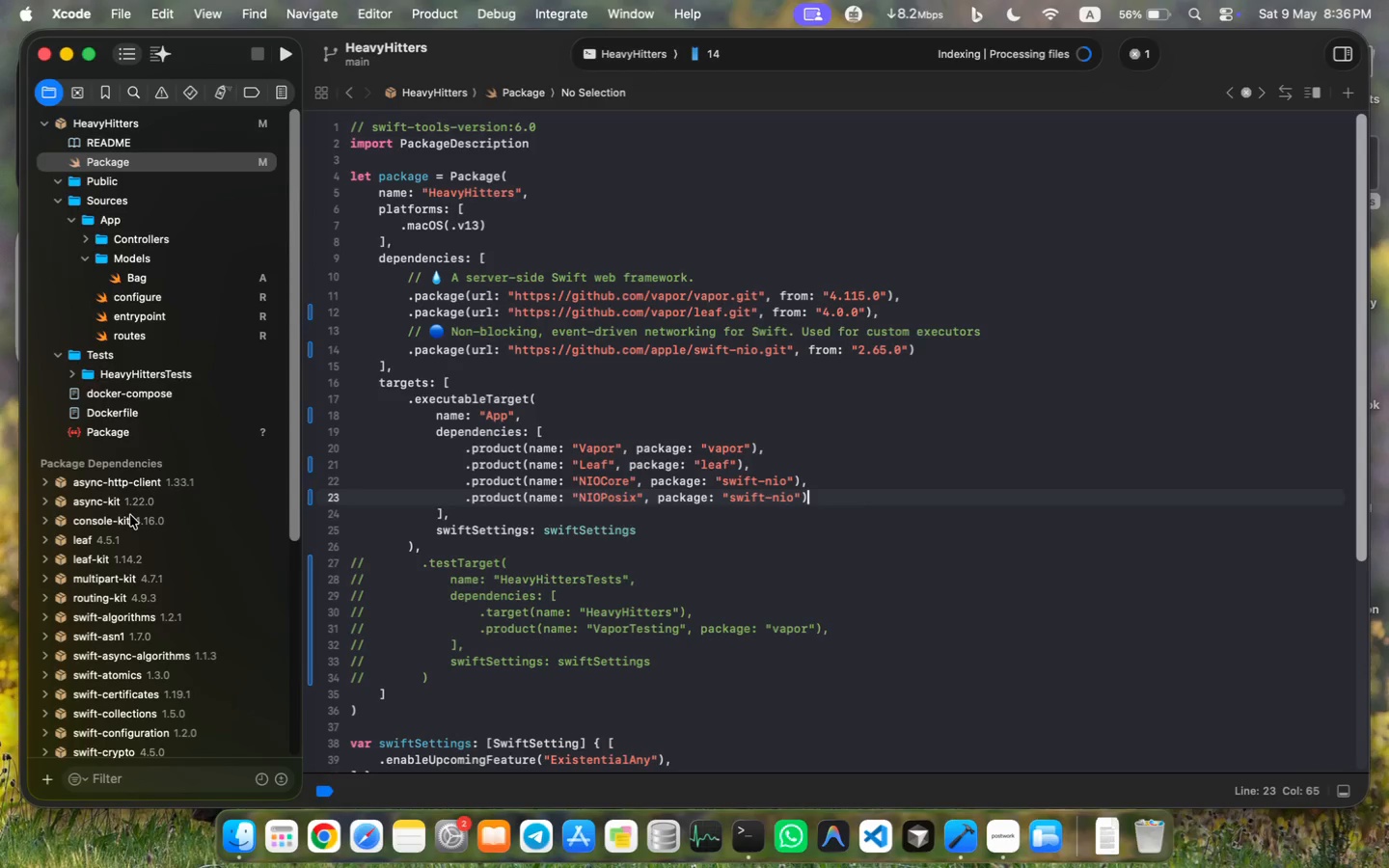 
left_click([135, 281])
 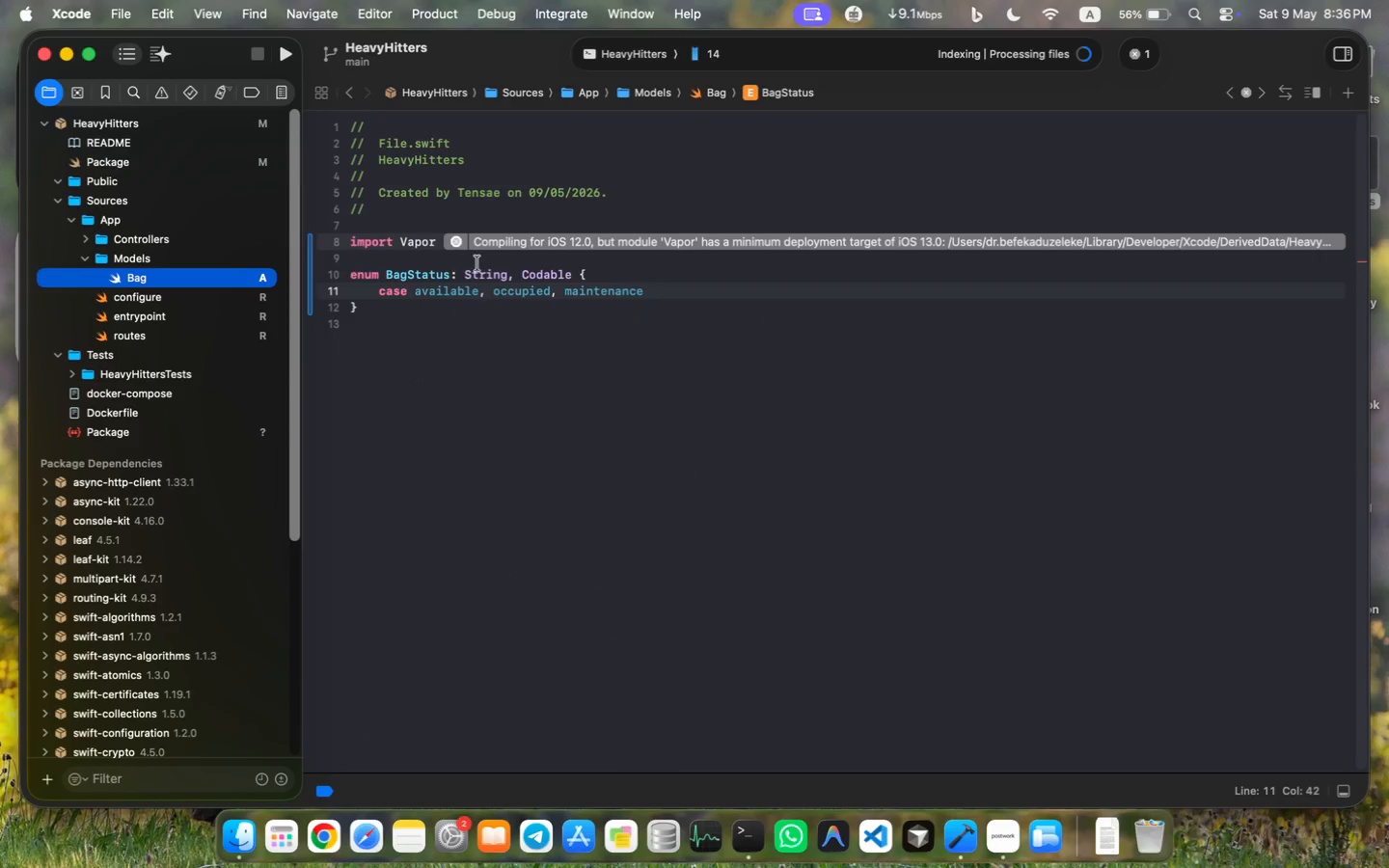 
left_click([462, 246])
 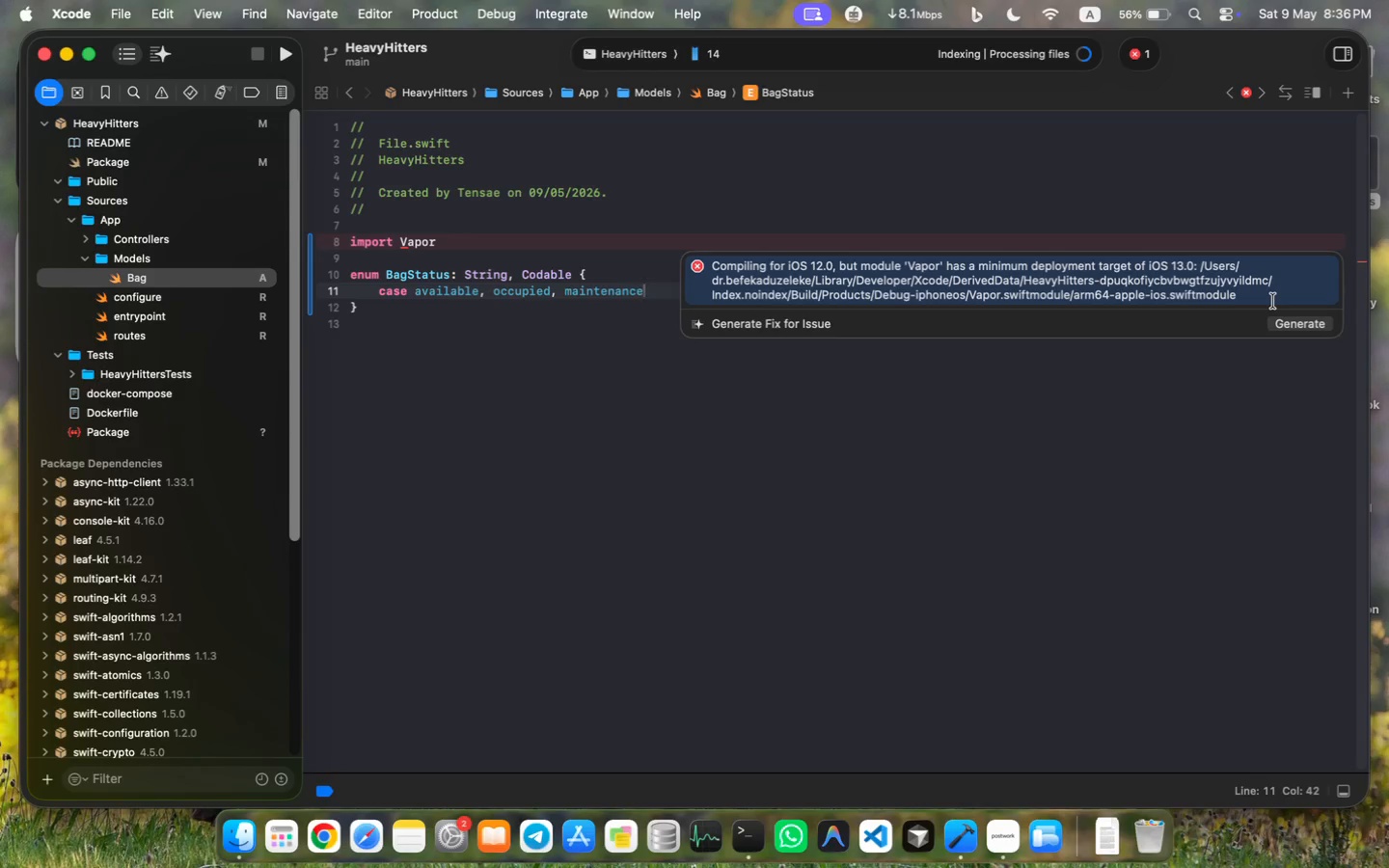 
wait(7.83)
 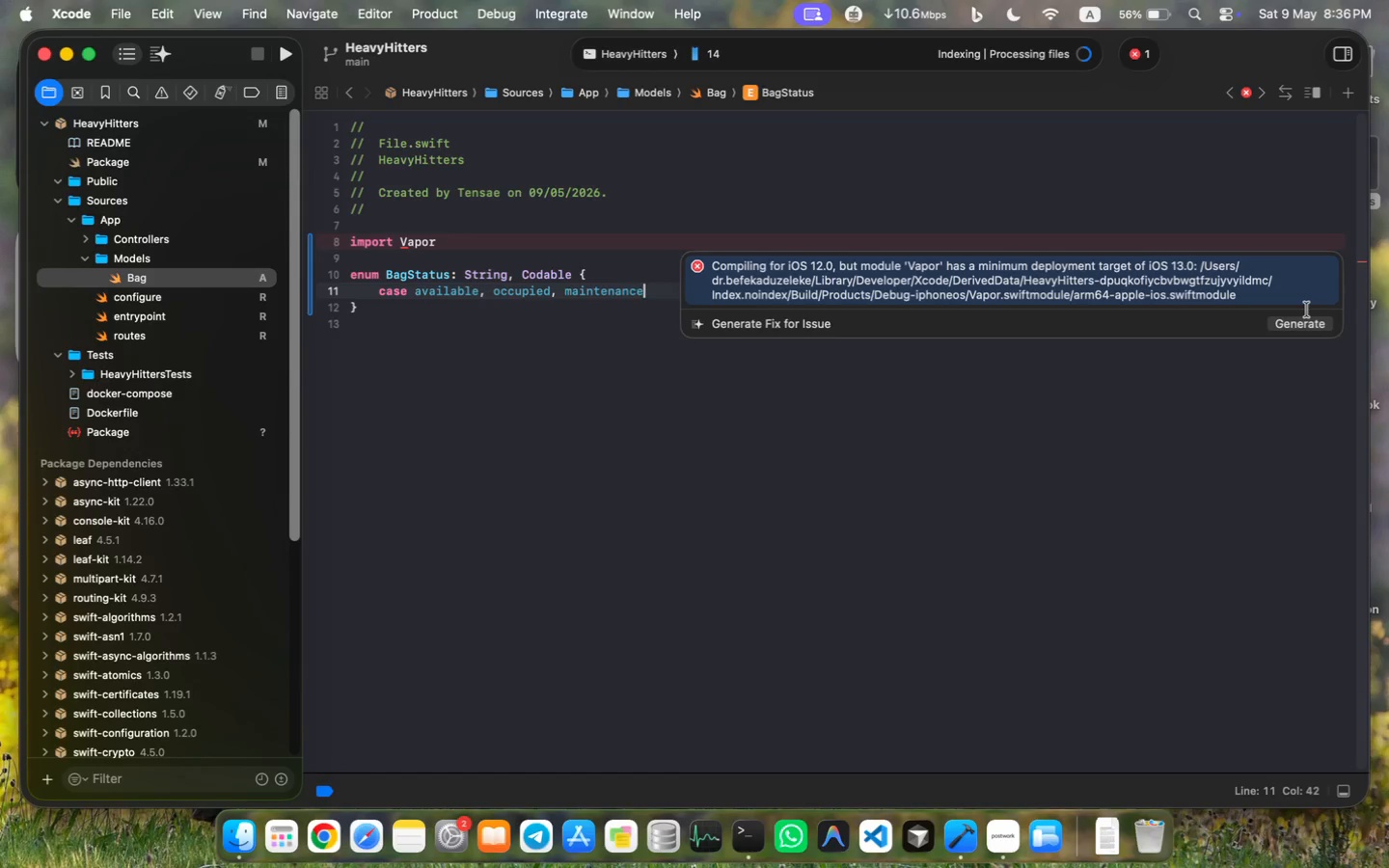 
left_click([1069, 58])
 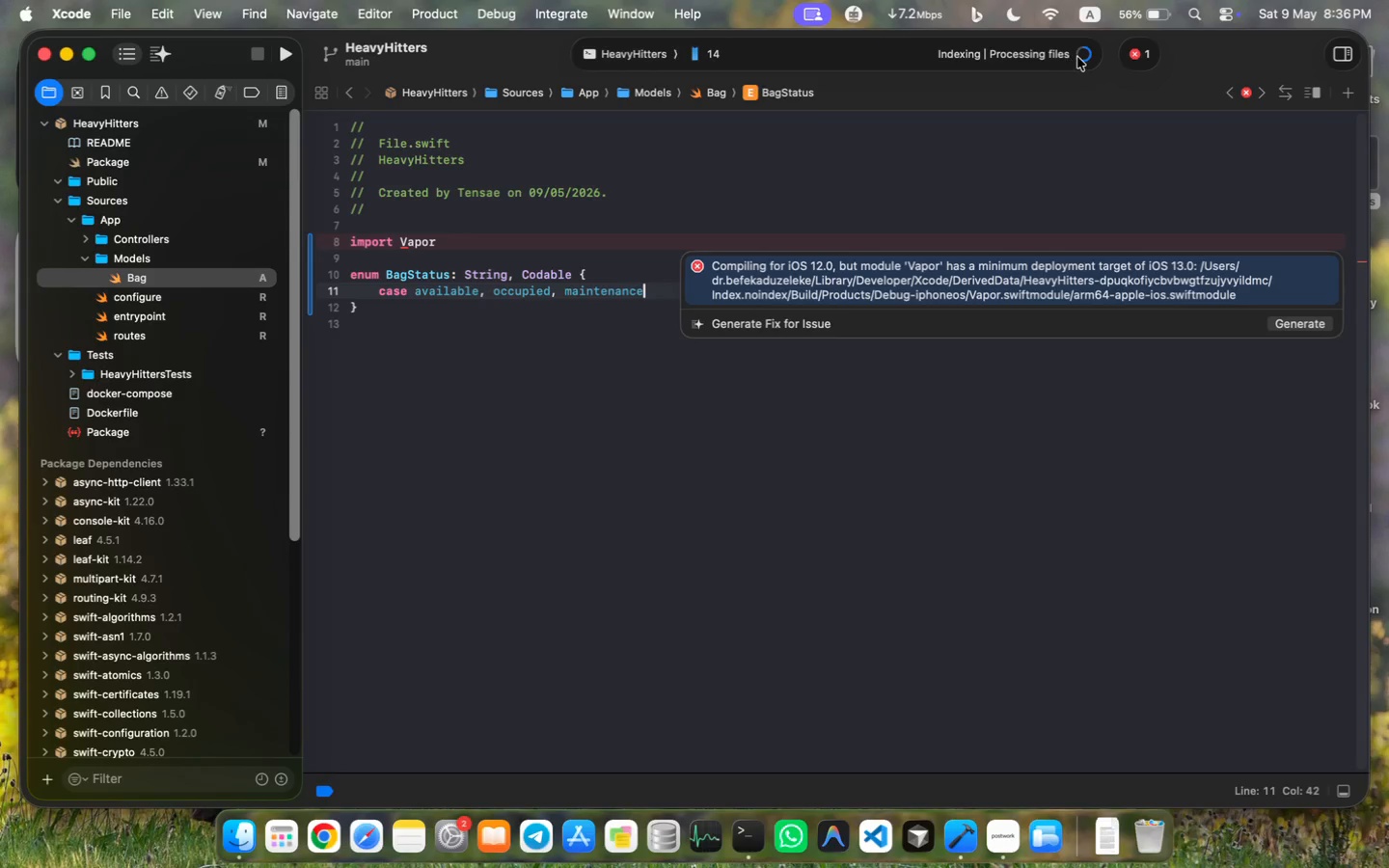 
left_click([1084, 55])
 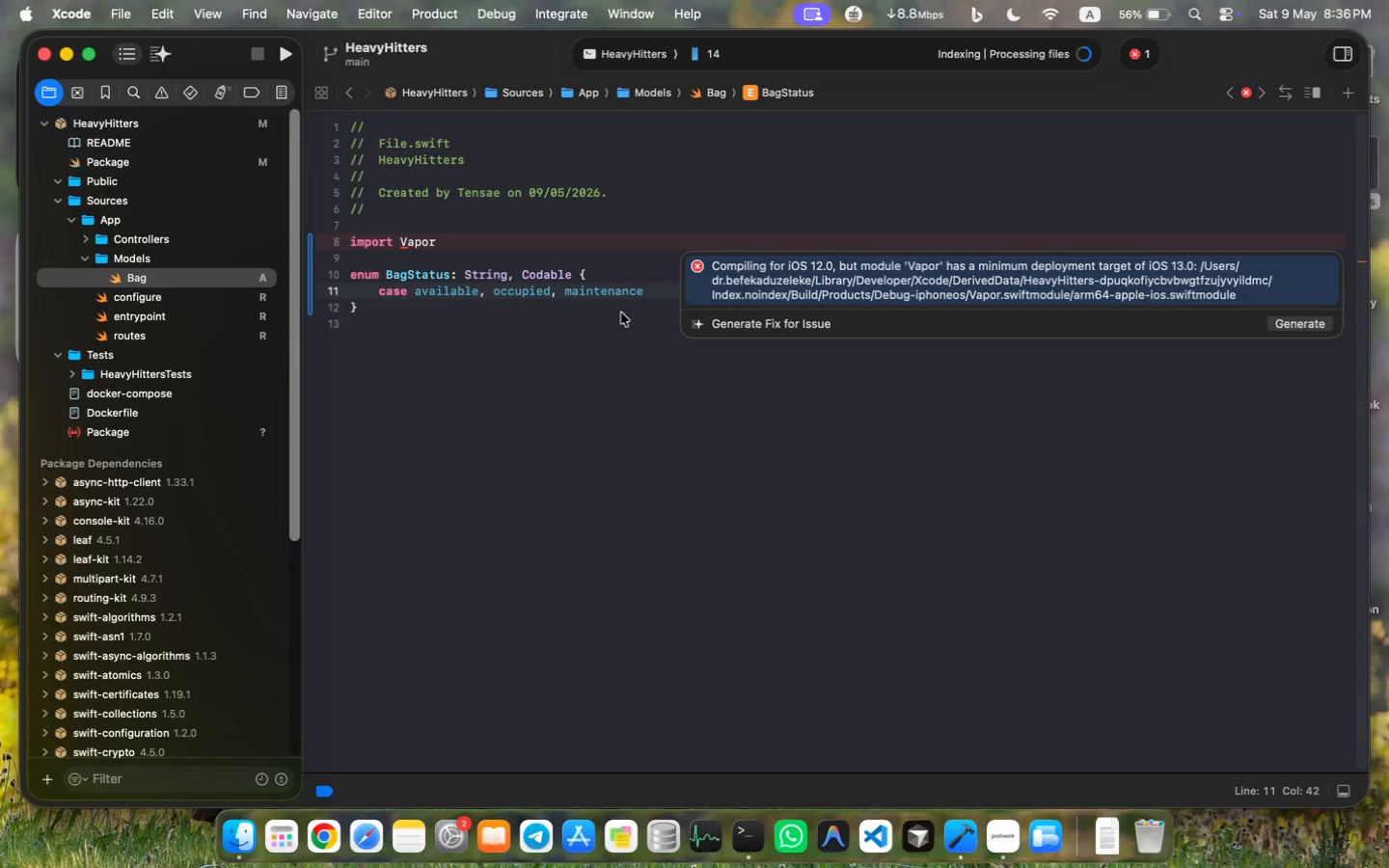 
wait(5.42)
 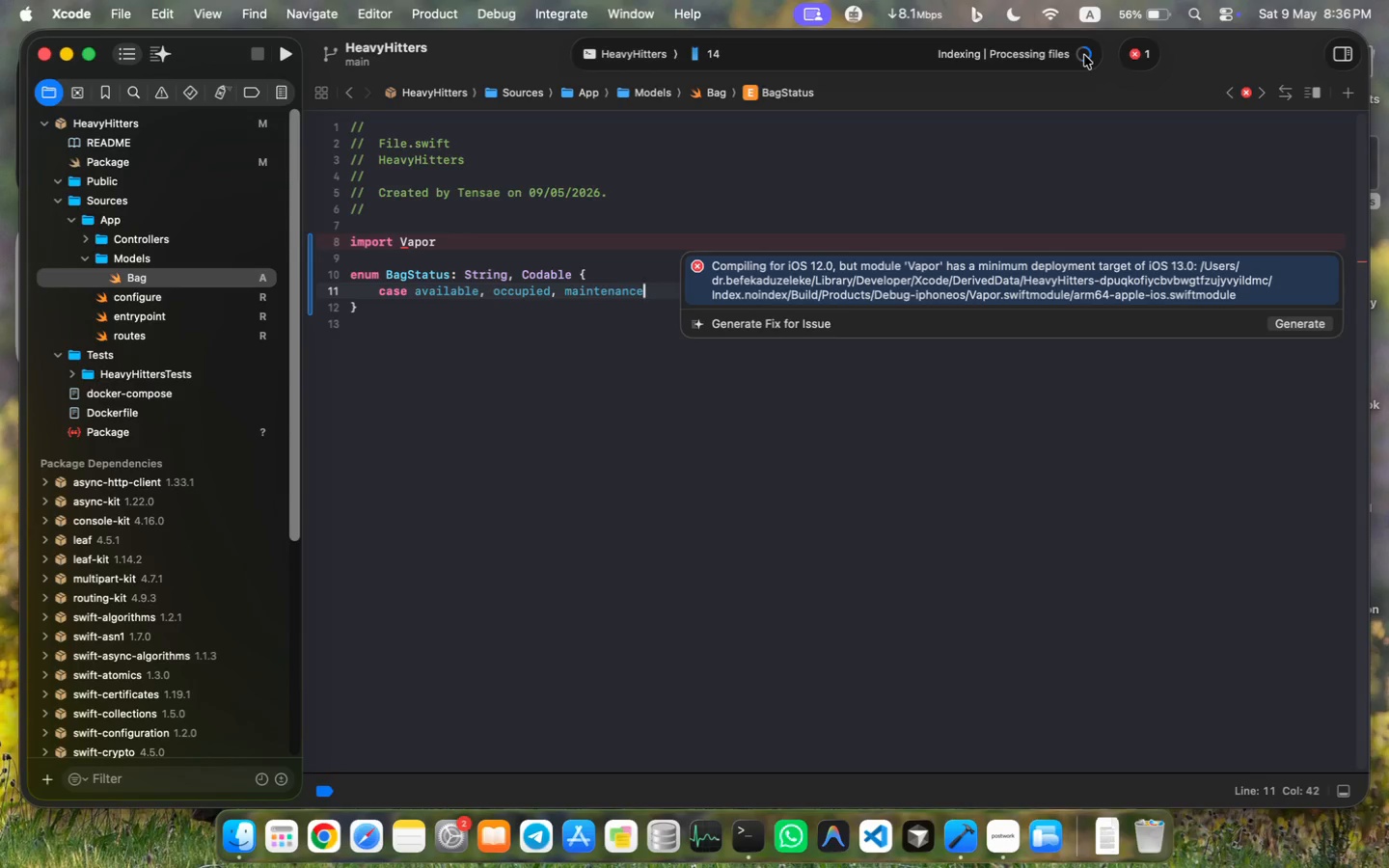 
key(Enter)
 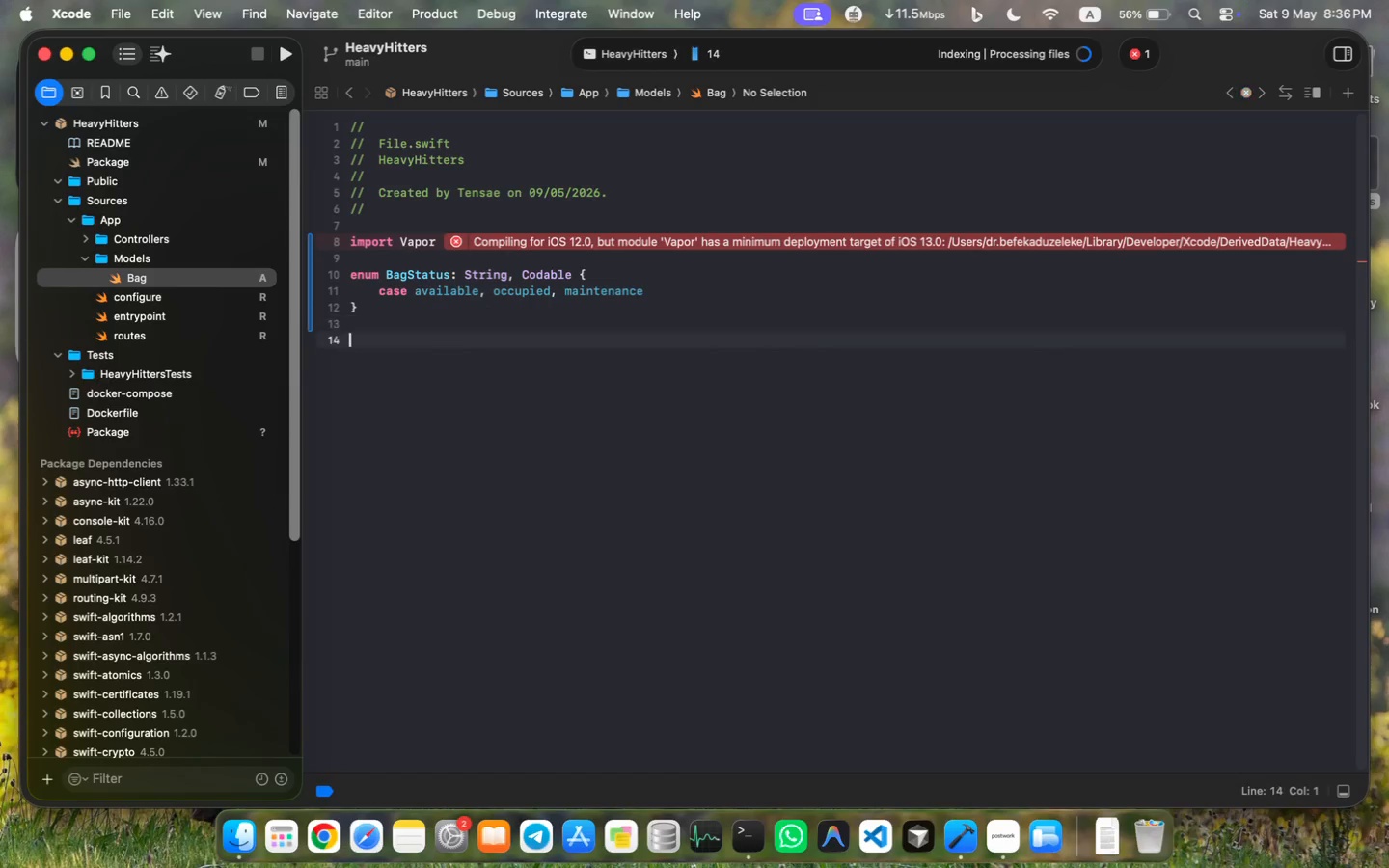 
type(struct BoxingBag: Content)
key(Tab)
key(Tab)
 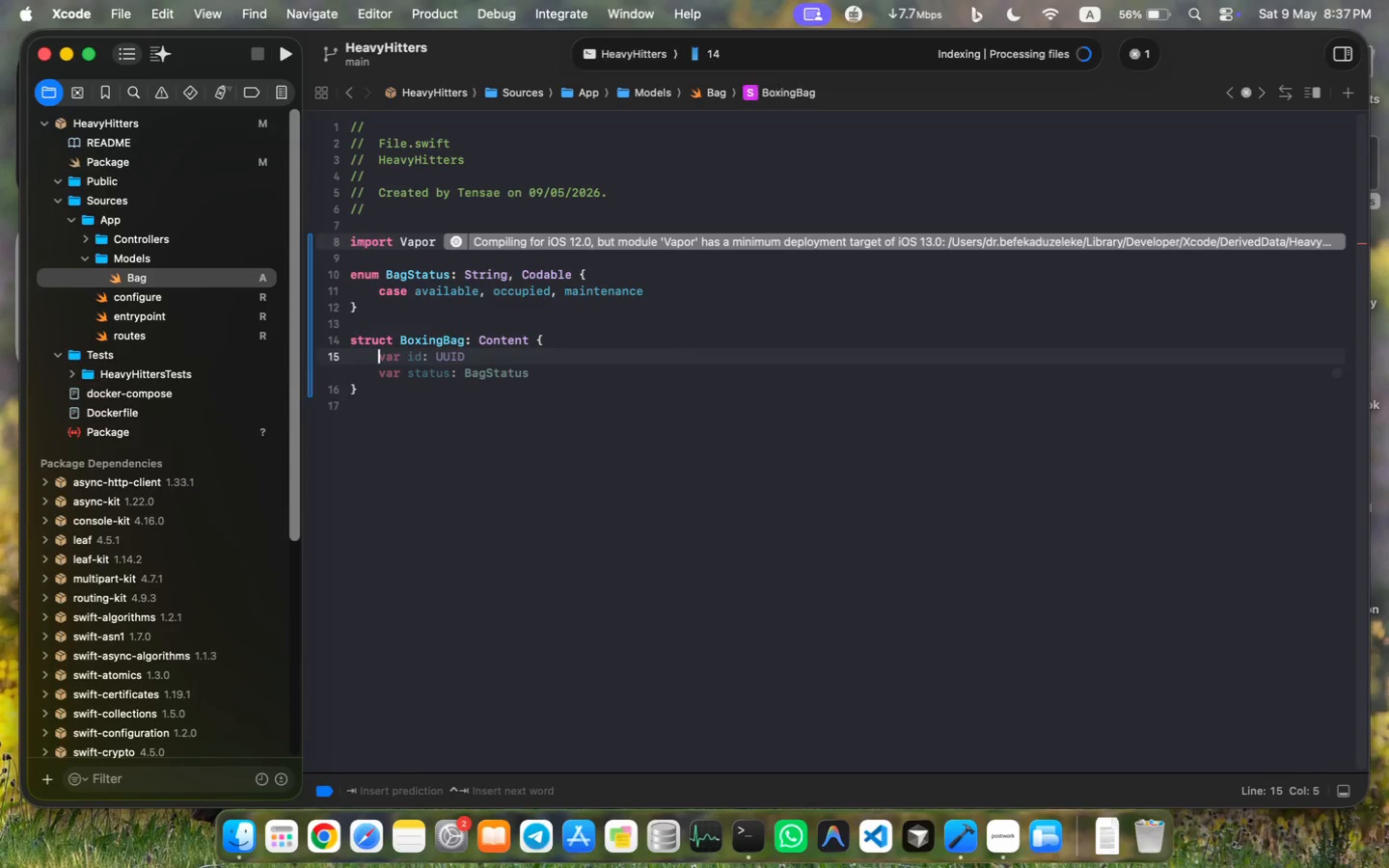 
double_click([448, 360])
 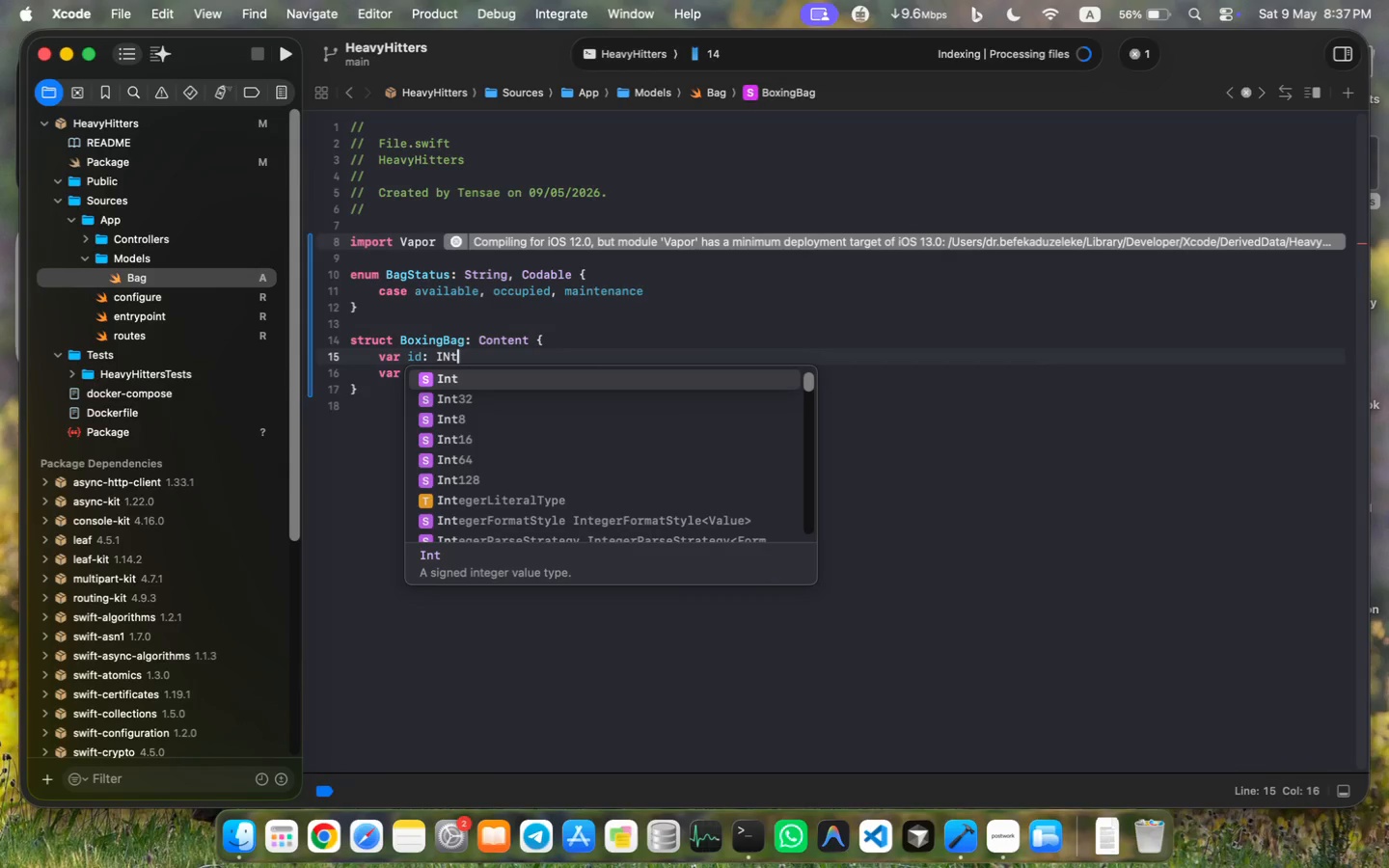 
type(INt)
 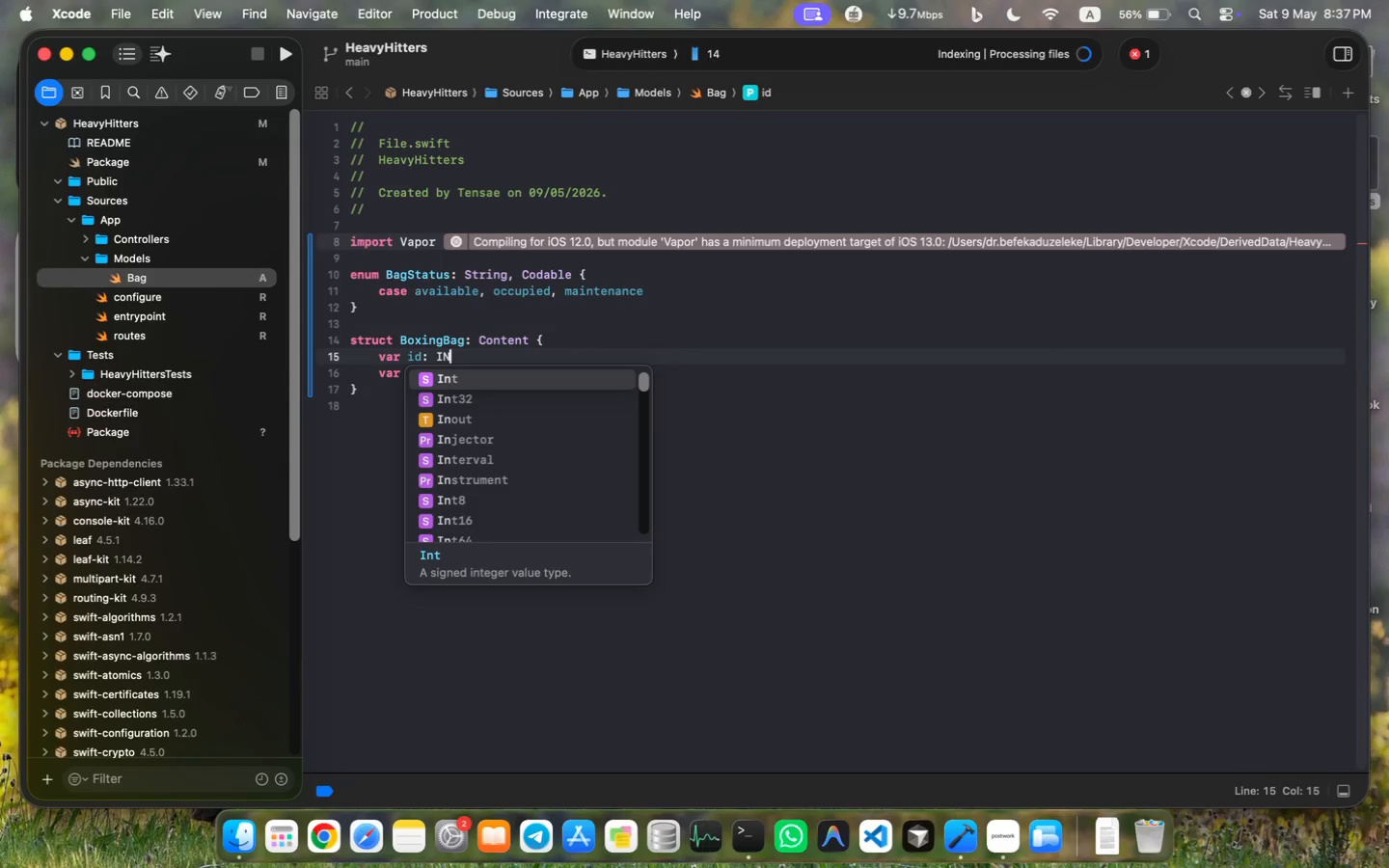 
key(Enter)
 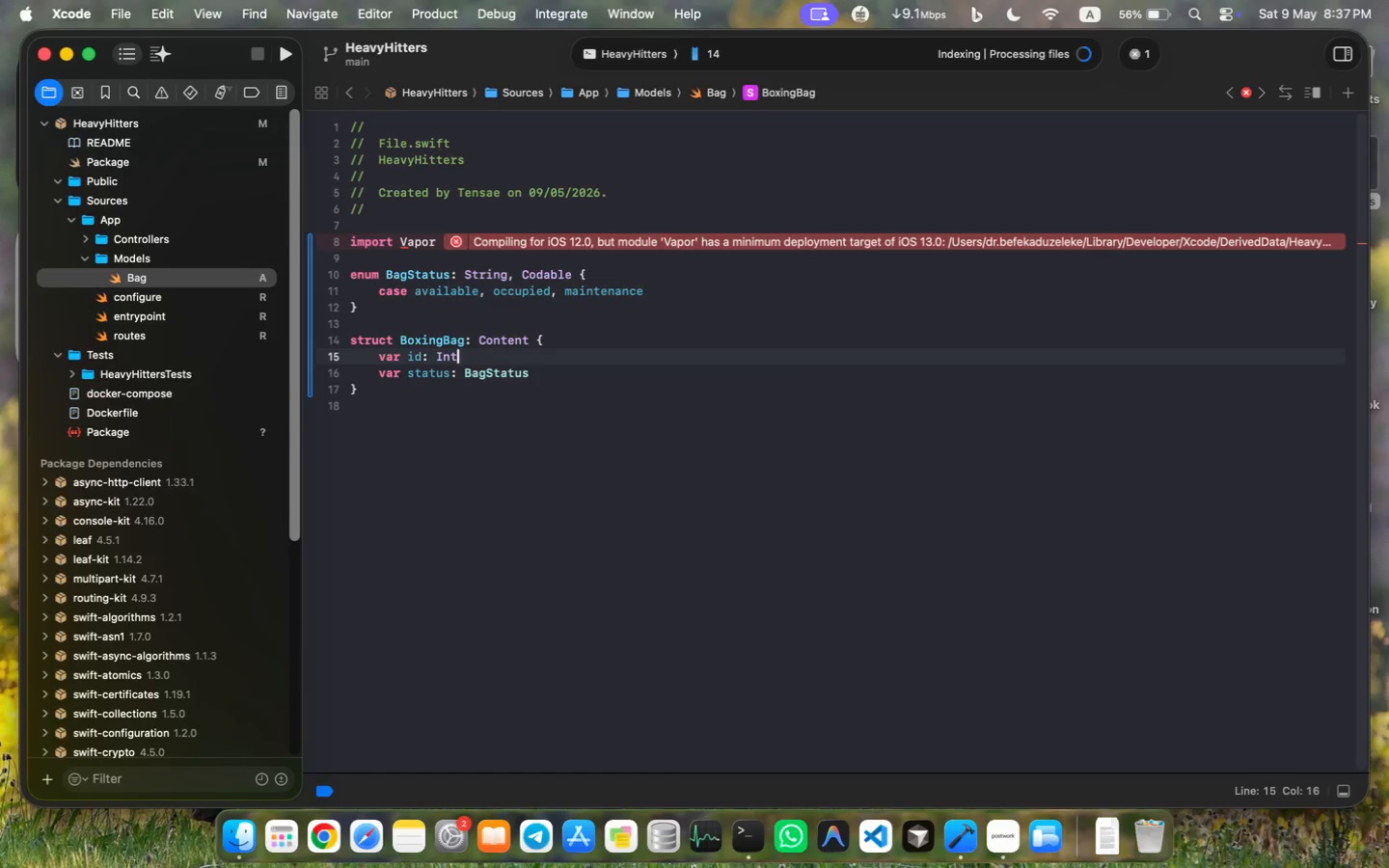 
key(ArrowDown)
 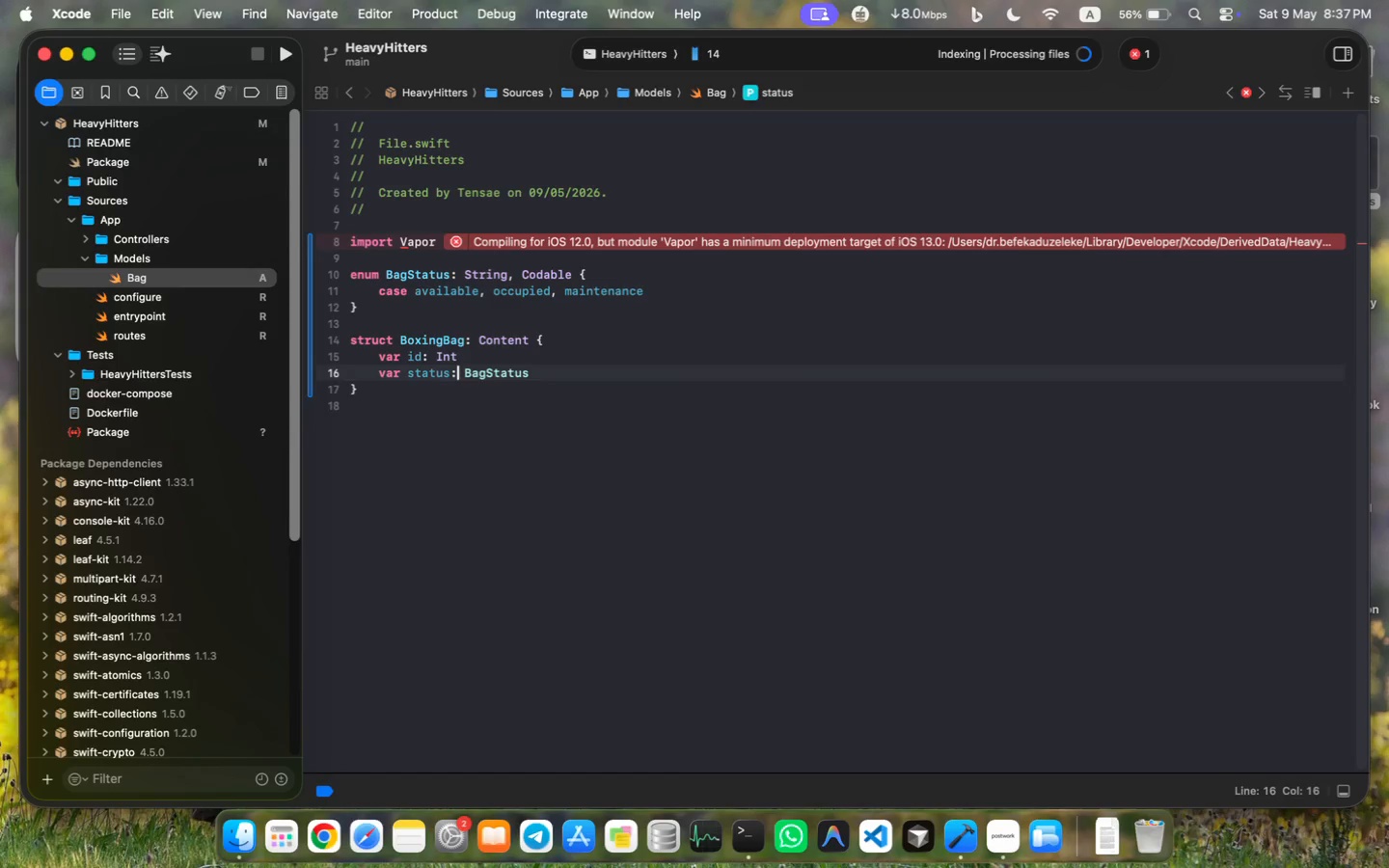 
key(ArrowDown)
 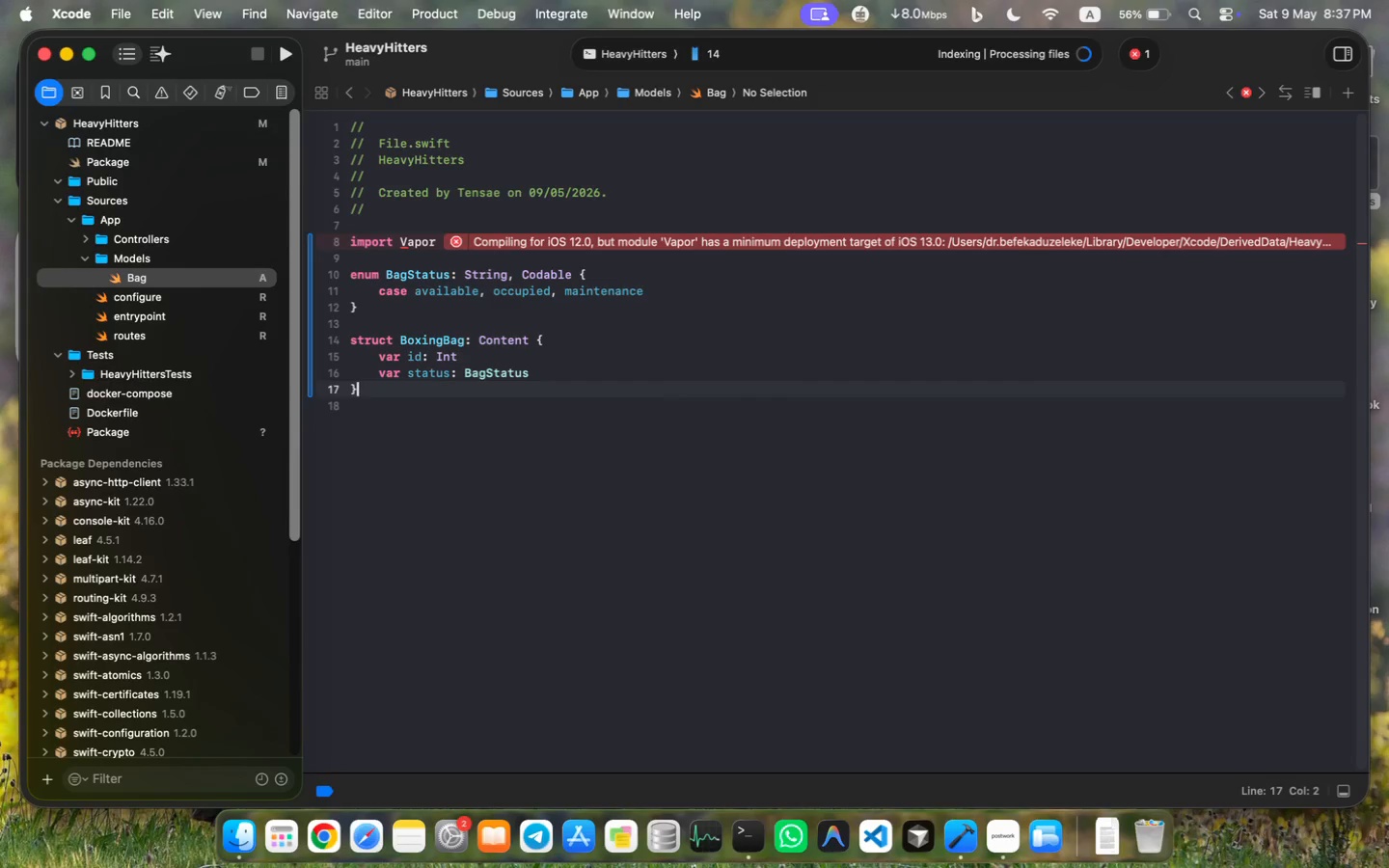 
key(Enter)
 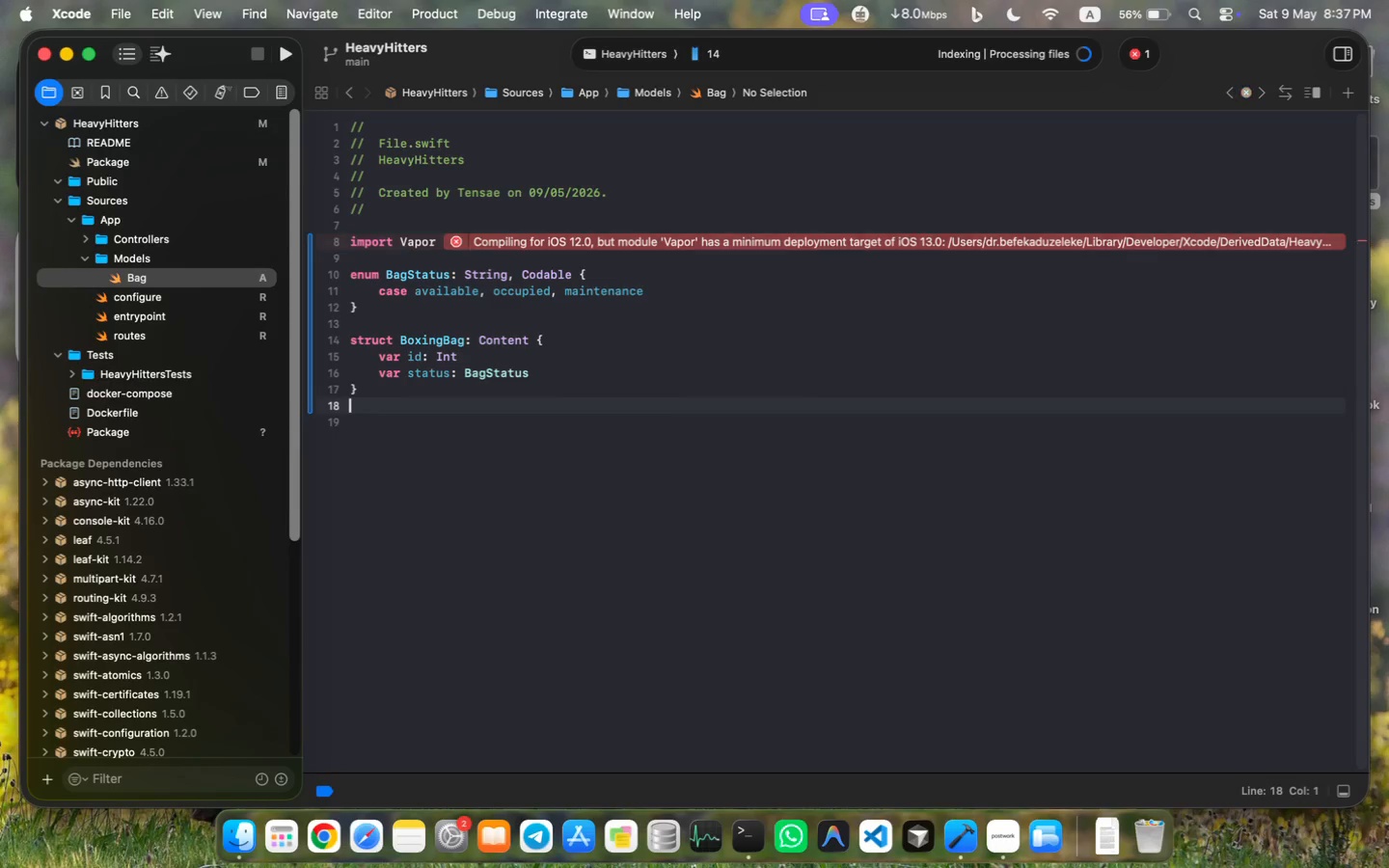 
key(Enter)
 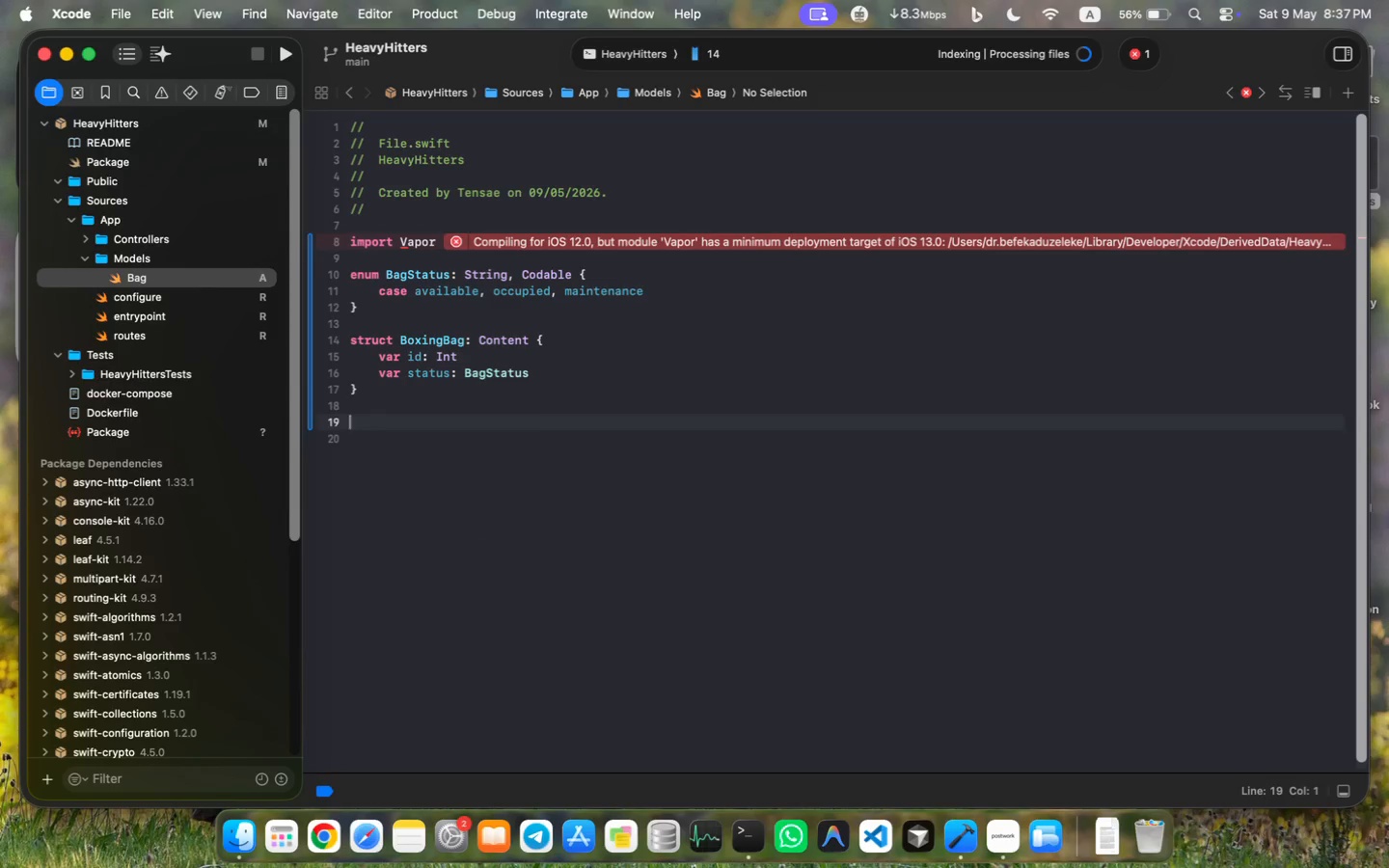 
wait(6.3)
 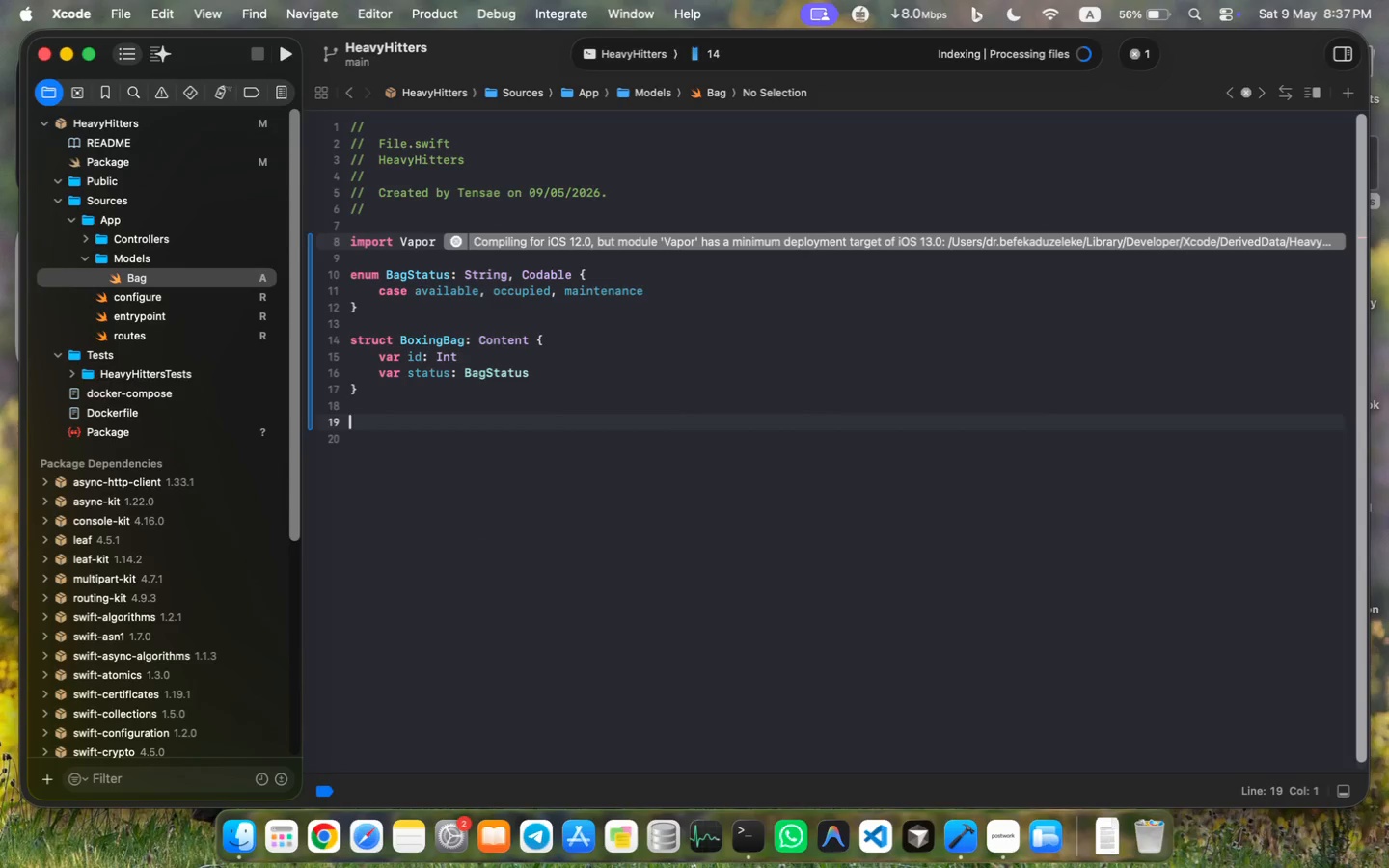 
type(actor BagStore {)
 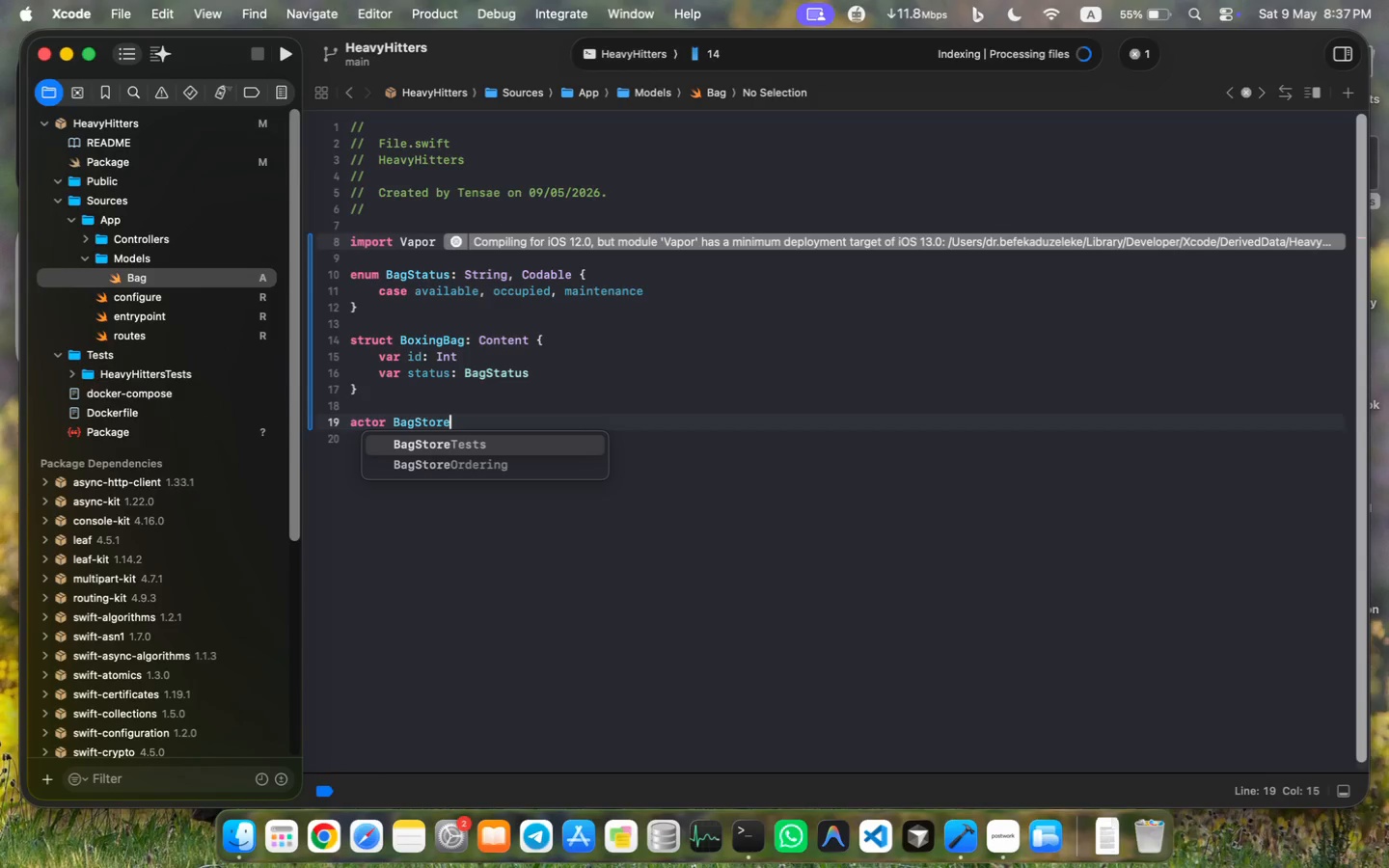 
 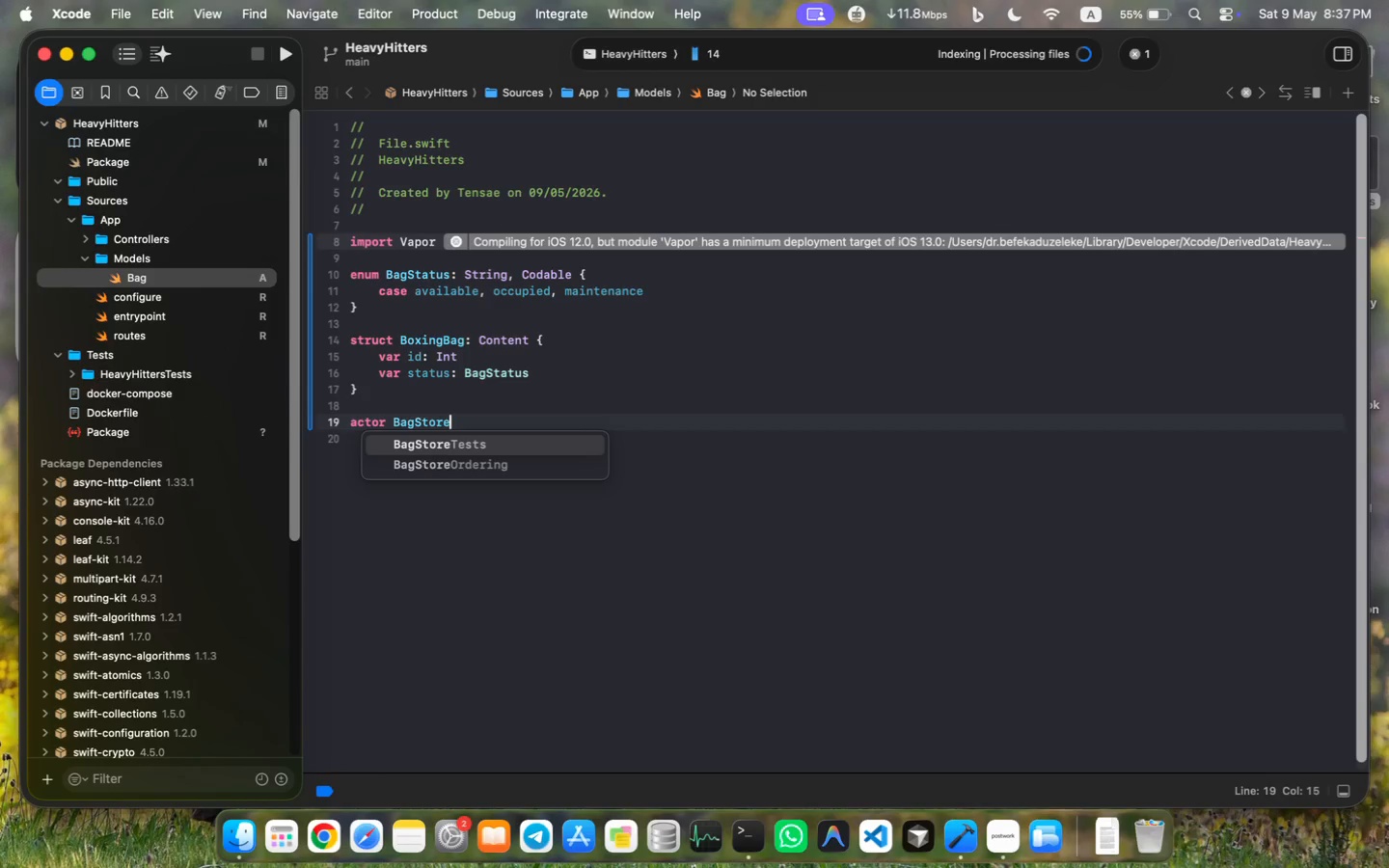 
key(Enter)
 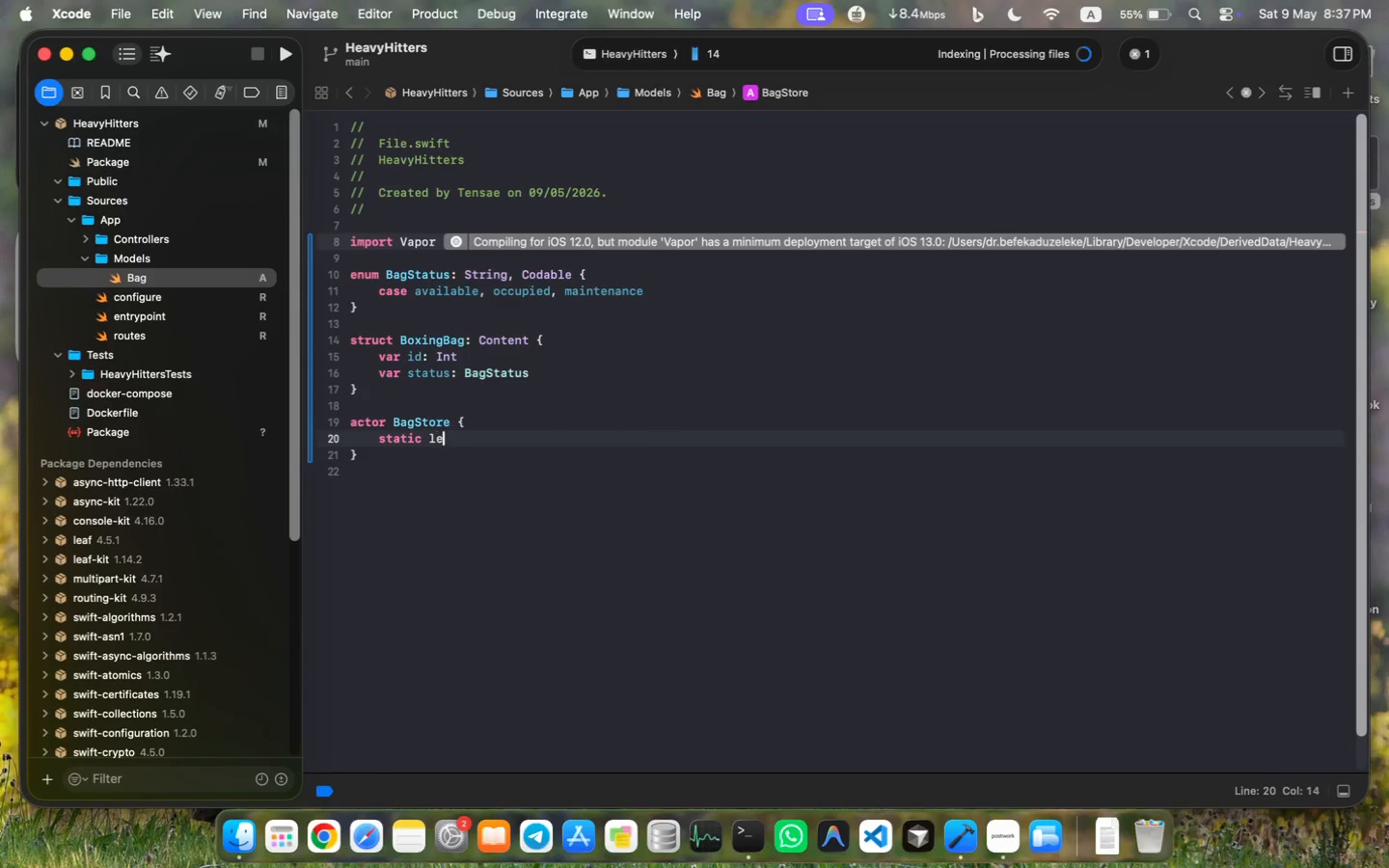 
type(static let shared = Bag)
 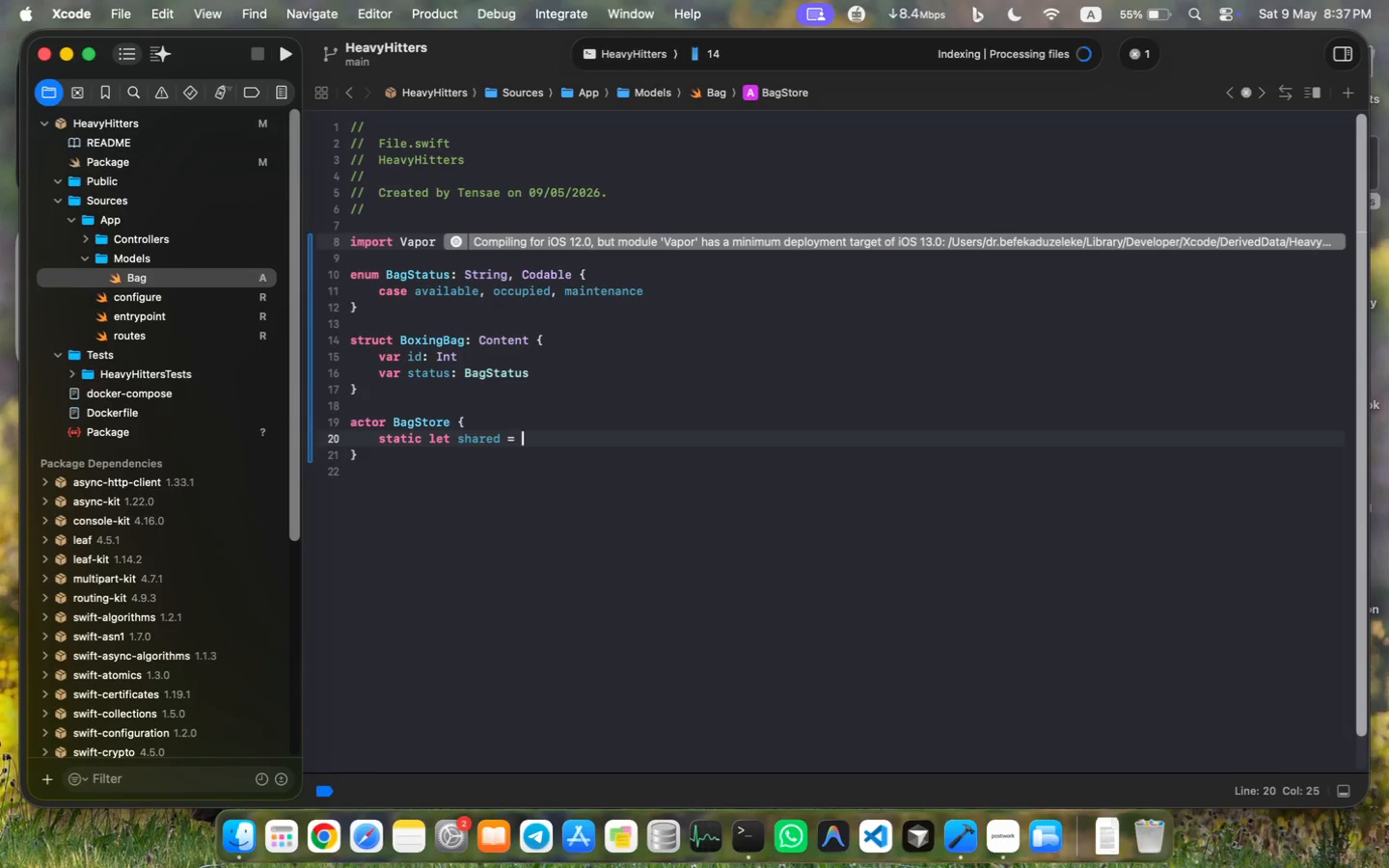 
key(Enter)
 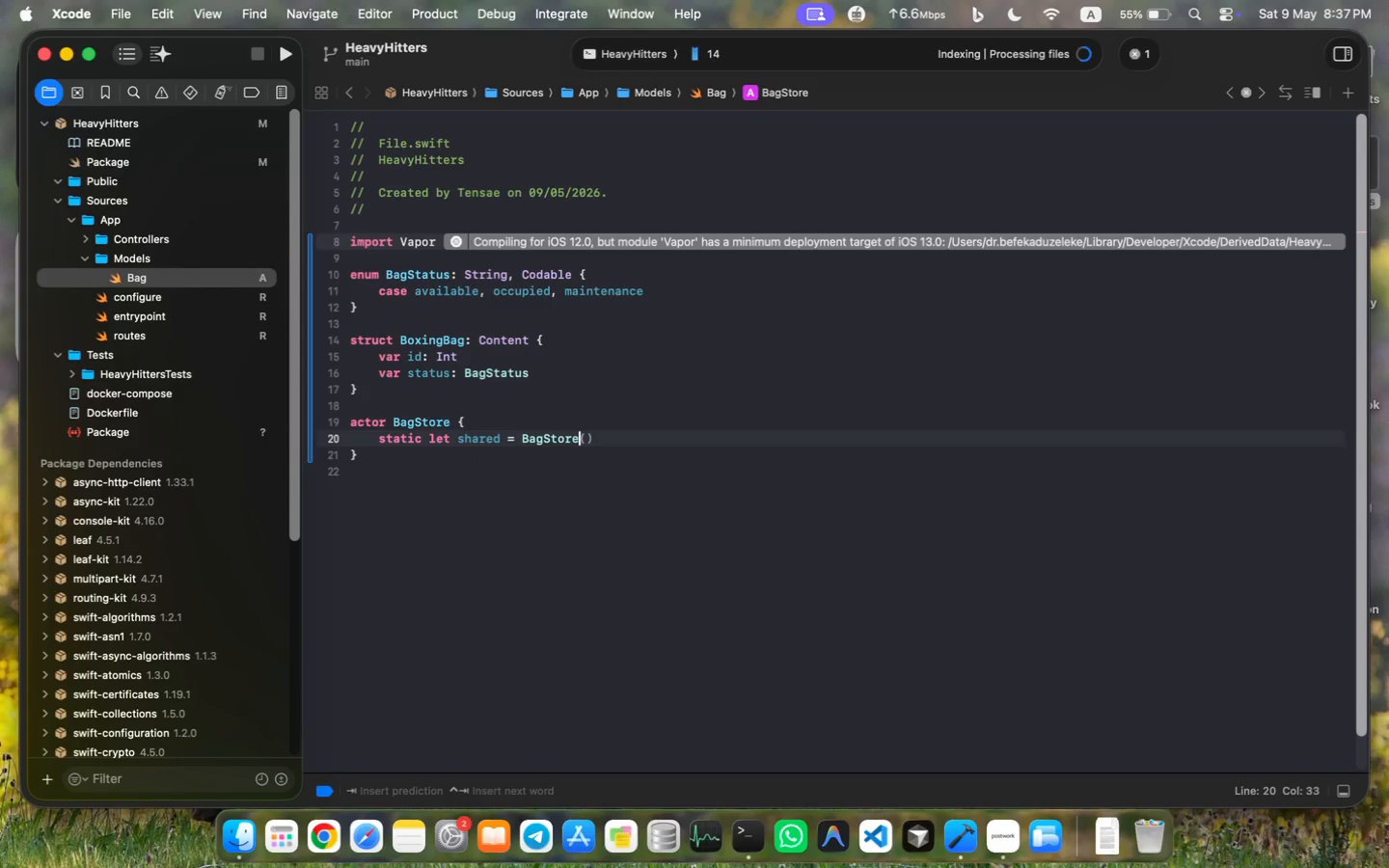 
key(Tab)
 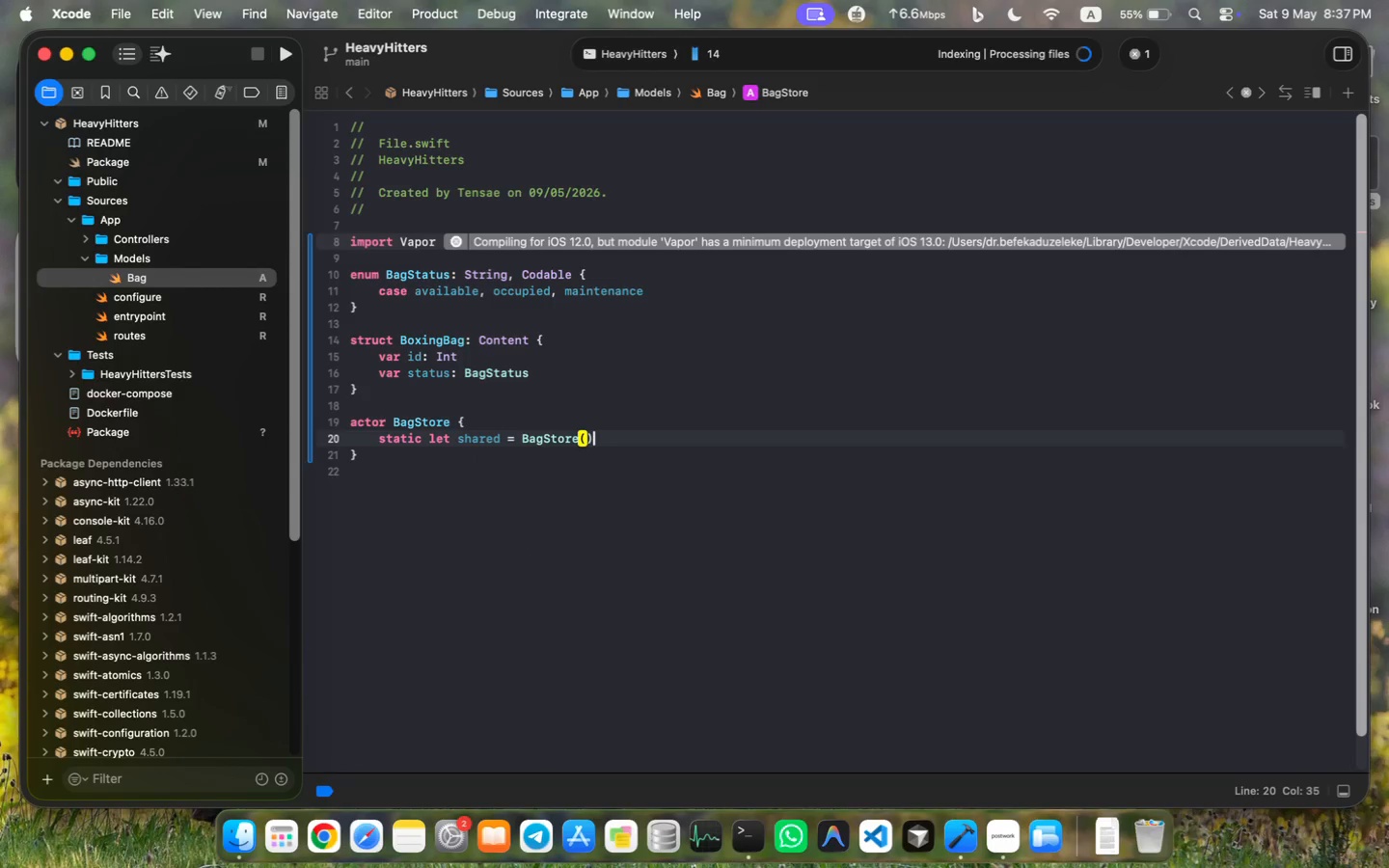 
key(Enter)
 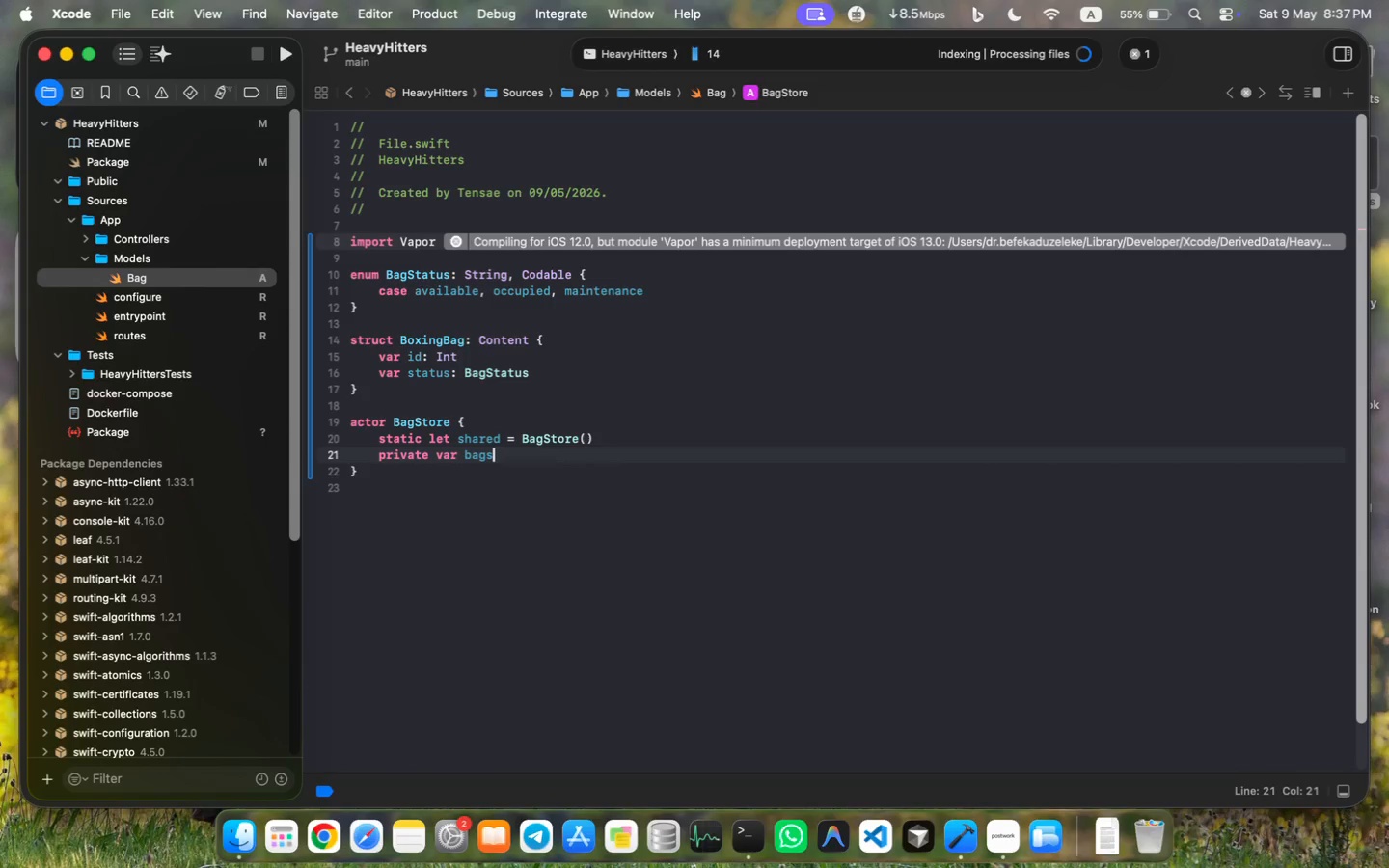 
type(pric)
key(Backspace)
type(vate var bags)
 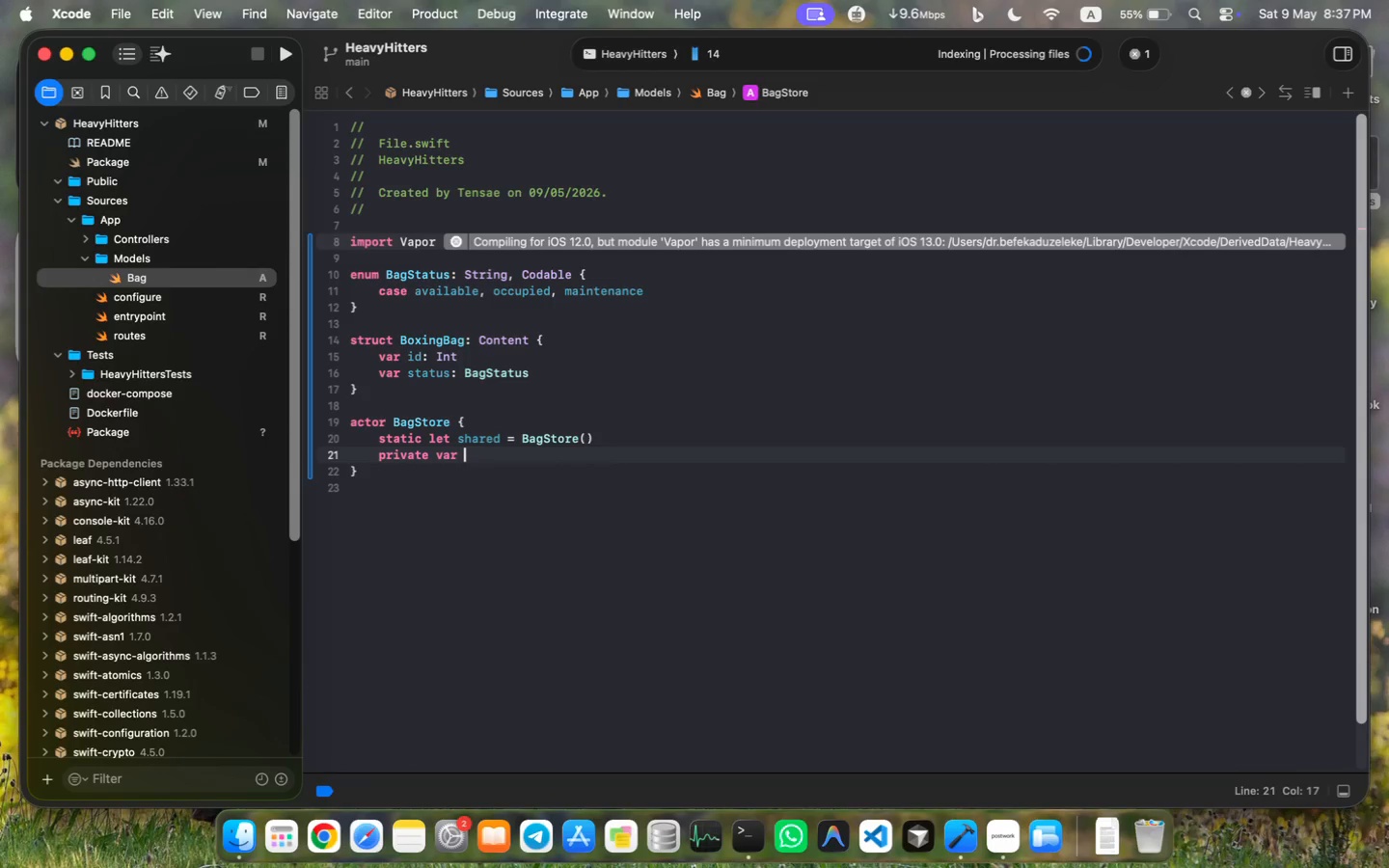 
wait(5.98)
 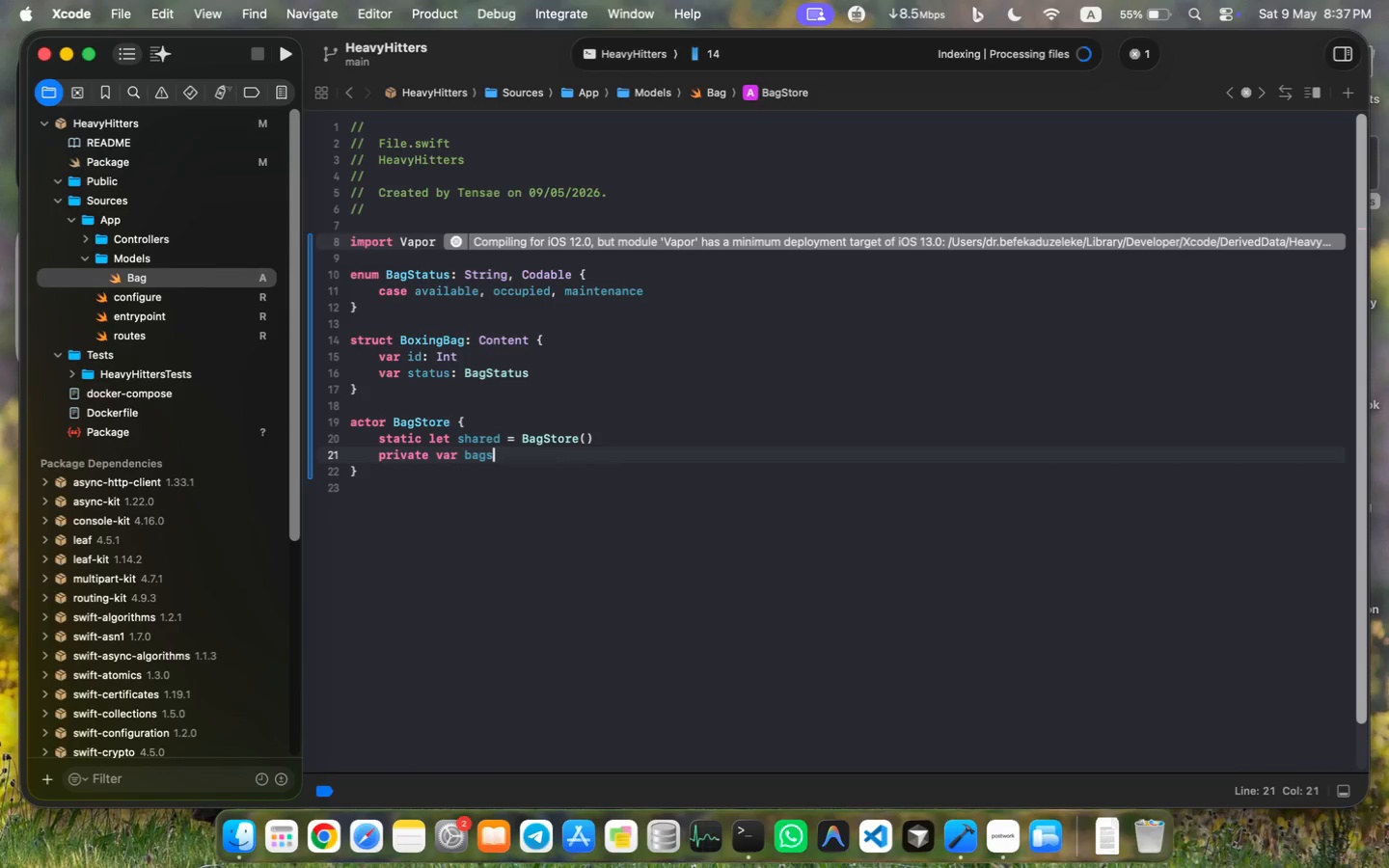 
left_click([90, 55])
 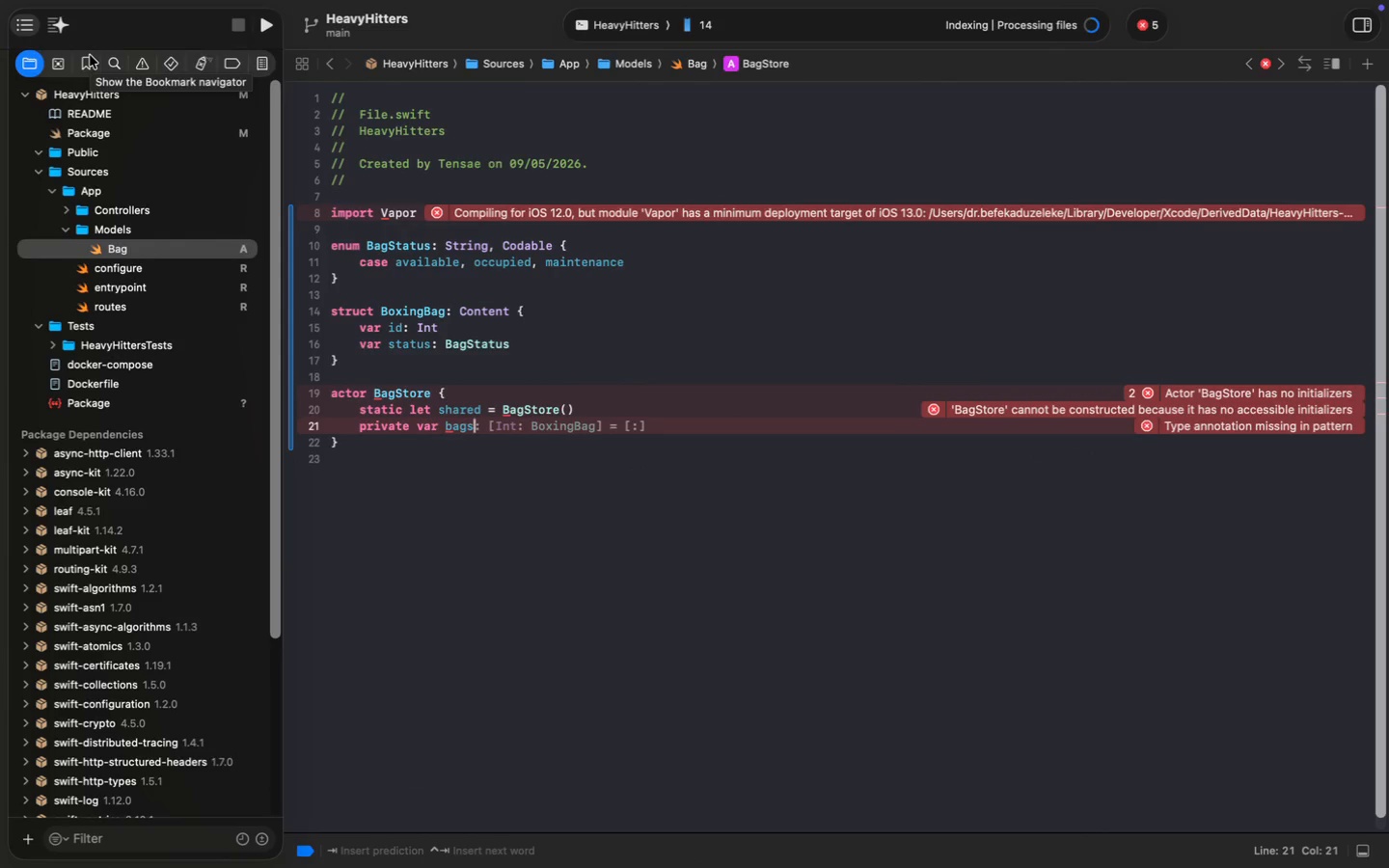 
wait(10.38)
 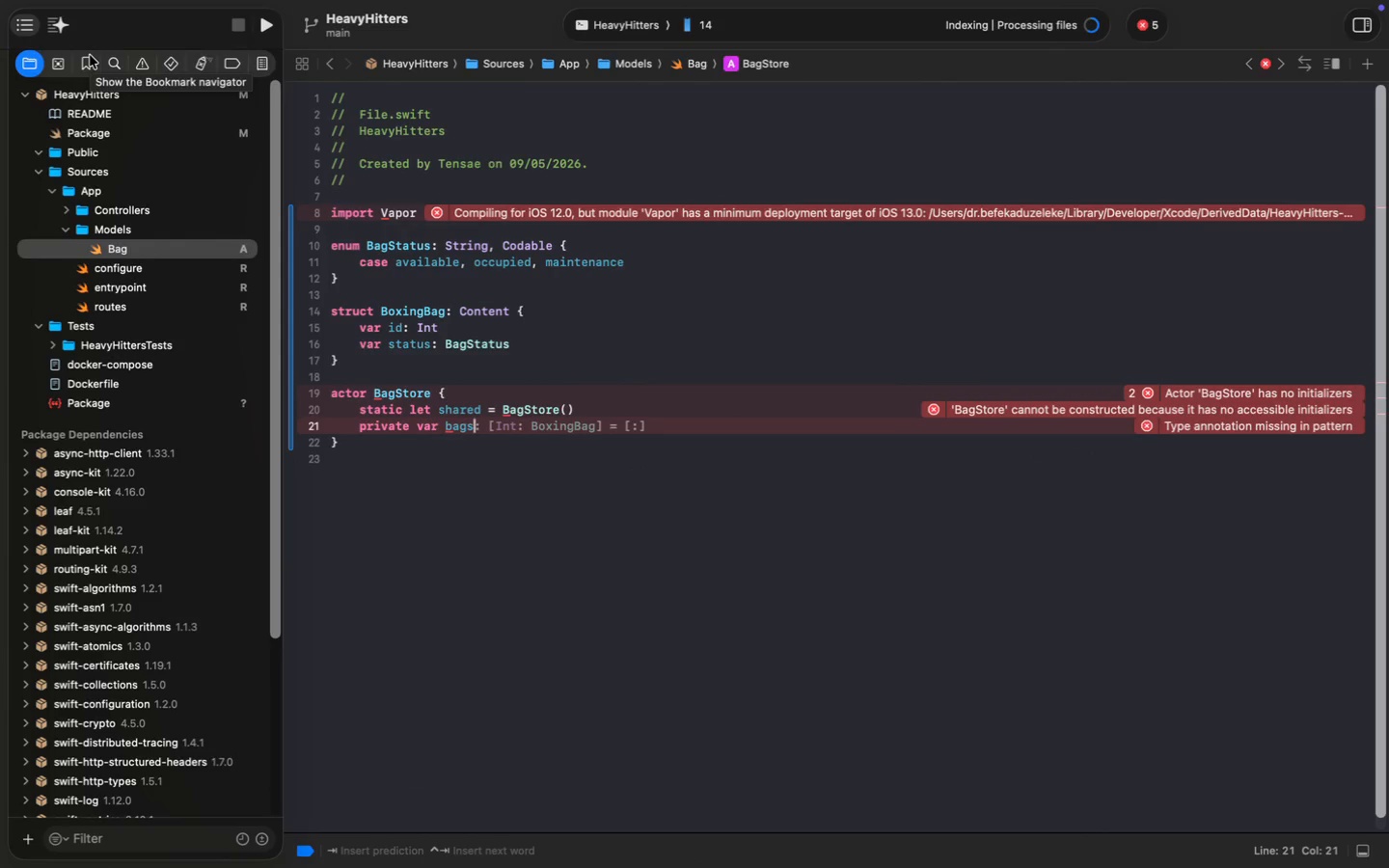 
key(S)
 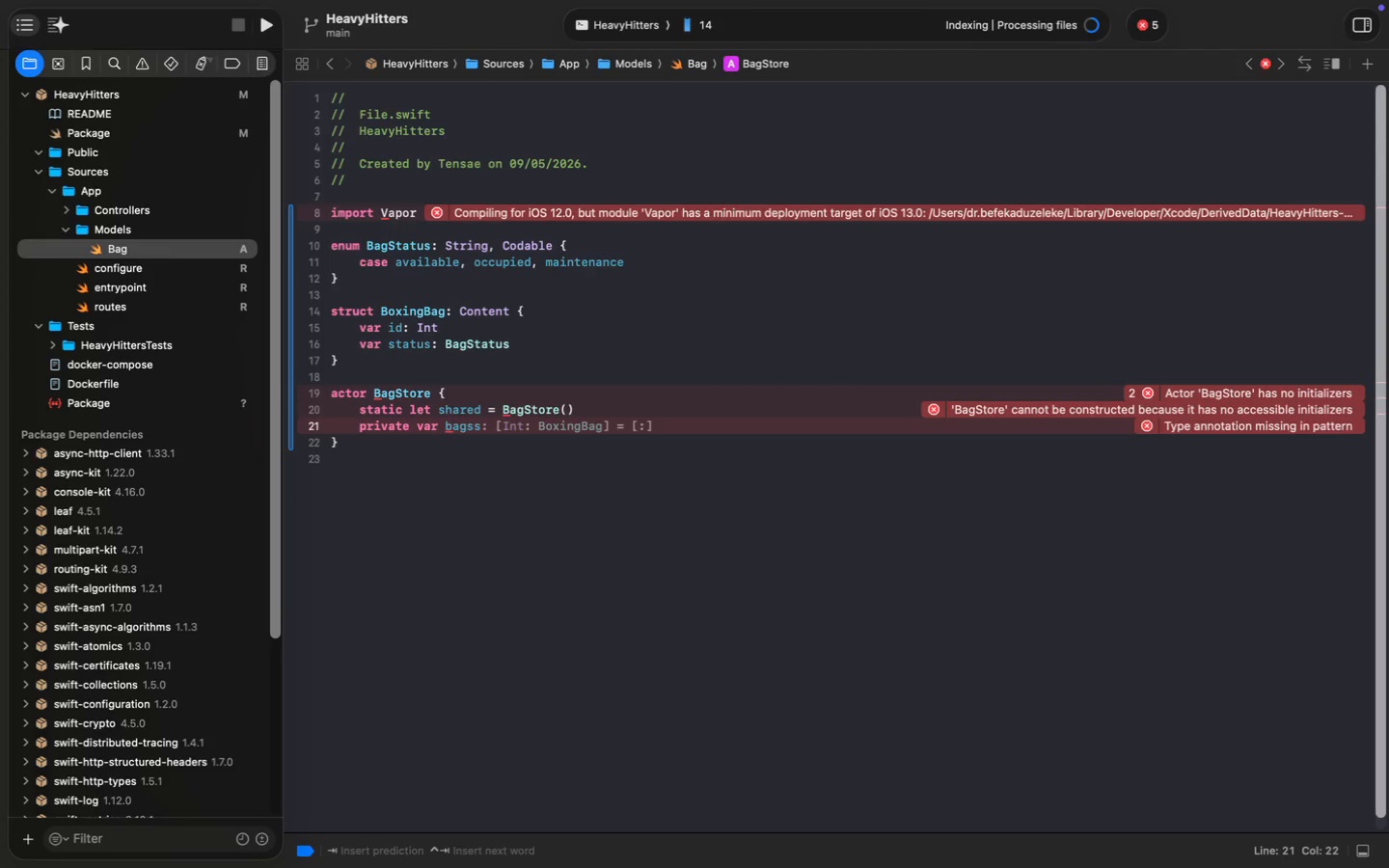 
key(Backspace)
 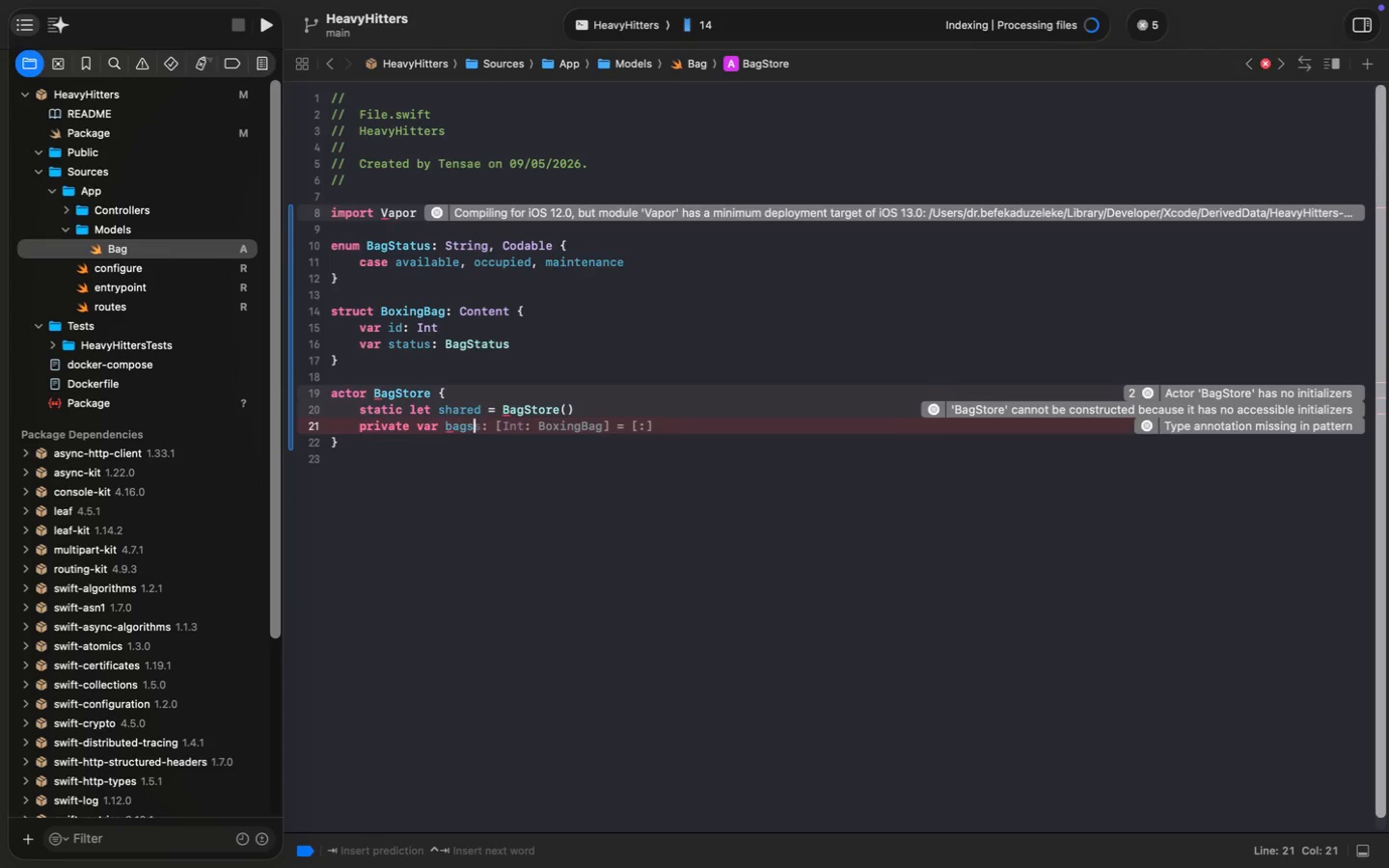 
key(Tab)
type(init ())
 